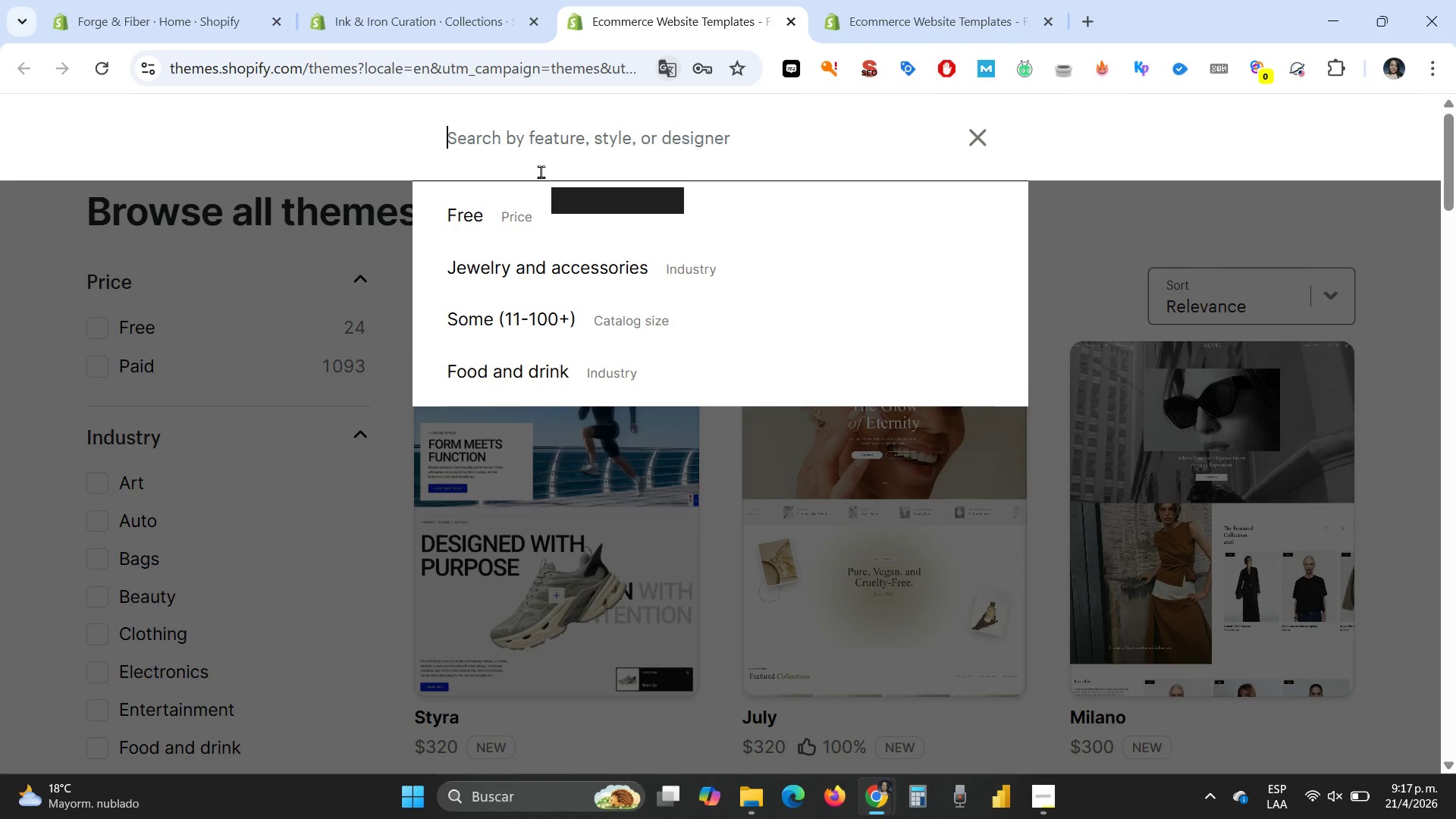 
type(dawn)
 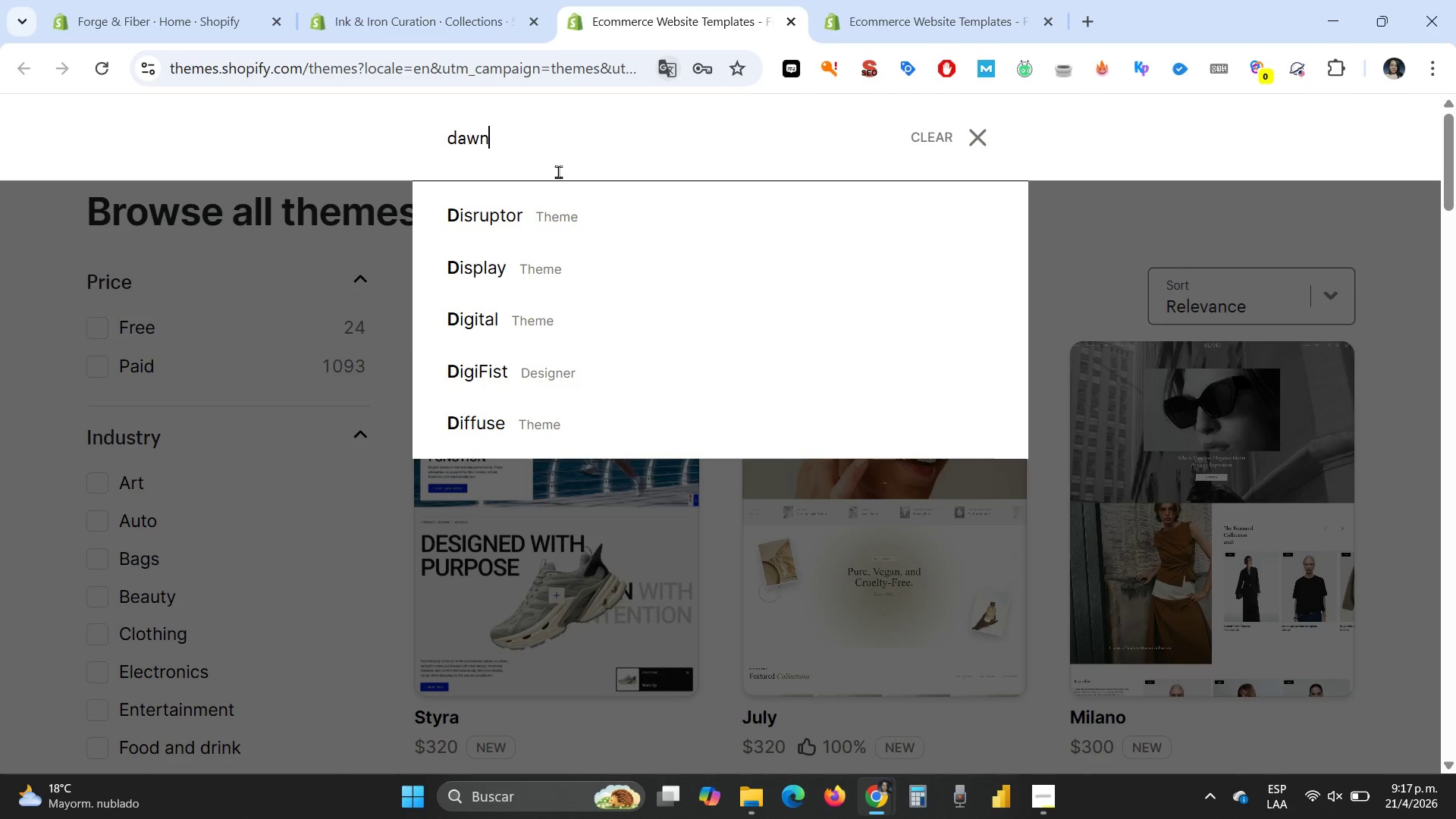 
wait(5.8)
 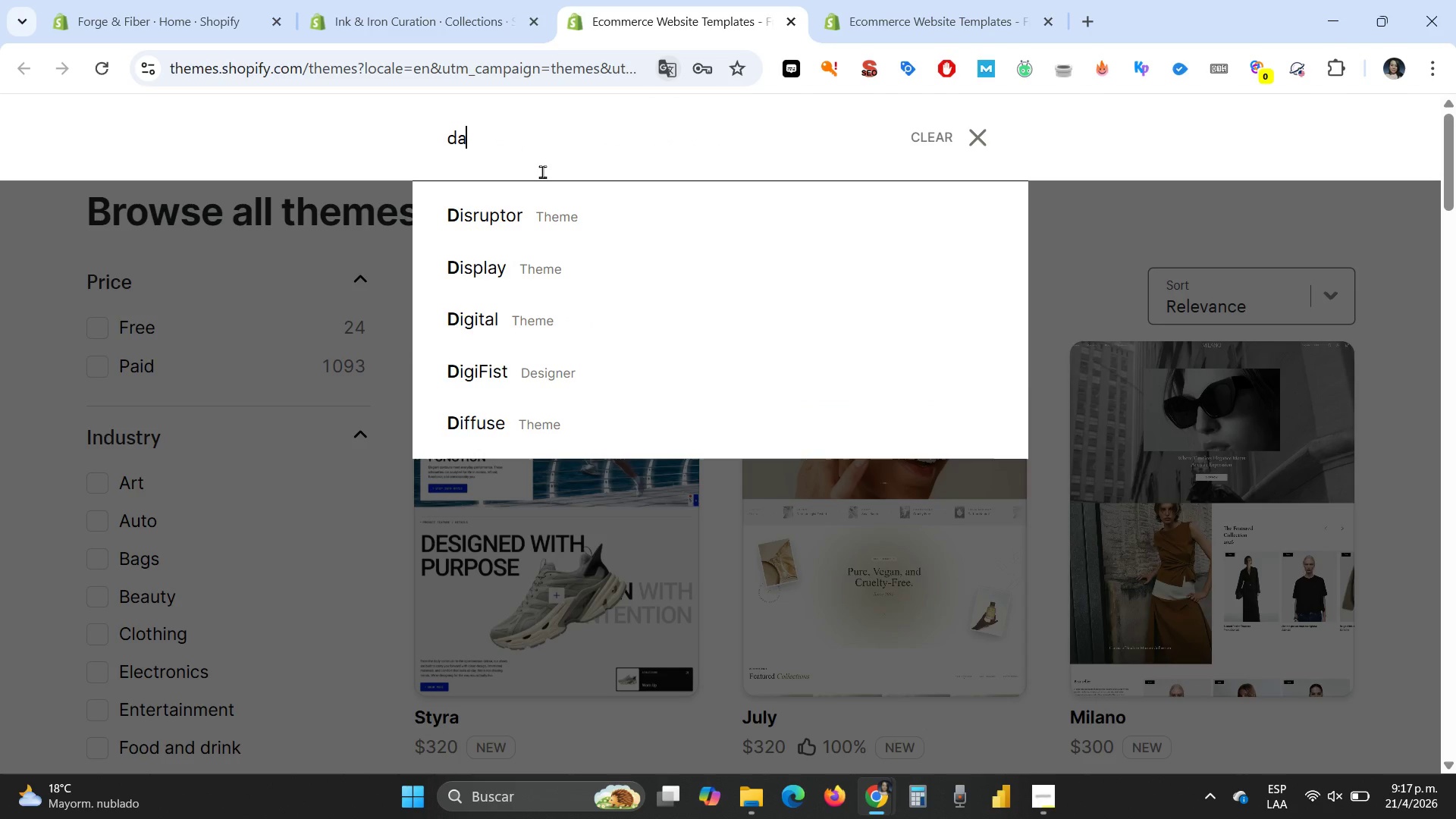 
left_click([467, 217])
 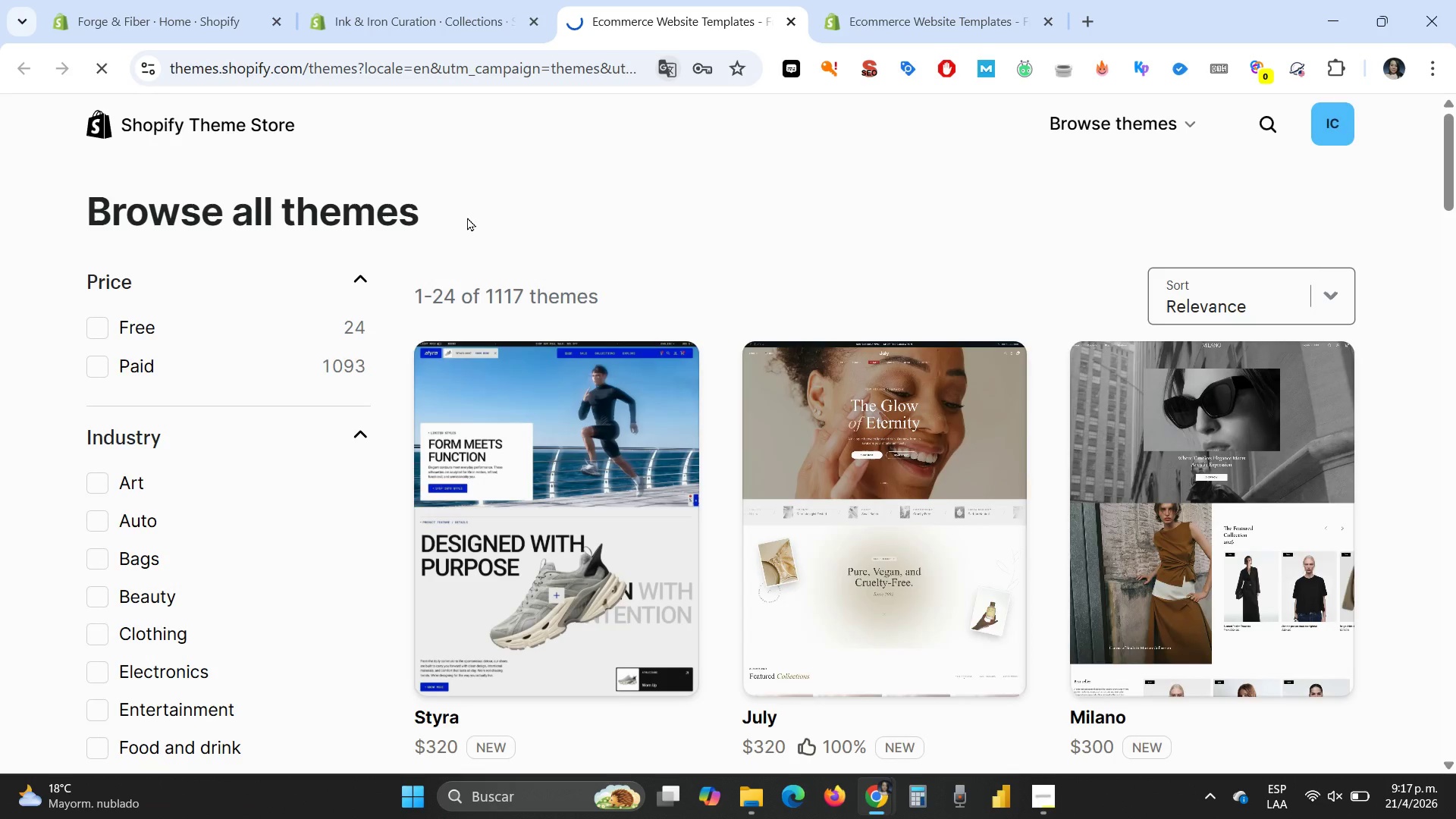 
mouse_move([720, 353])
 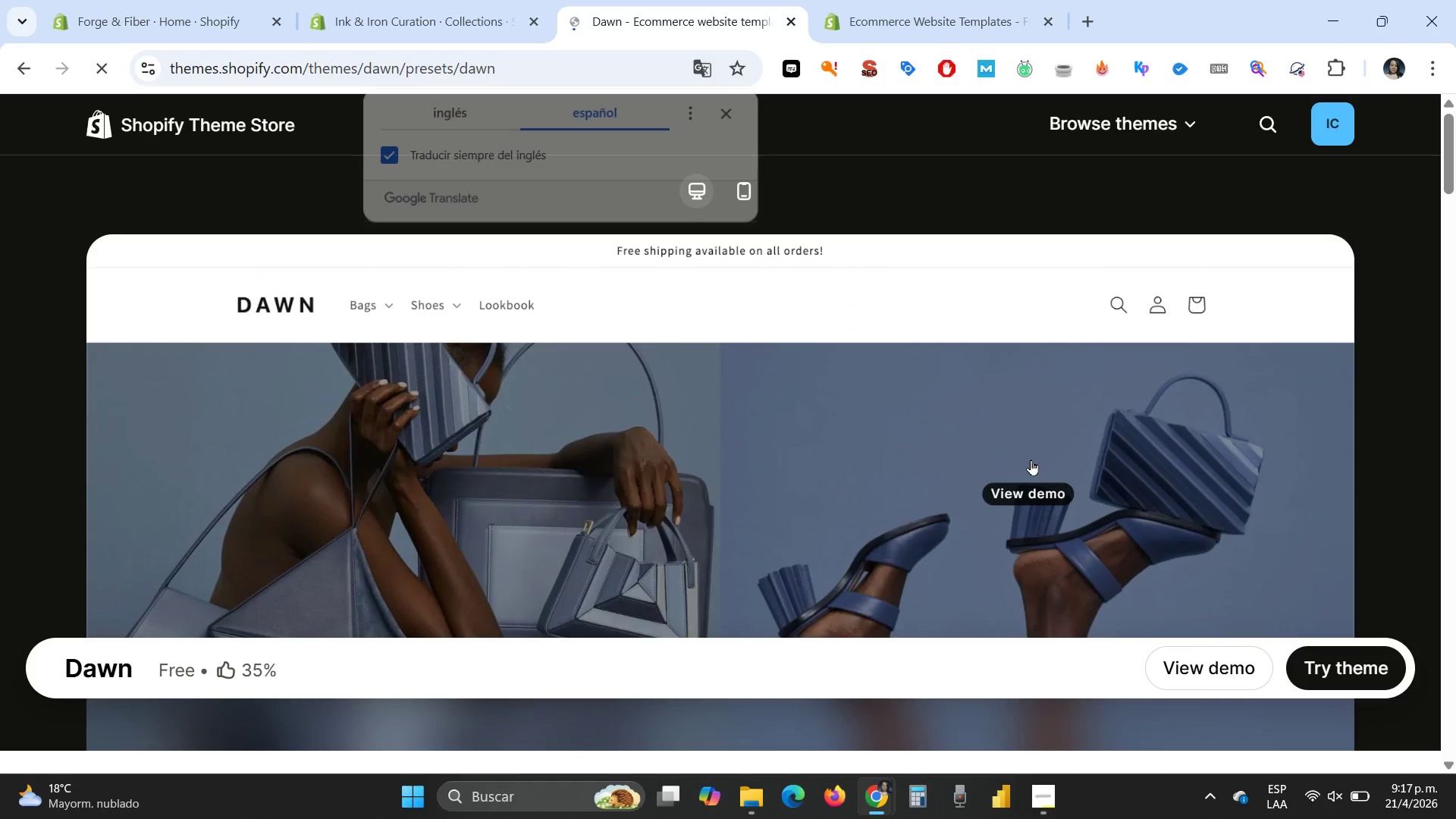 
scroll: coordinate [1031, 460], scroll_direction: down, amount: 2.0
 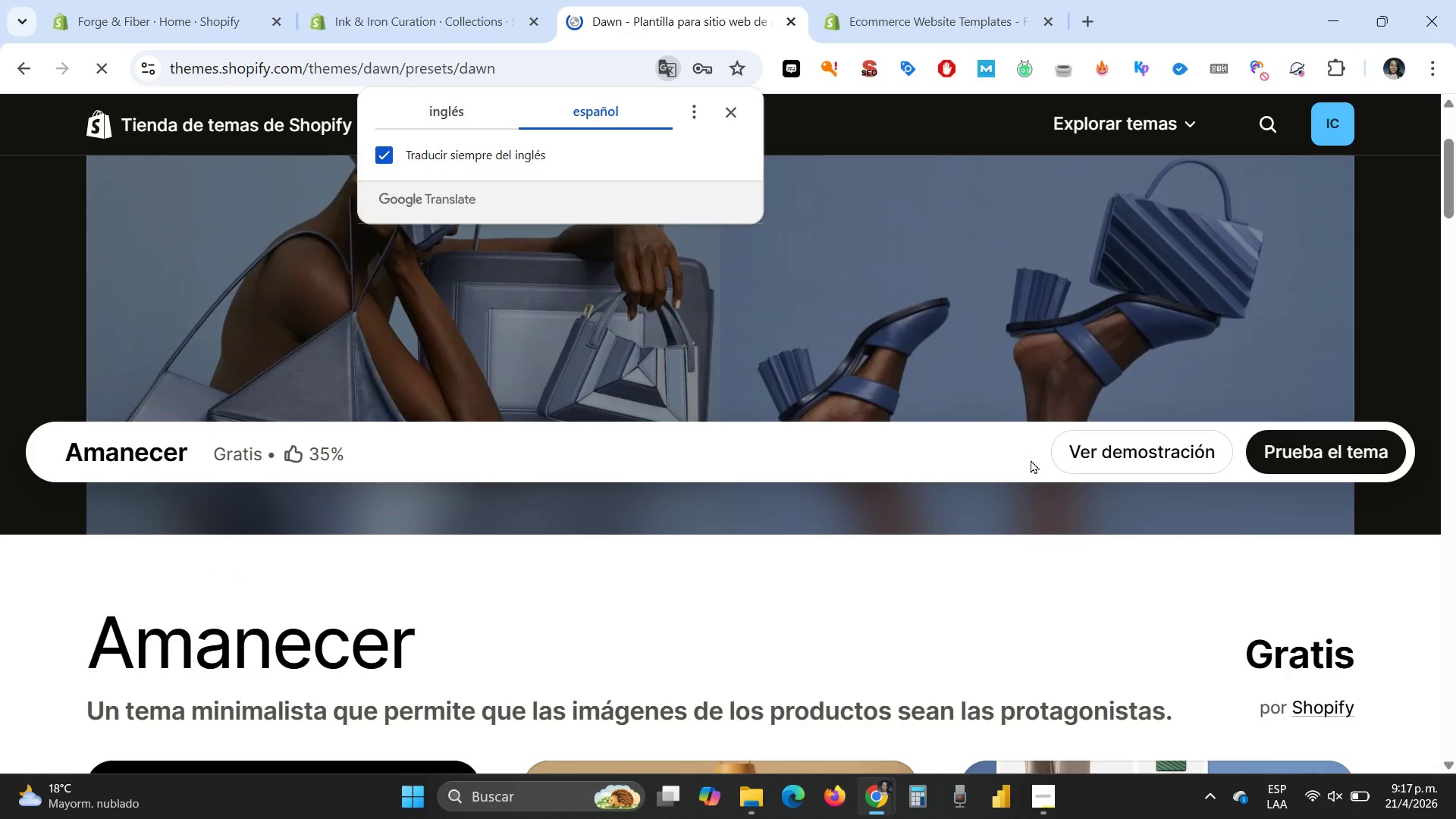 
scroll: coordinate [1031, 460], scroll_direction: up, amount: 1.0
 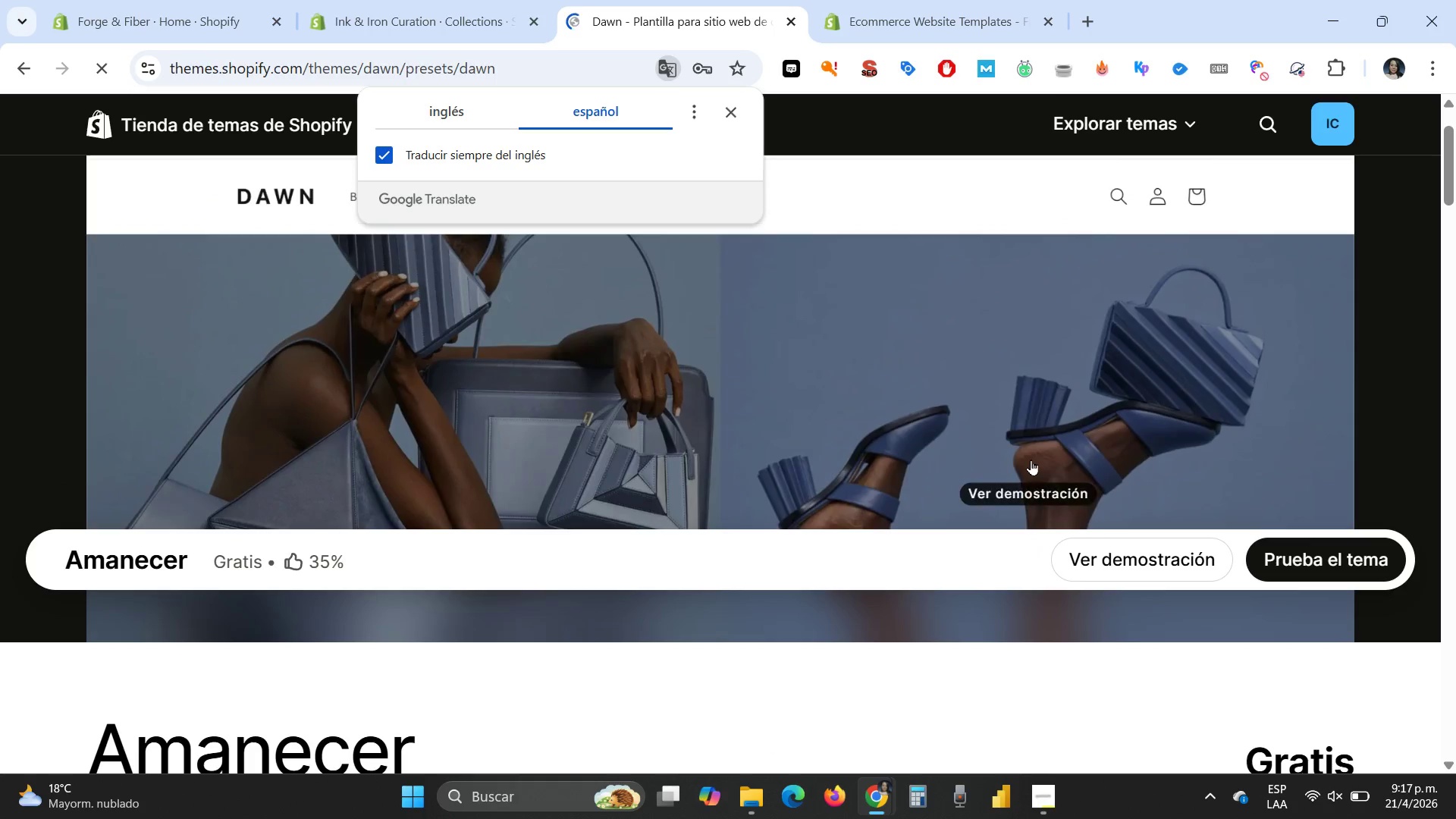 
scroll: coordinate [1031, 460], scroll_direction: down, amount: 4.0
 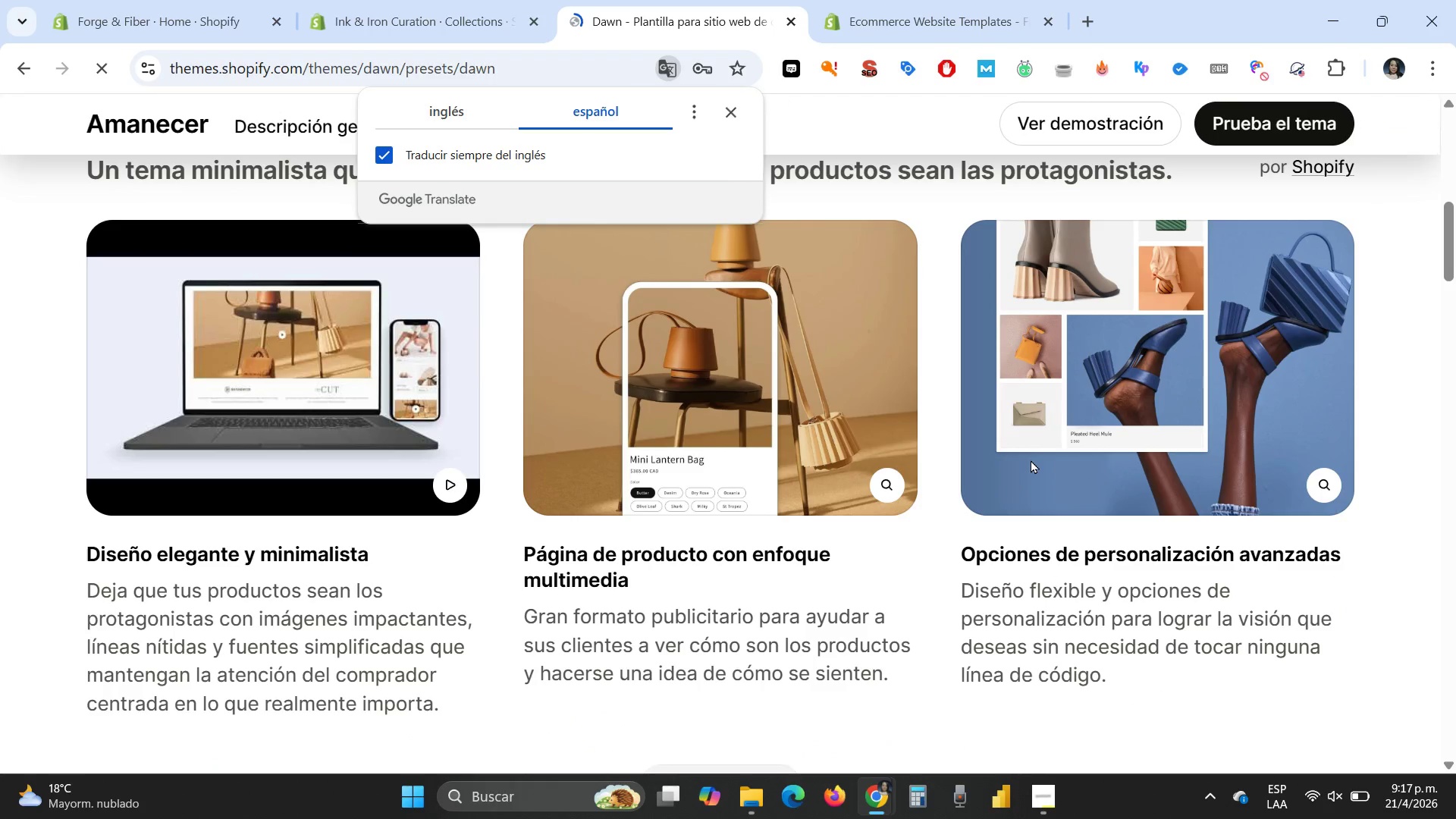 
scroll: coordinate [1031, 460], scroll_direction: up, amount: 10.0
 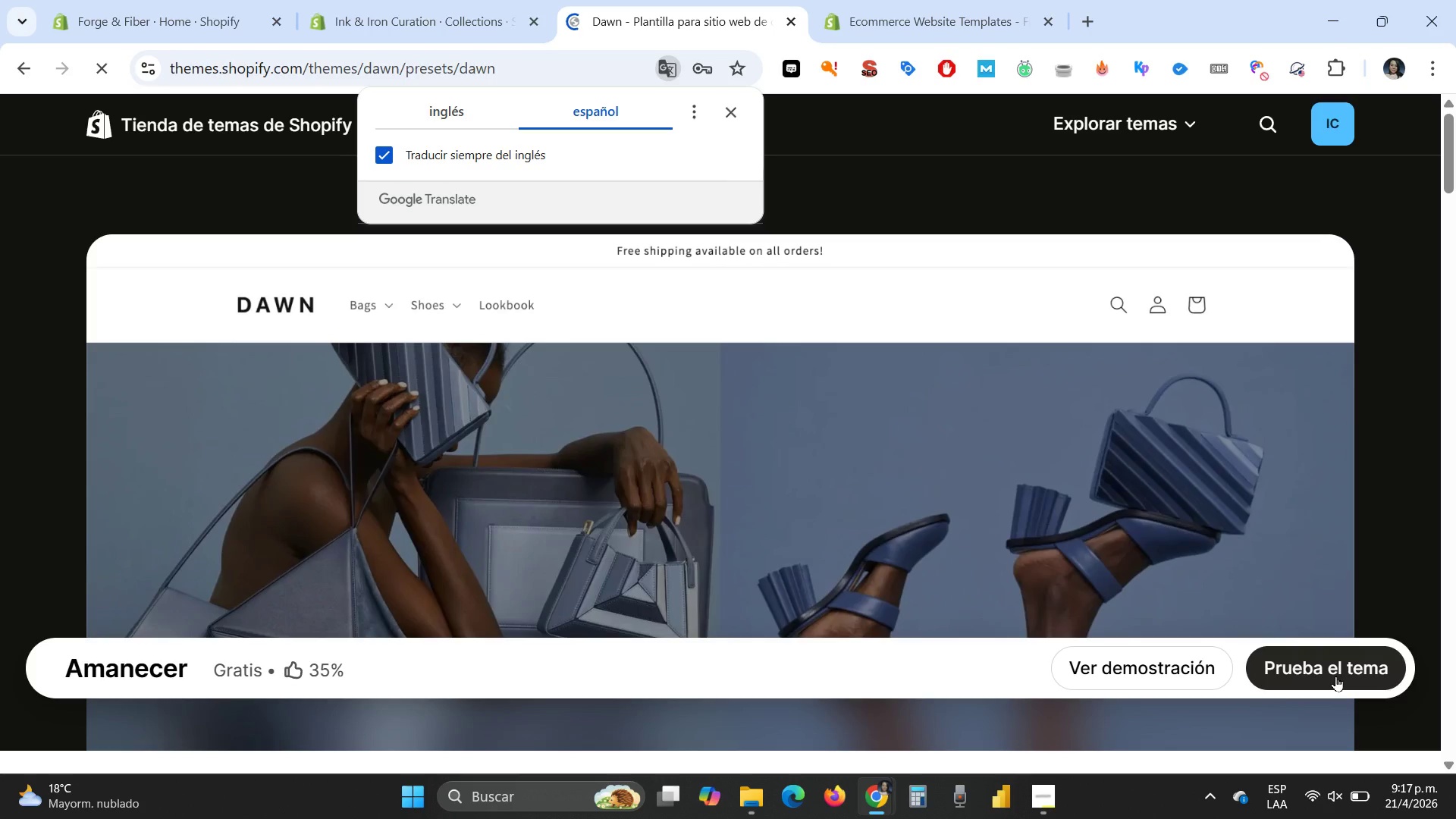 
left_click([1335, 676])
 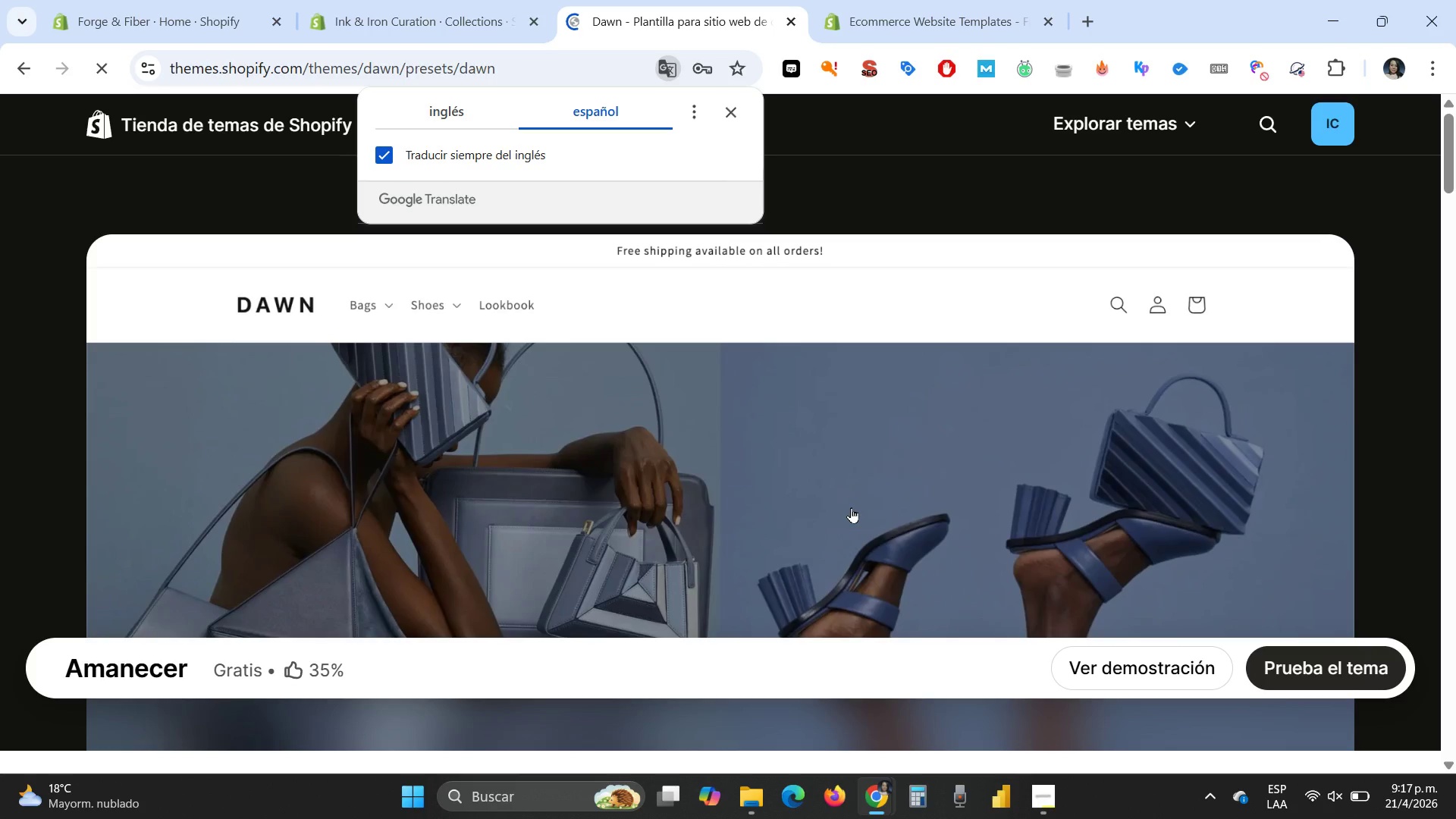 
wait(8.23)
 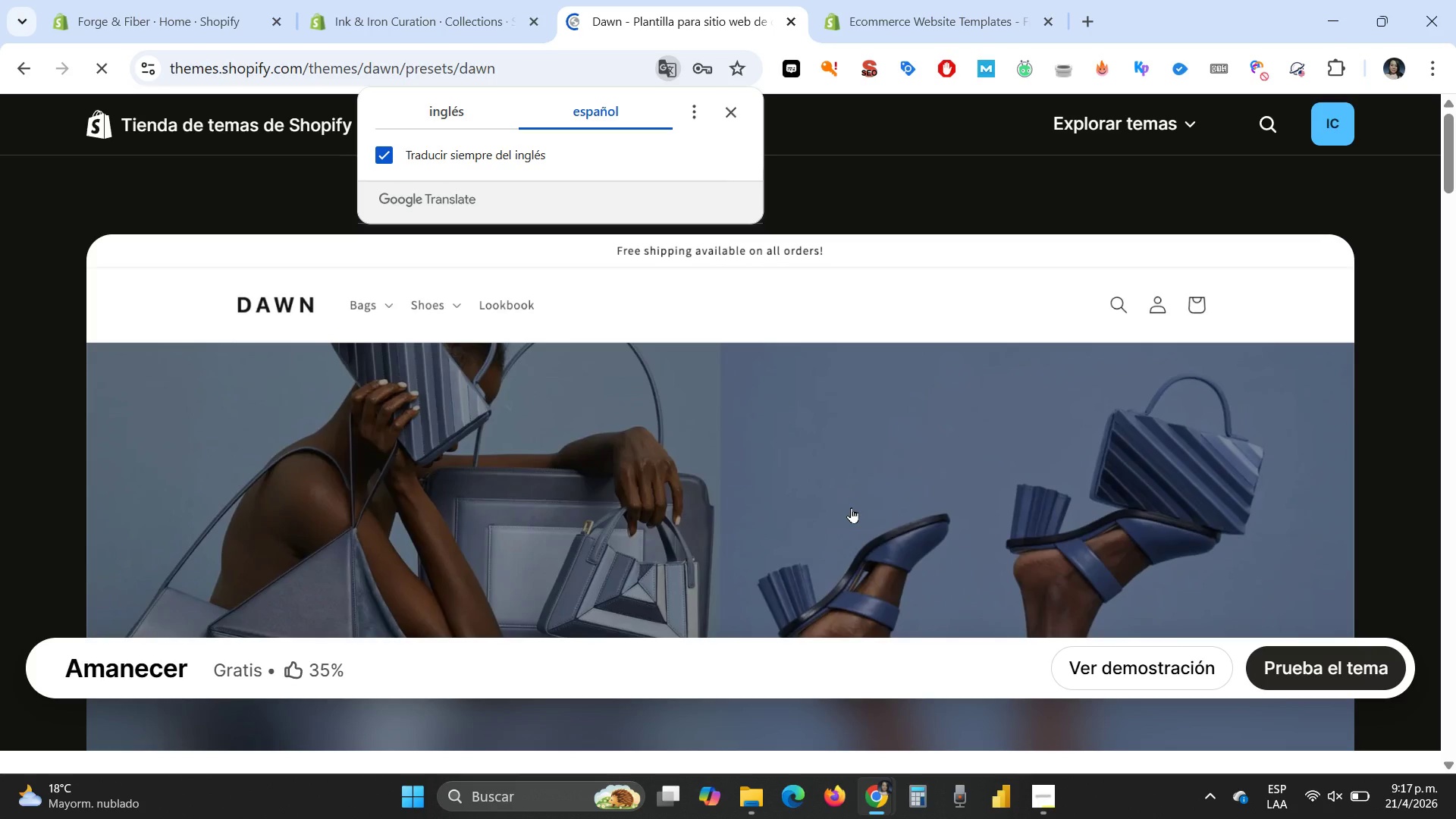 
left_click([1320, 675])
 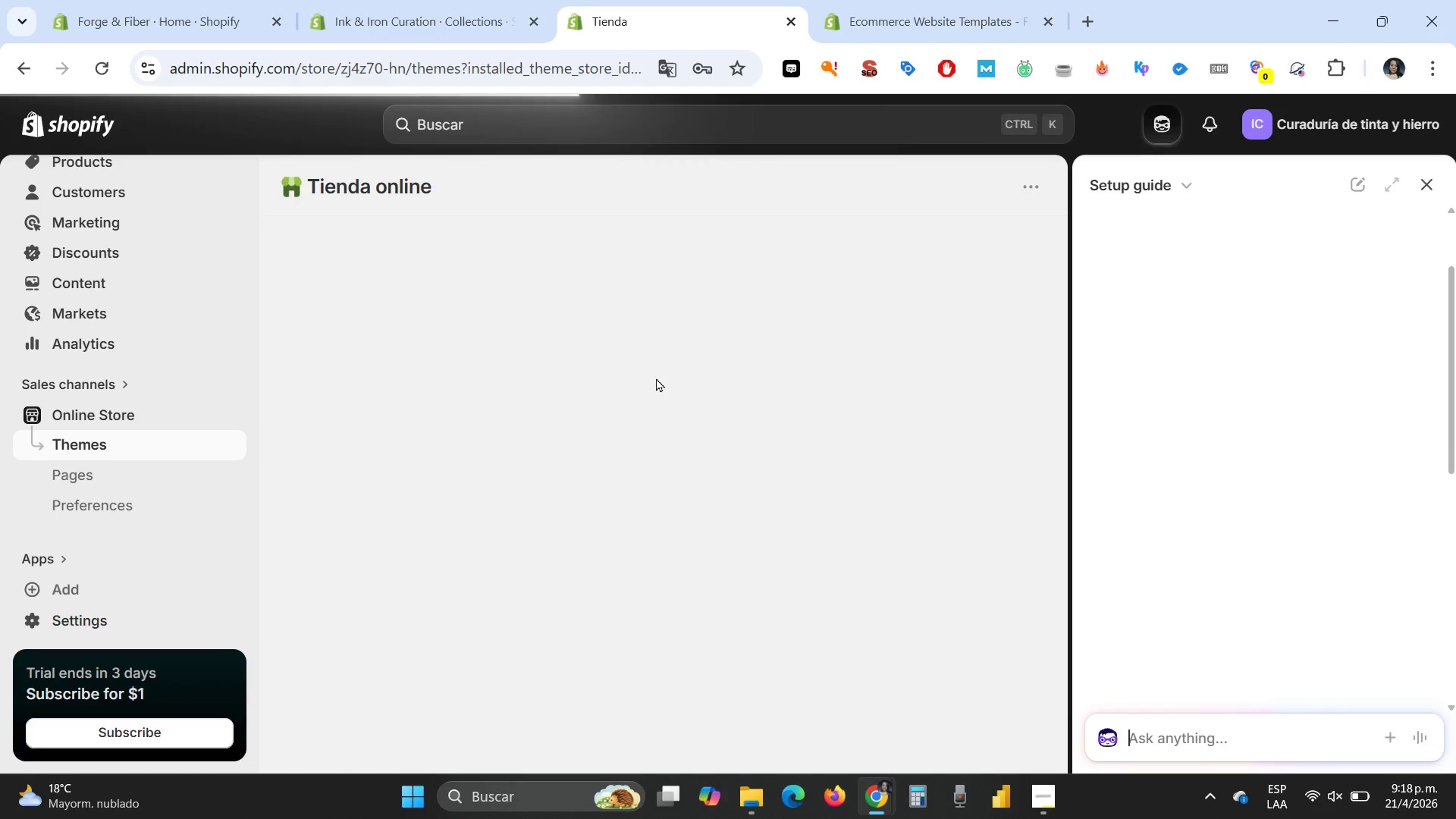 
wait(31.45)
 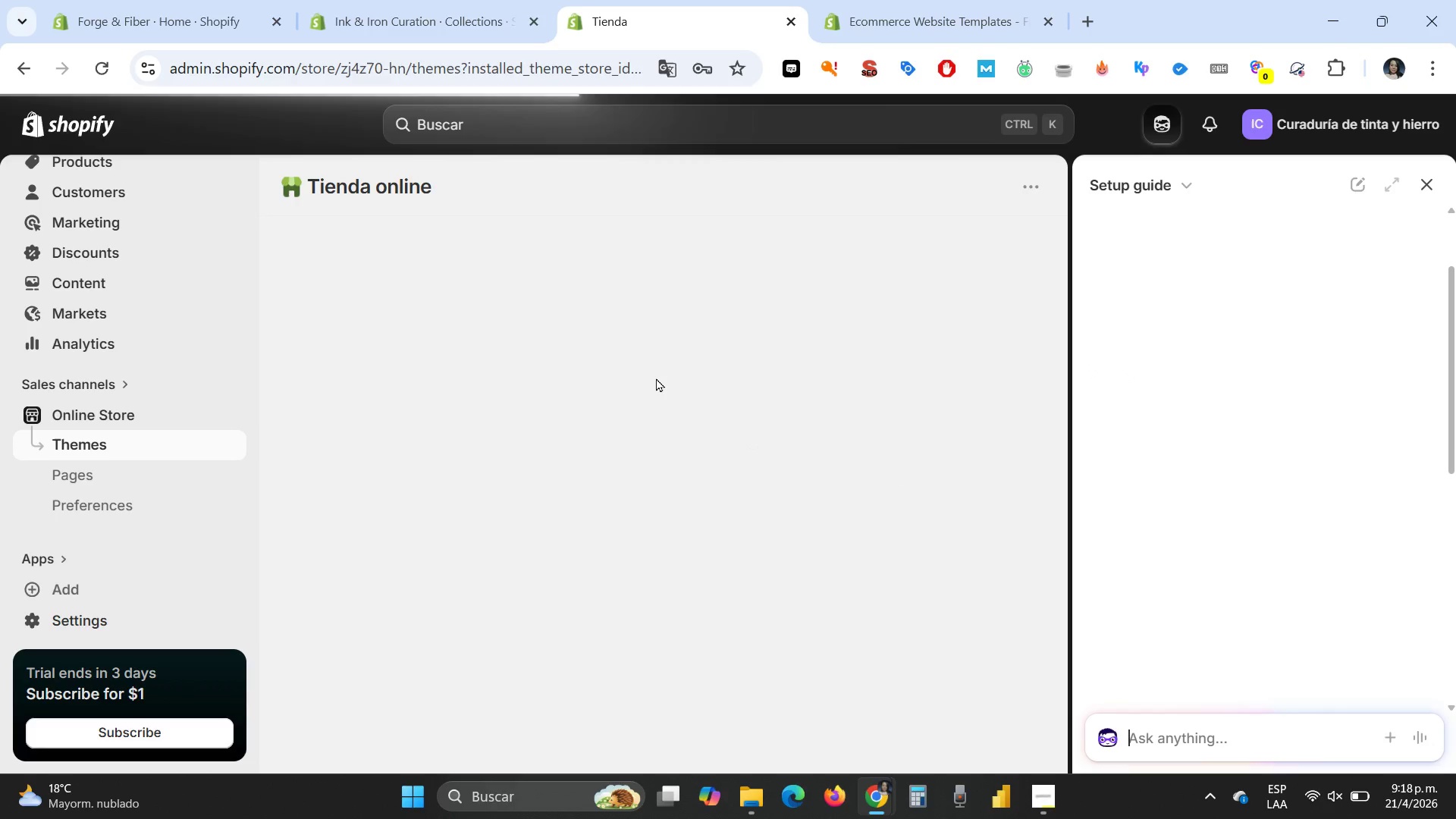 
scroll: coordinate [777, 341], scroll_direction: down, amount: 6.0
 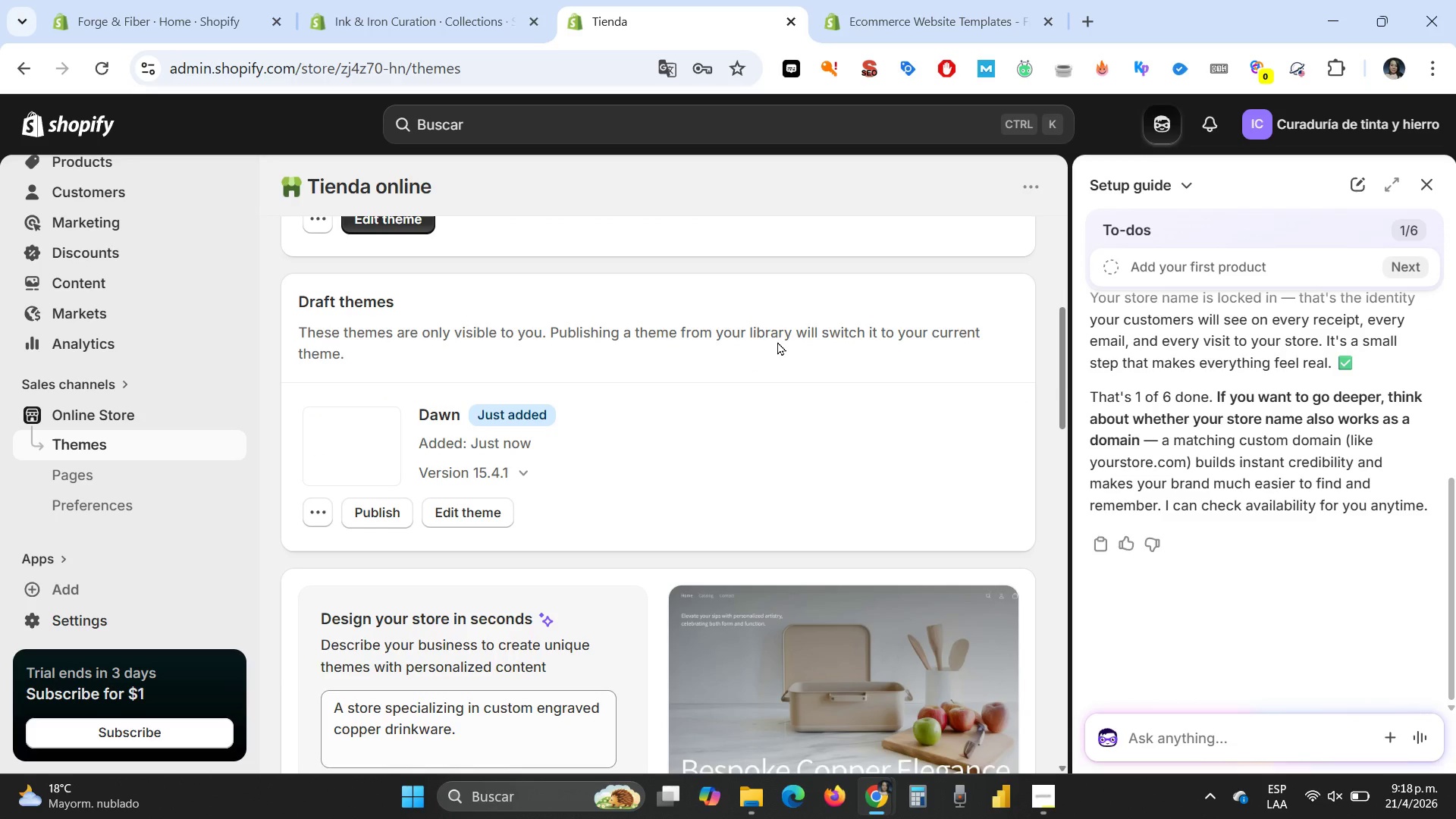 
scroll: coordinate [777, 341], scroll_direction: down, amount: 1.0
 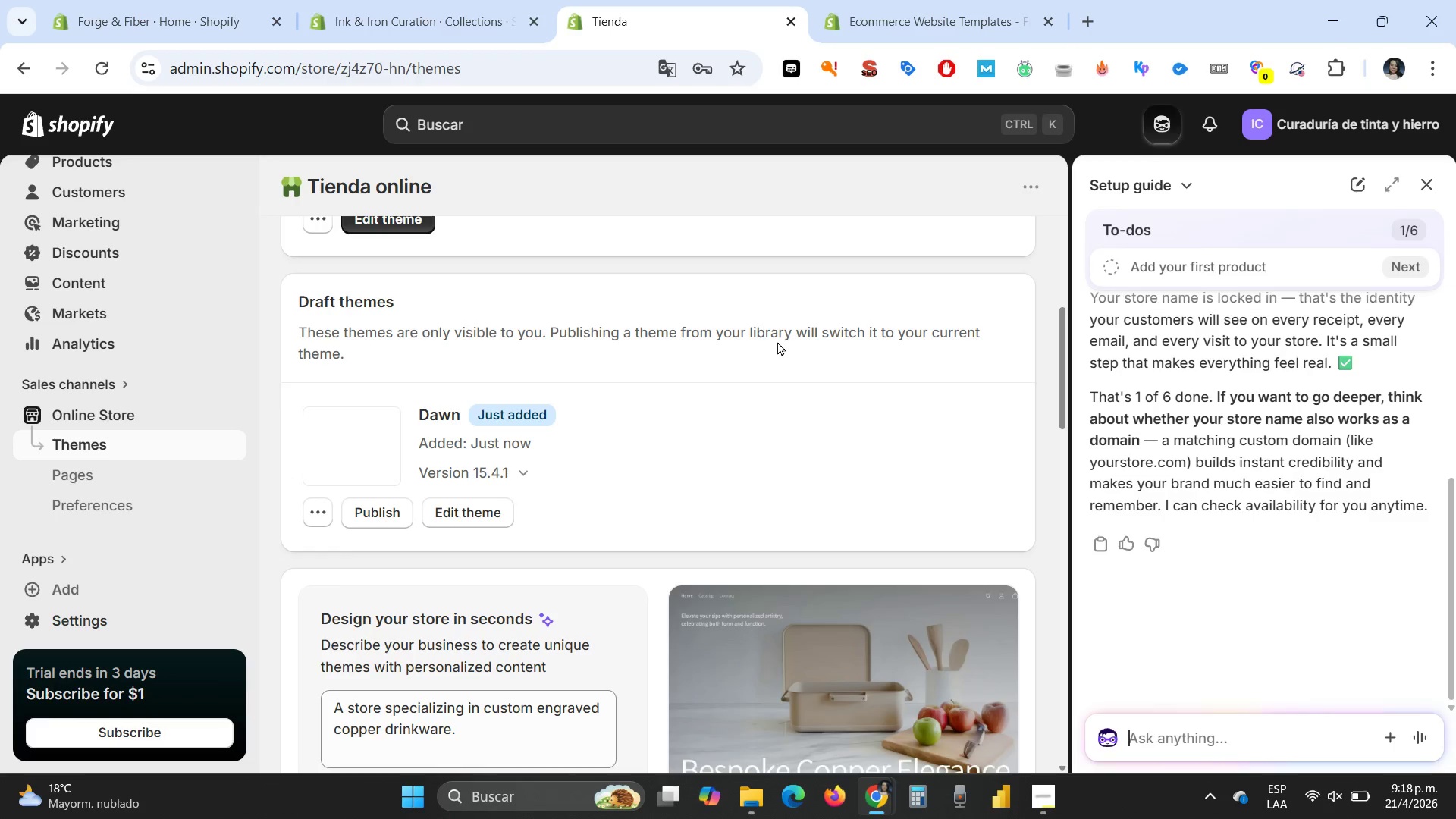 
scroll: coordinate [660, 461], scroll_direction: up, amount: 5.0
 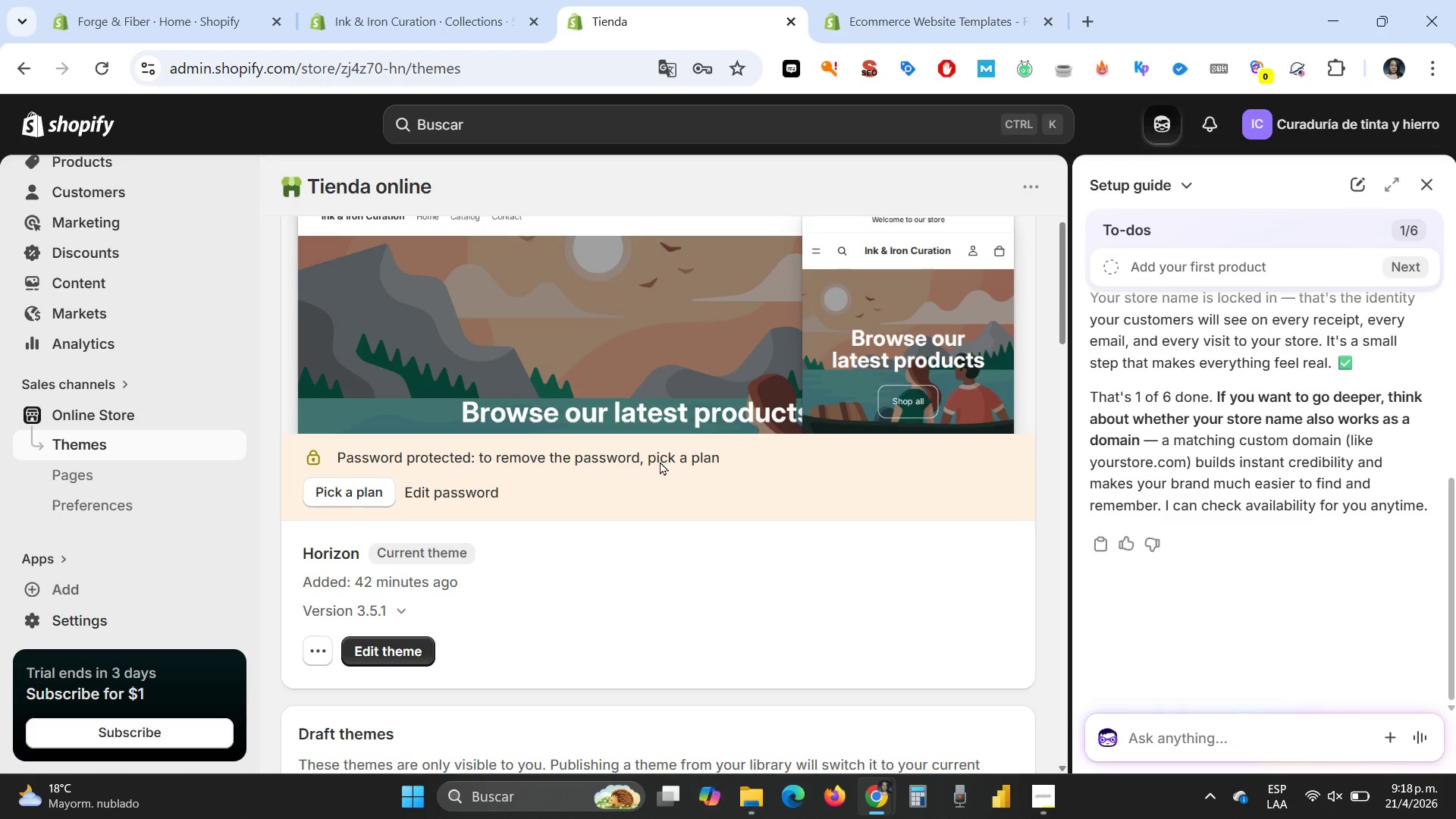 
scroll: coordinate [660, 464], scroll_direction: down, amount: 5.0
 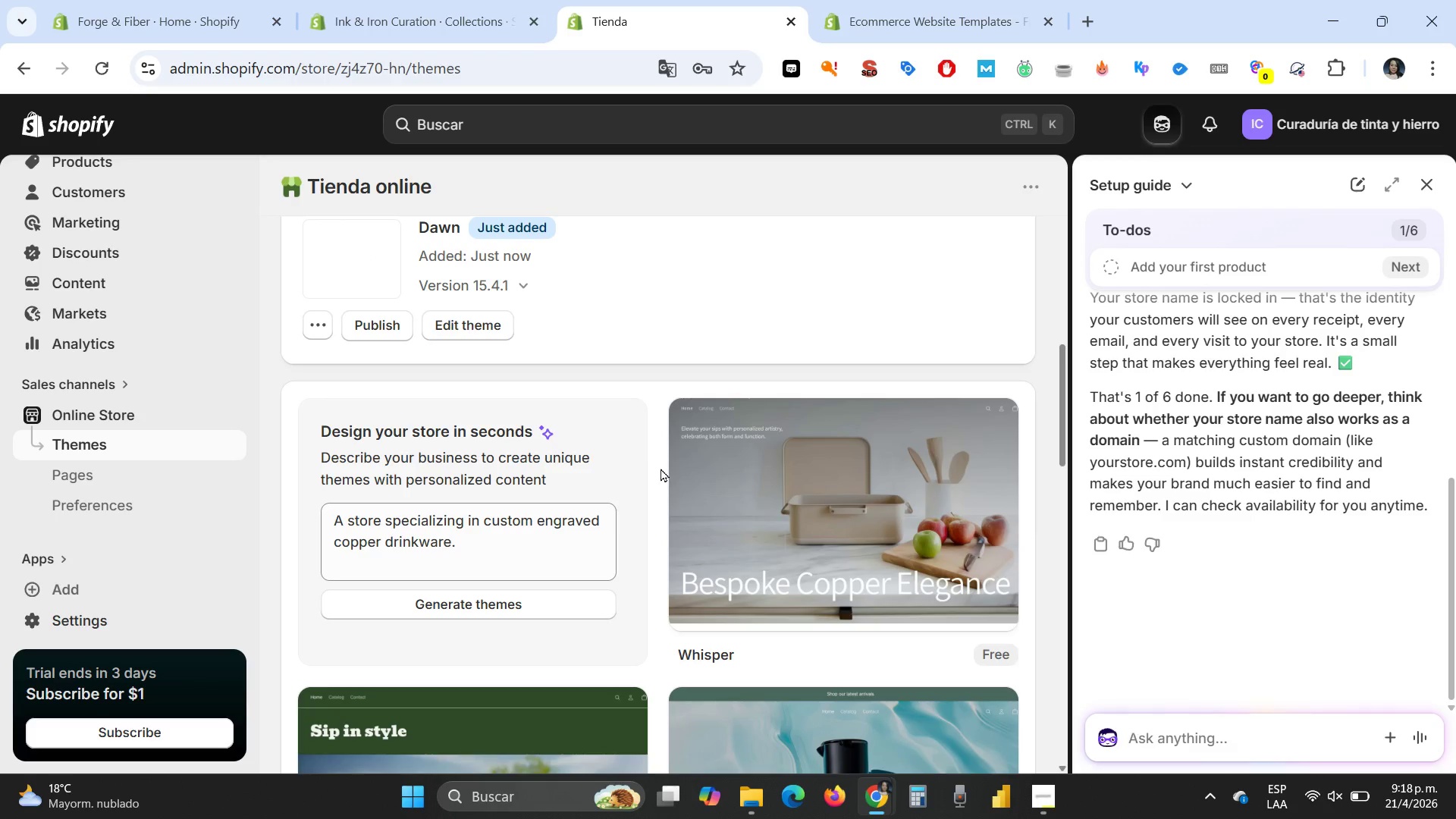 
scroll: coordinate [627, 376], scroll_direction: up, amount: 2.0
 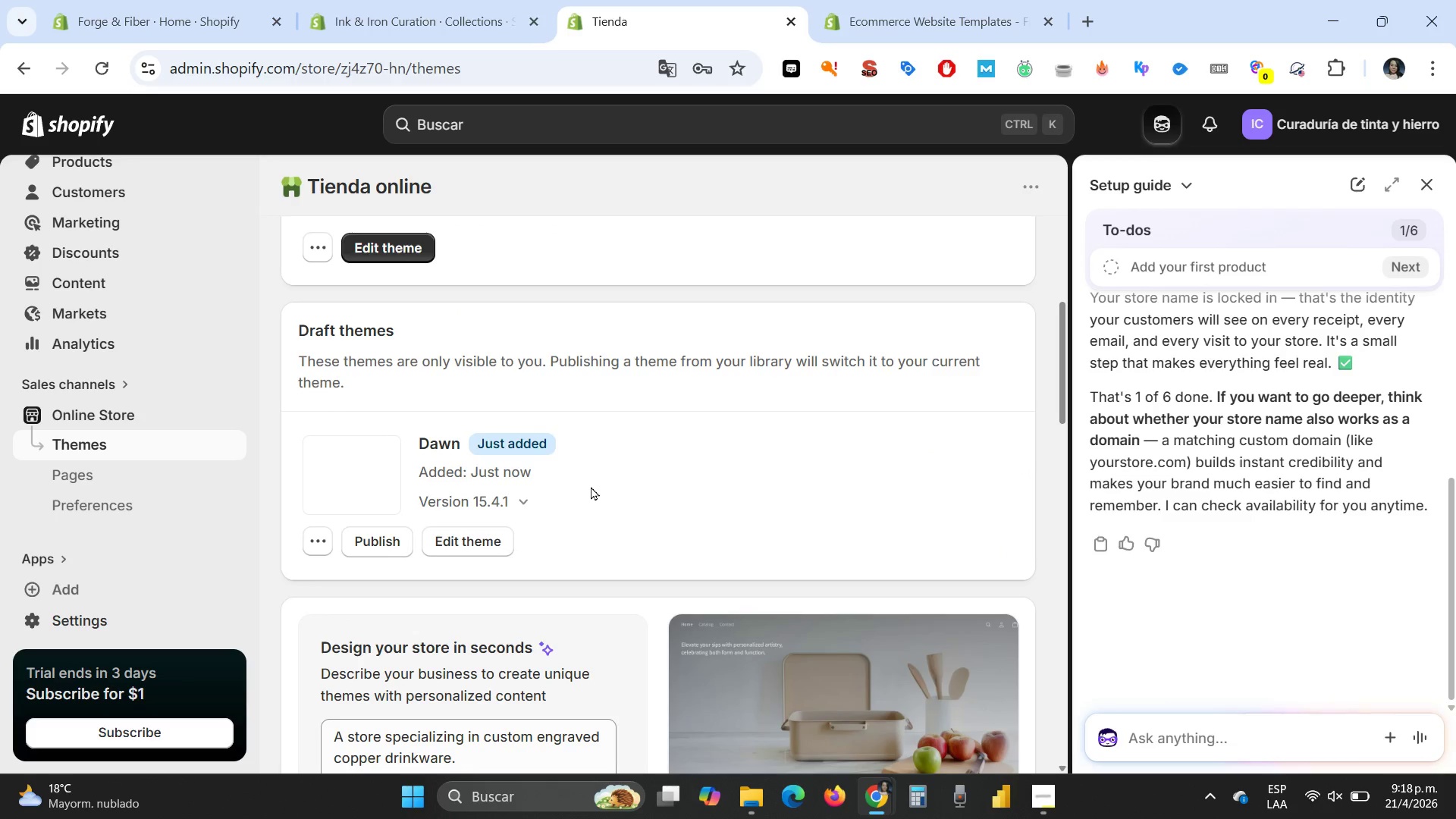 
left_click([591, 486])
 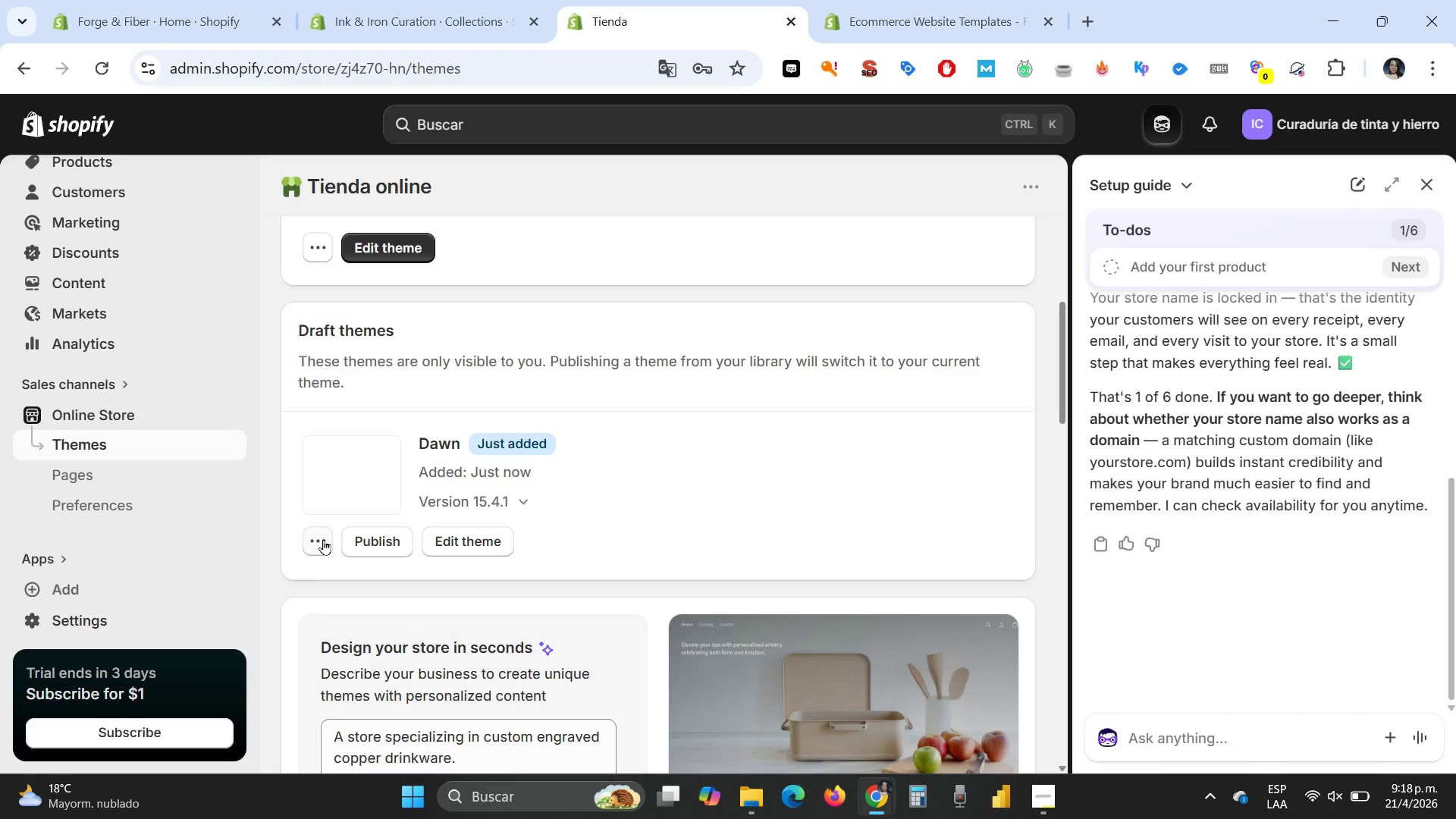 
left_click([316, 542])
 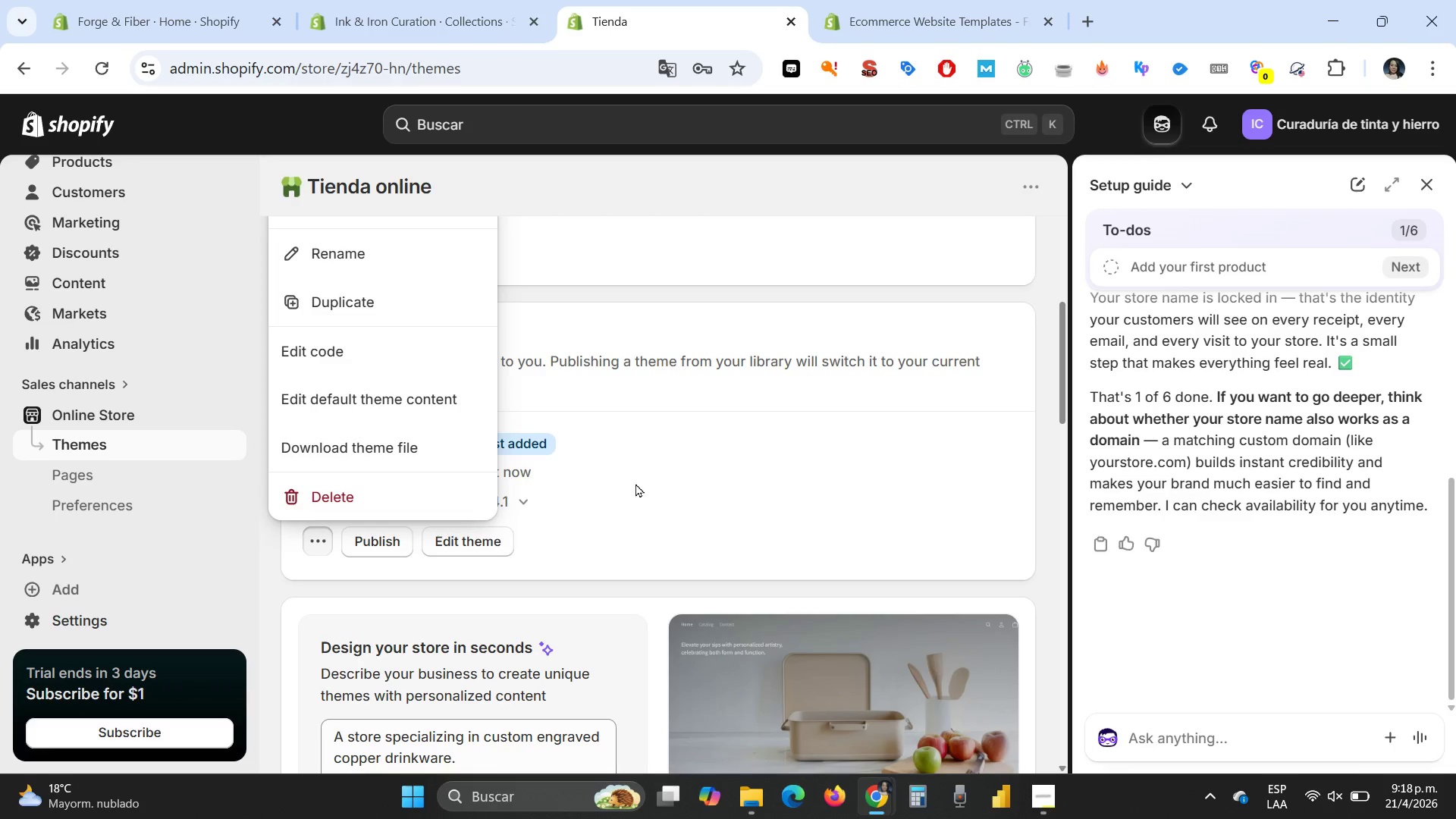 
left_click([641, 475])
 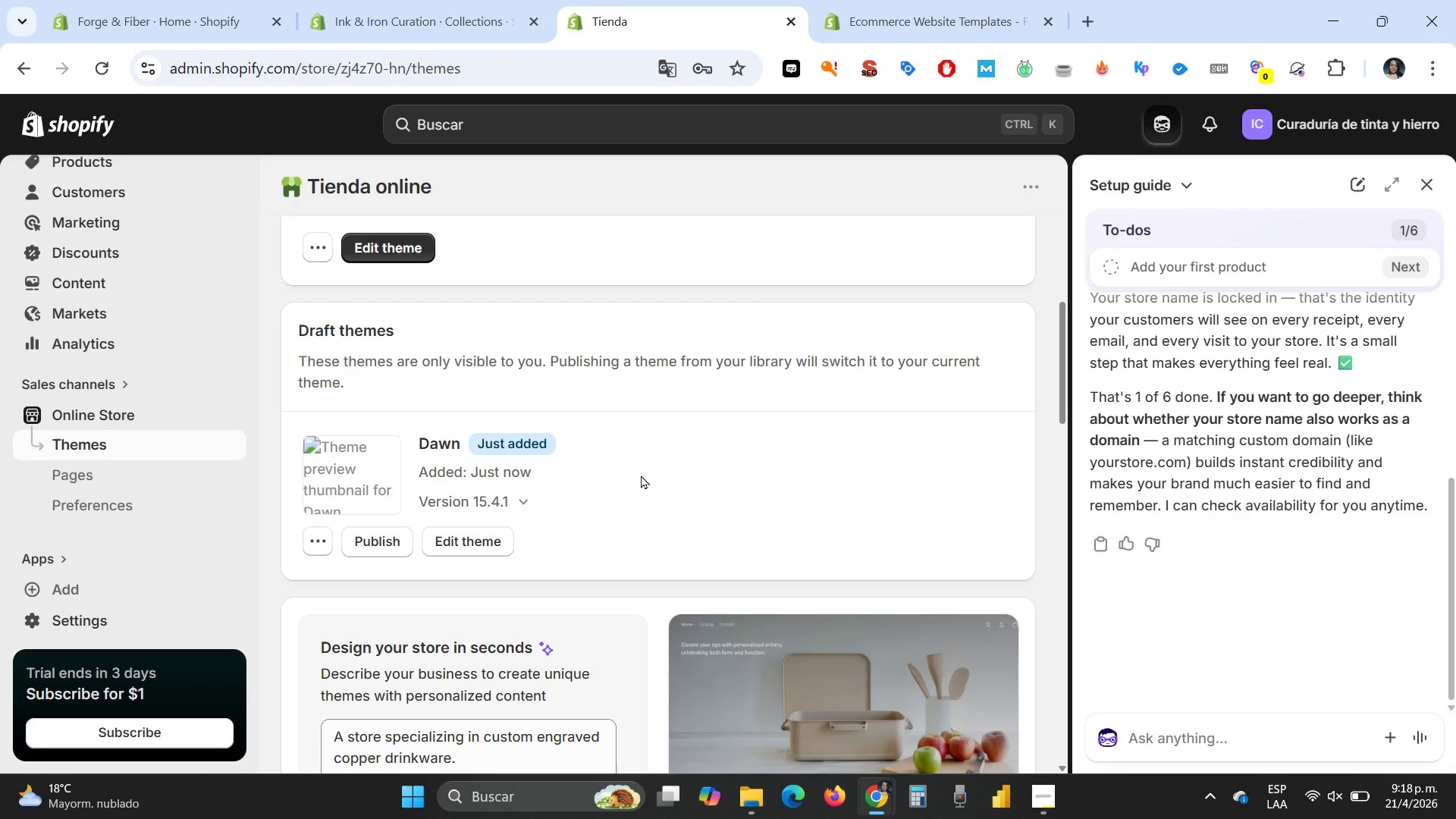 
wait(6.14)
 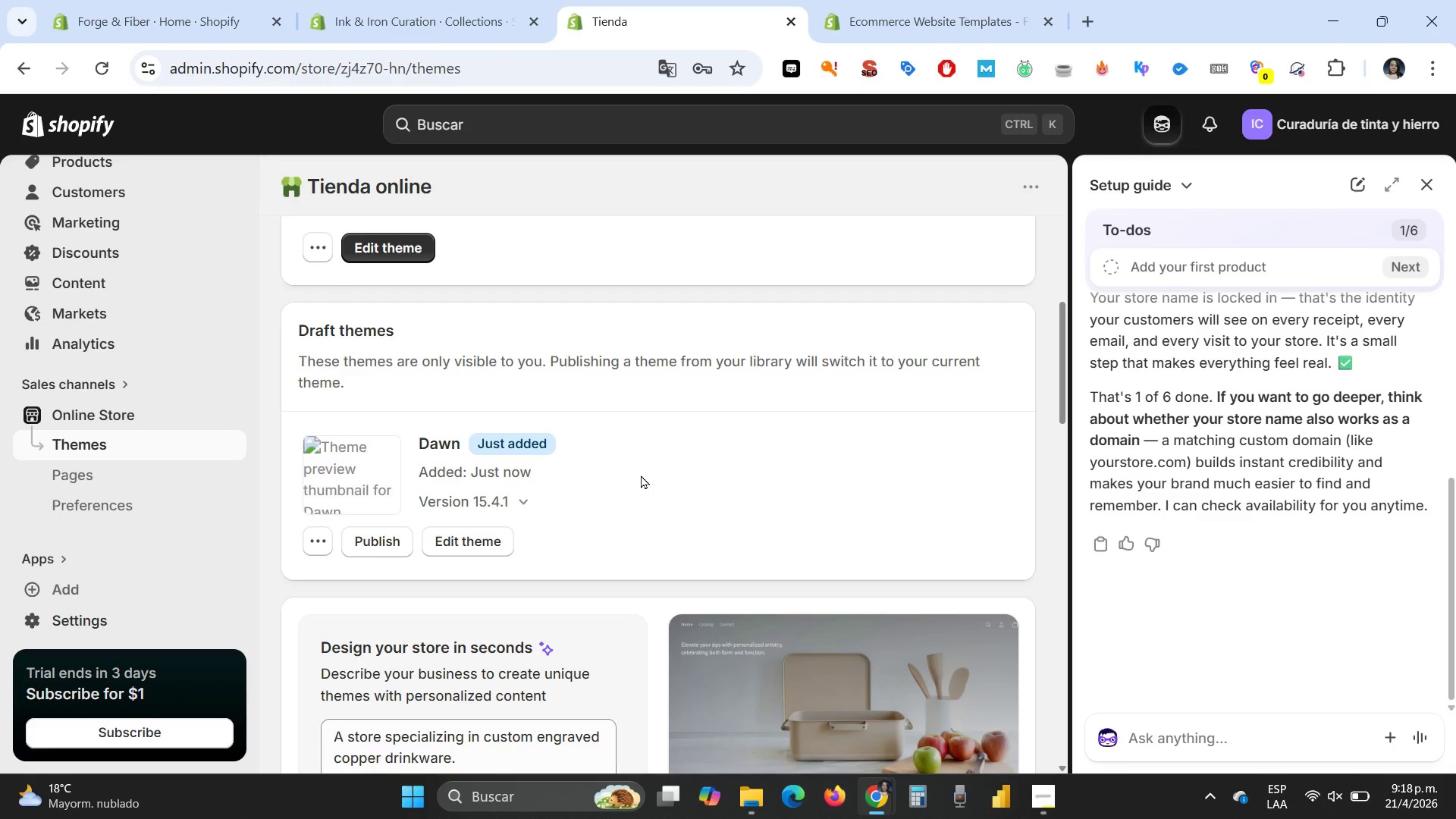 
scroll: coordinate [116, 258], scroll_direction: up, amount: 2.0
 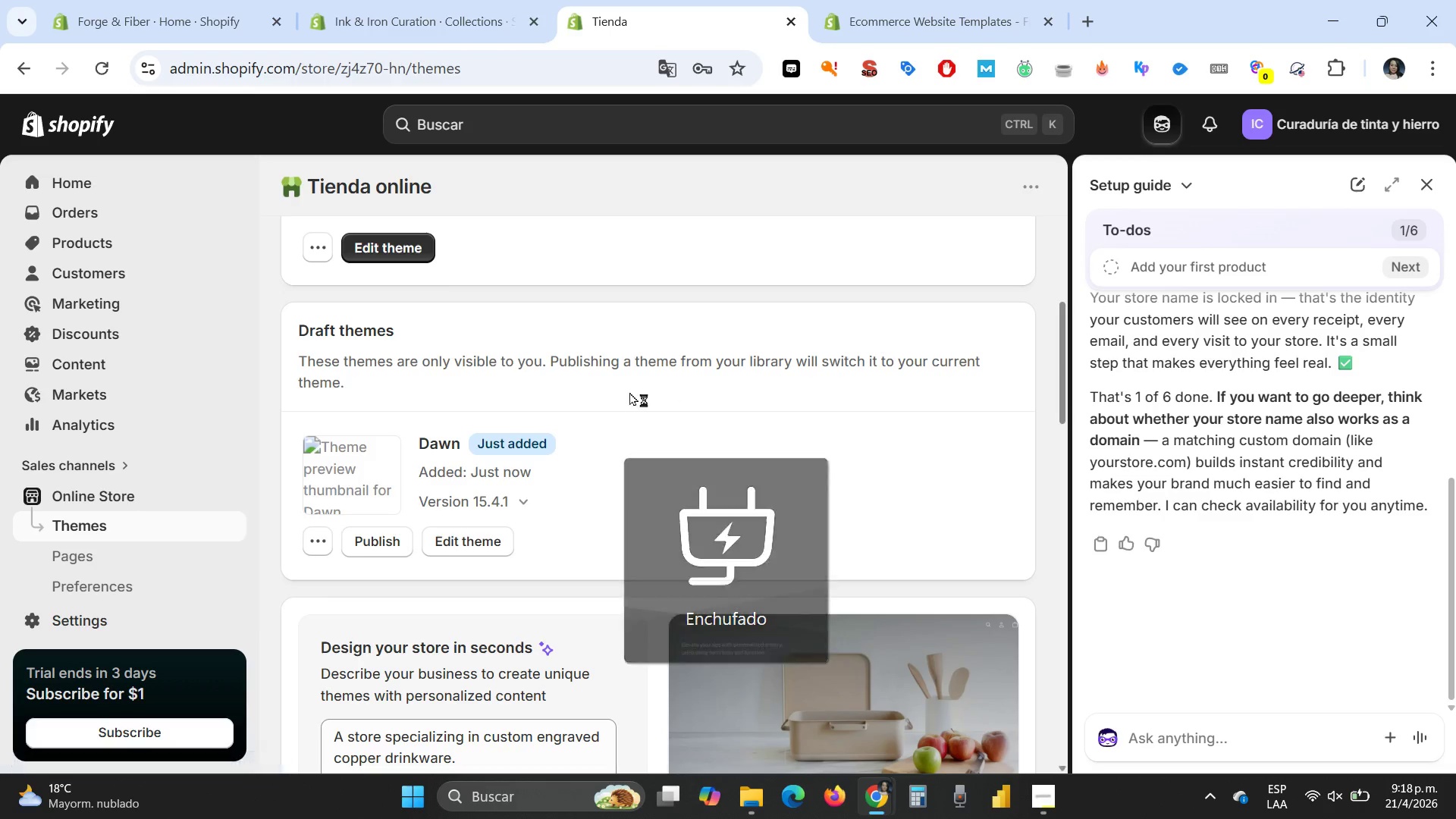 
wait(14.47)
 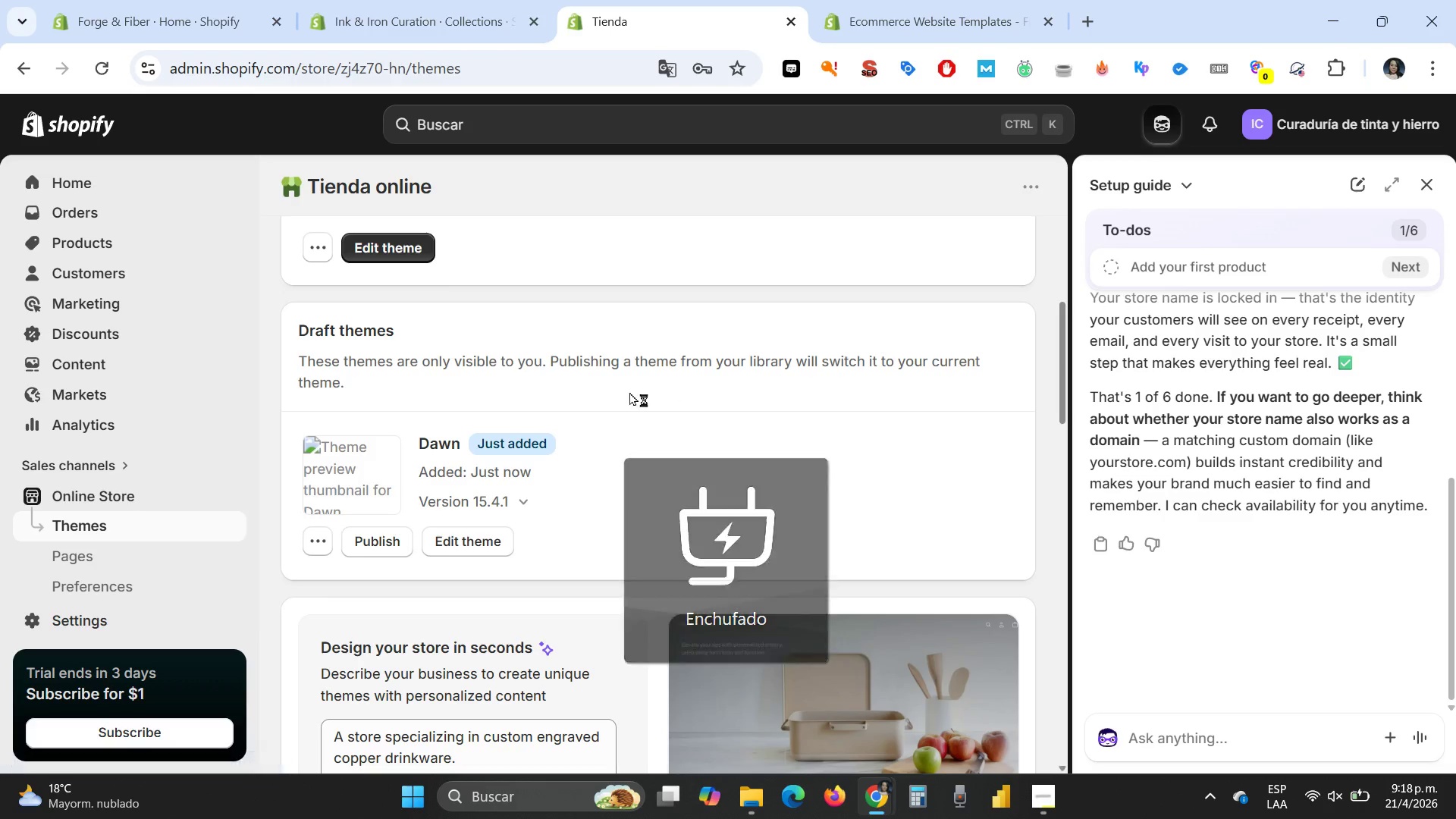 
scroll: coordinate [664, 420], scroll_direction: up, amount: 1.0
 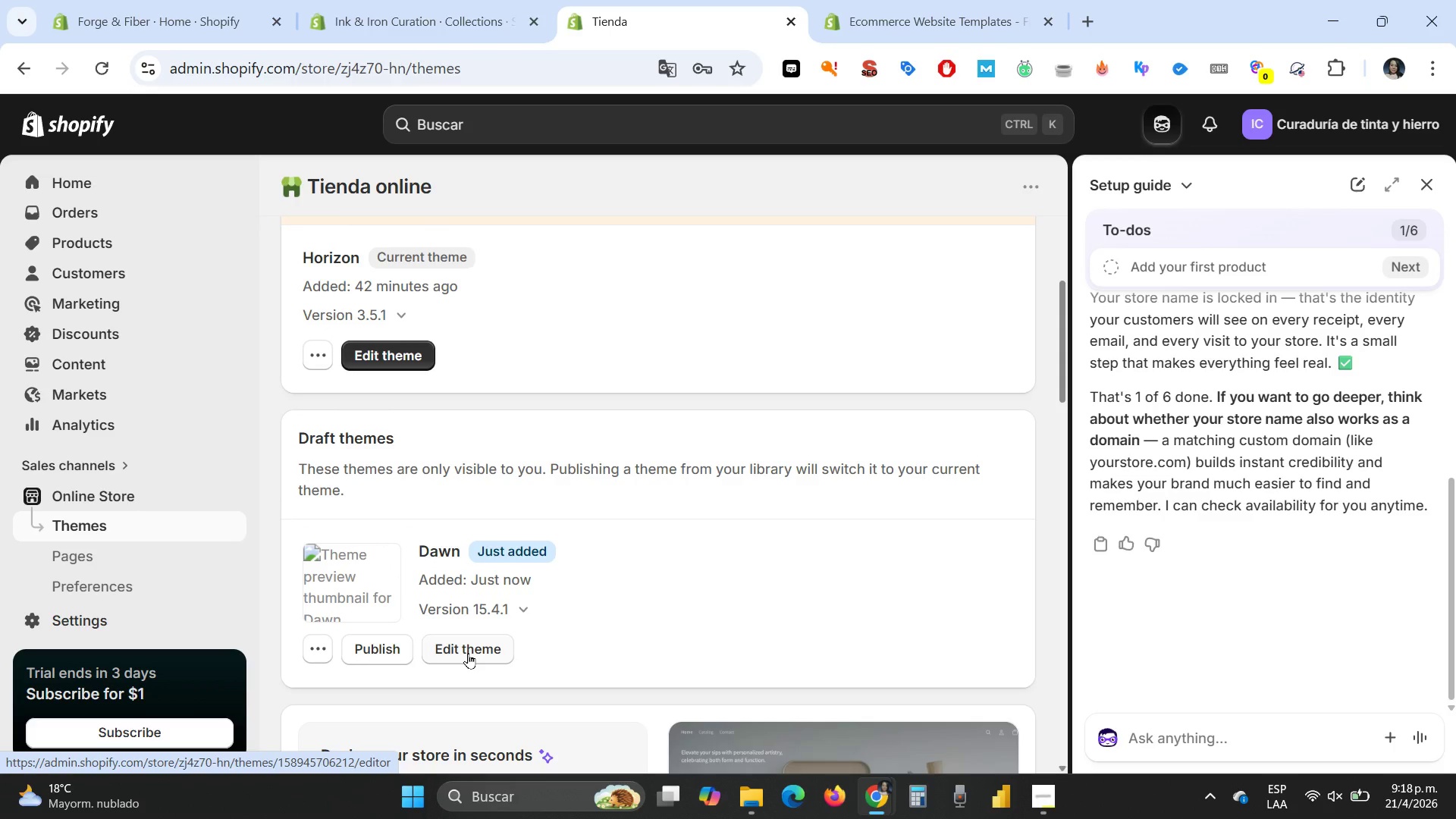 
left_click([468, 653])
 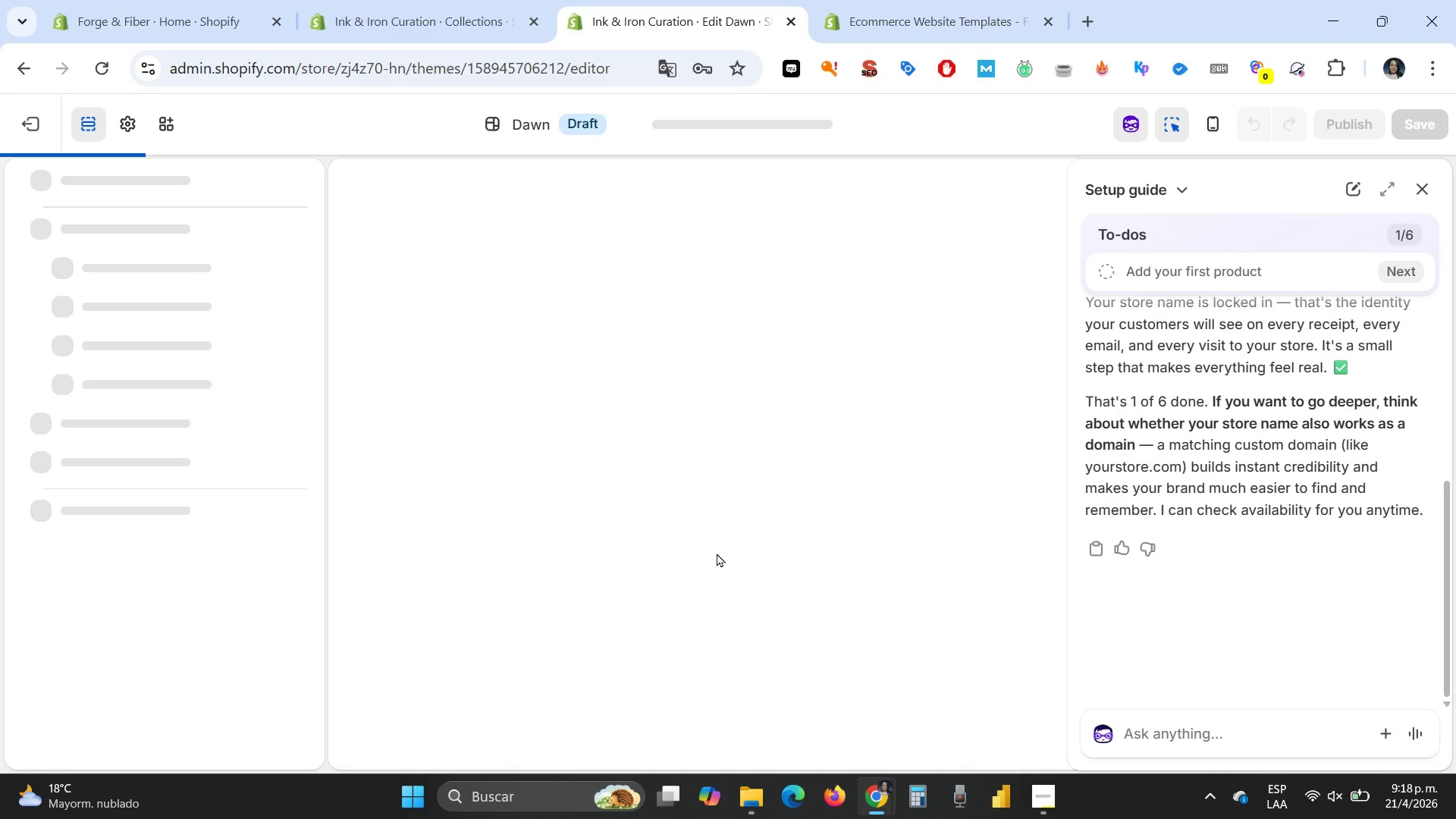 
wait(11.28)
 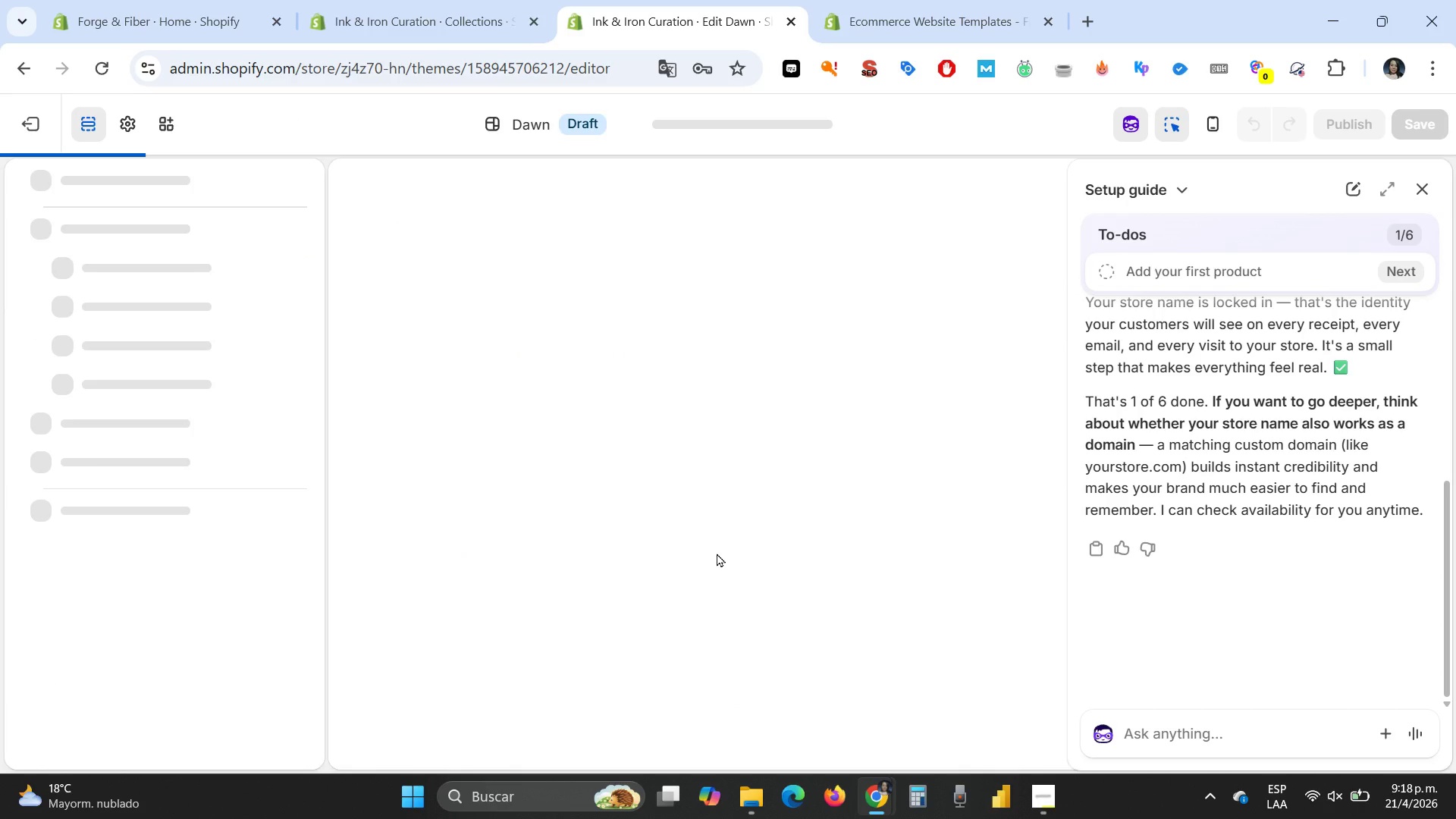 
scroll: coordinate [714, 354], scroll_direction: up, amount: 4.0
 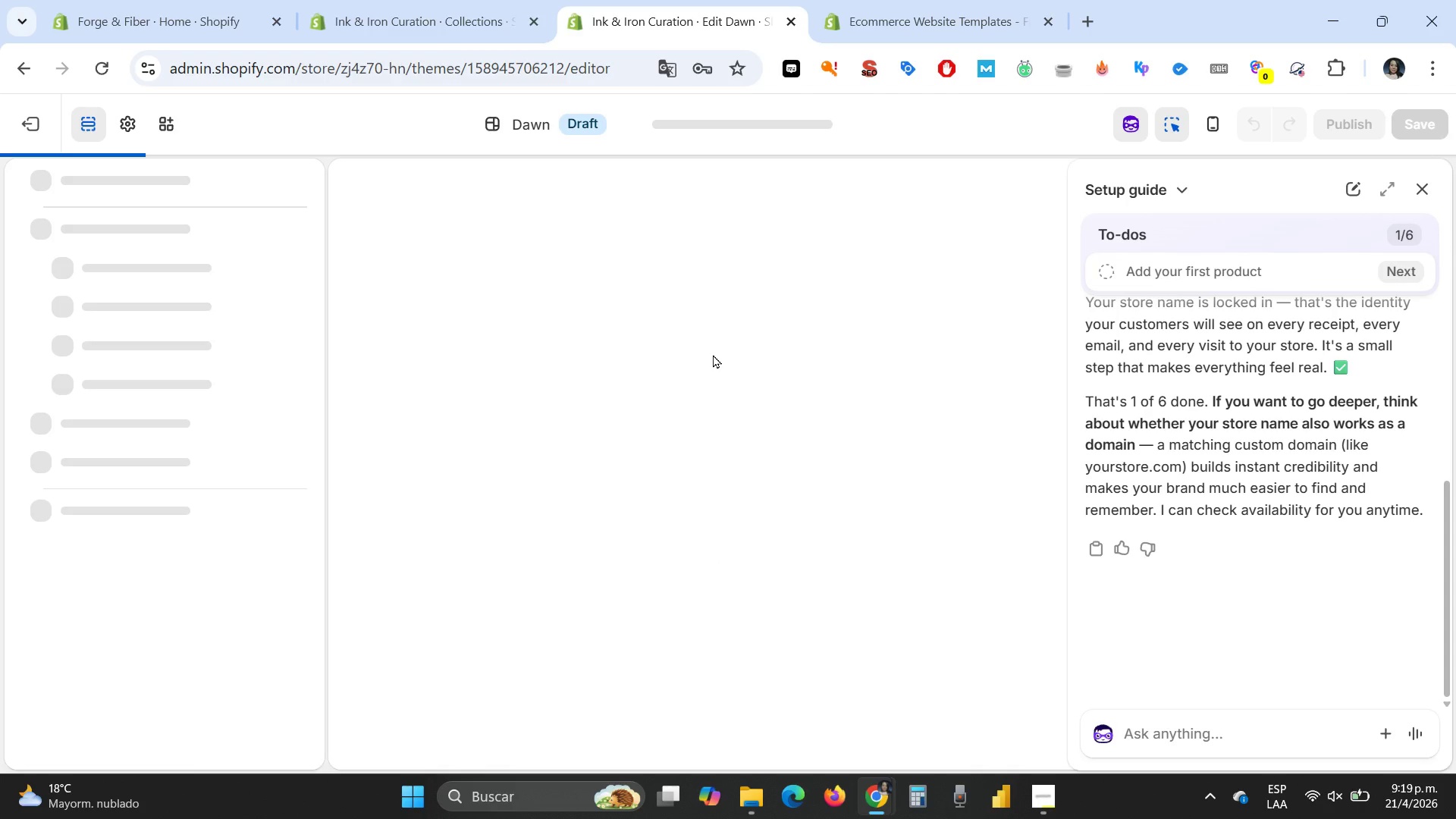 
wait(8.27)
 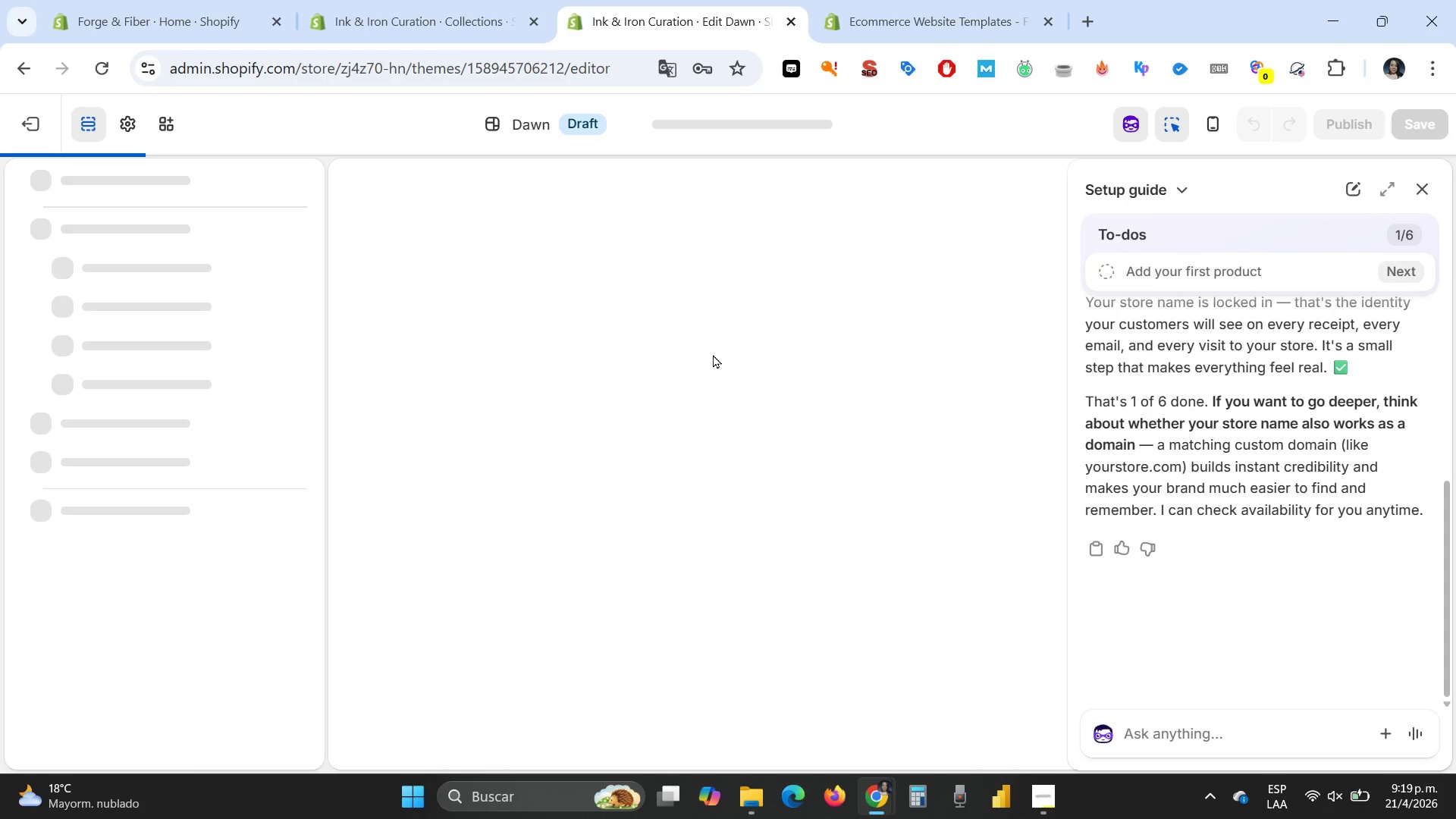 
scroll: coordinate [713, 354], scroll_direction: up, amount: 2.0
 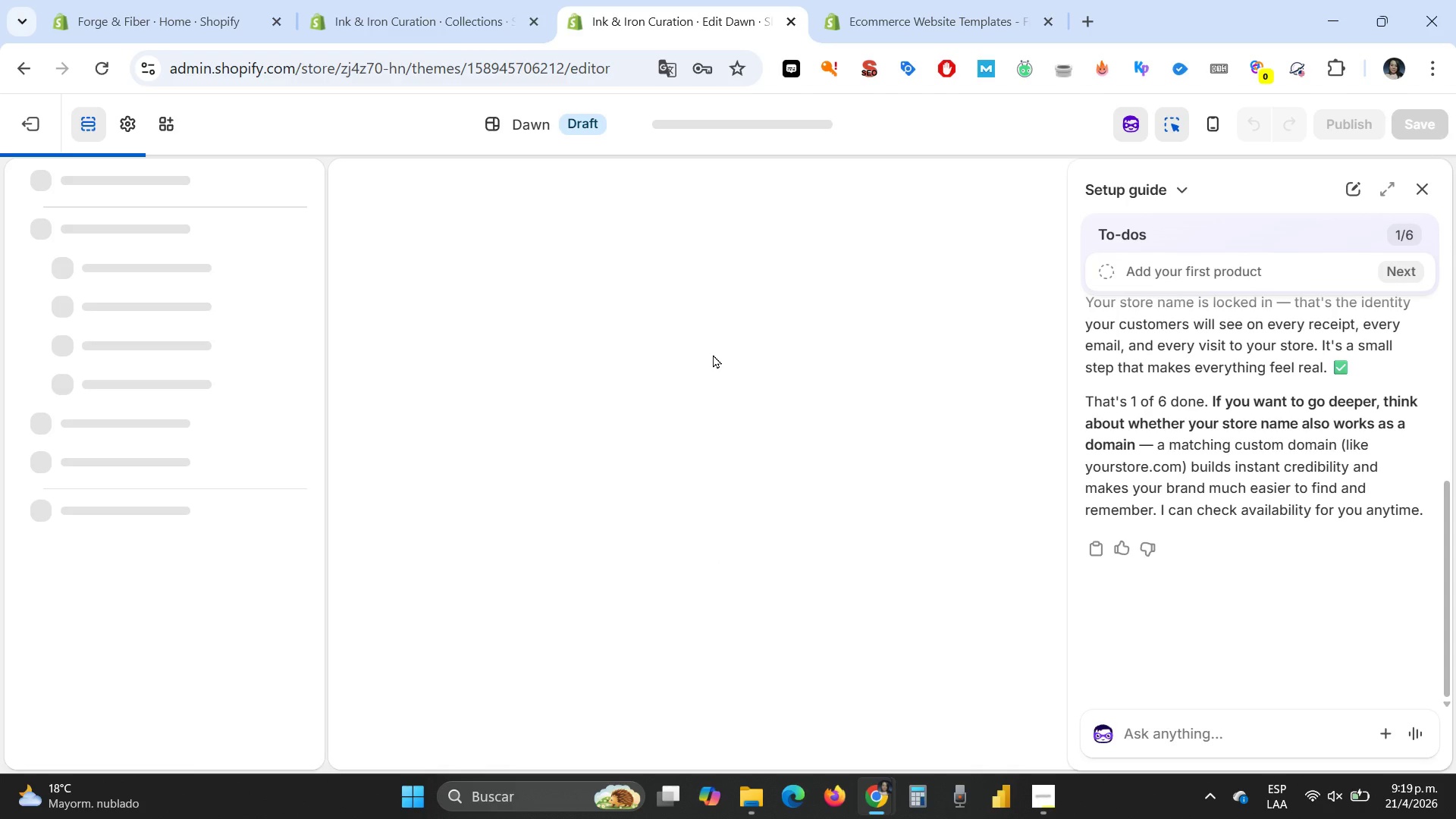 
wait(13.76)
 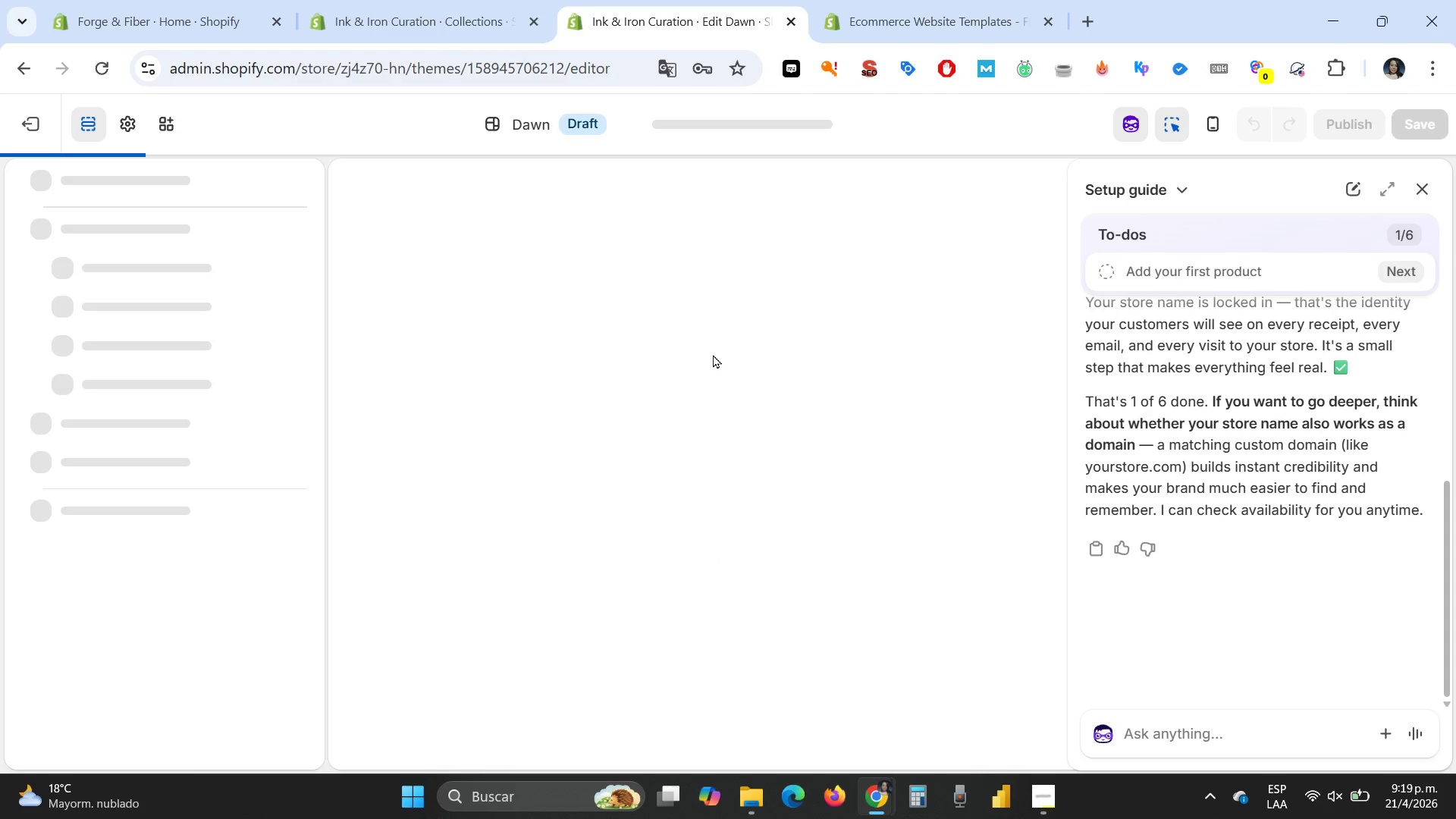 
mouse_move([1300, 752])
 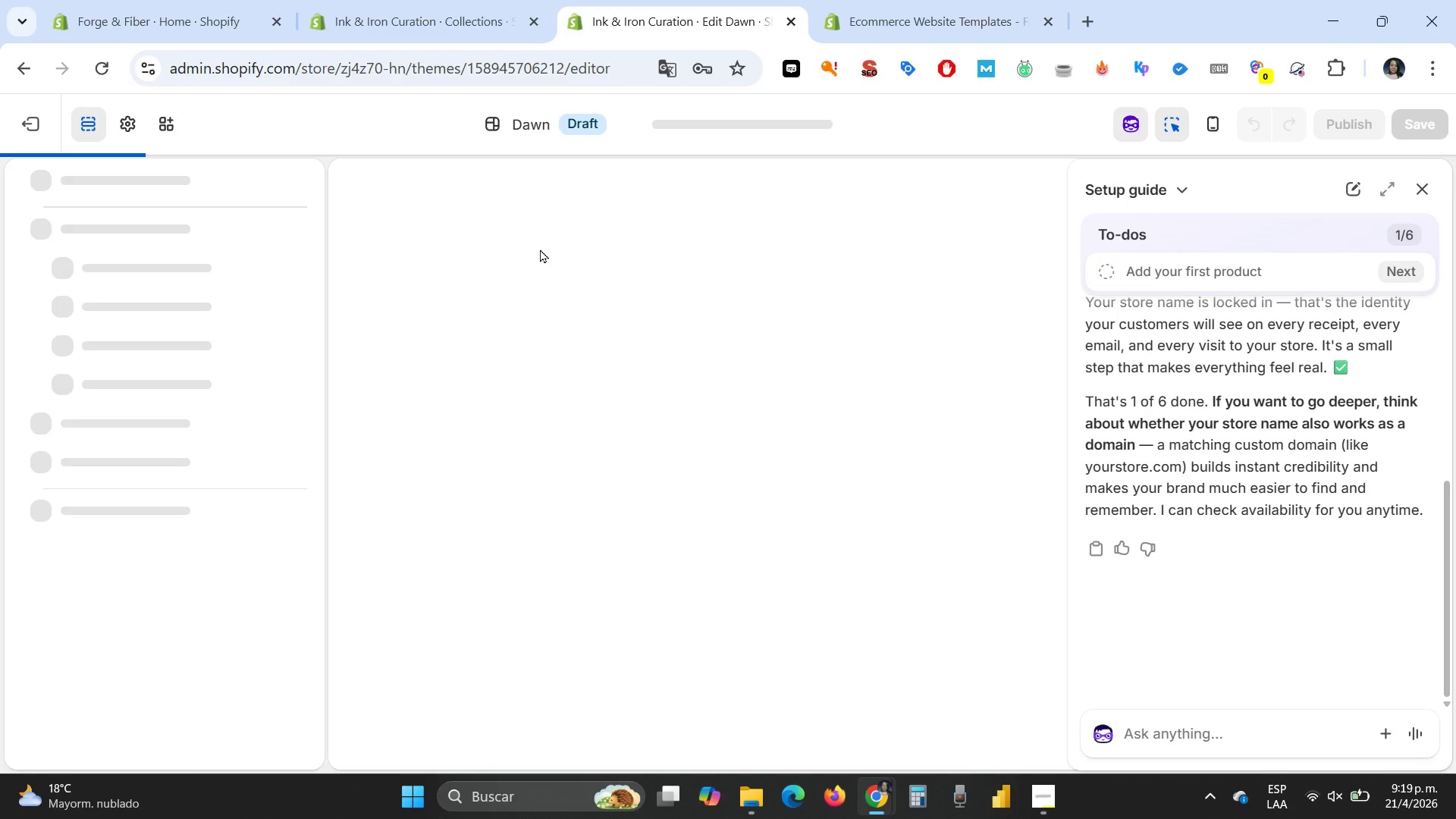 
scroll: coordinate [538, 318], scroll_direction: down, amount: 3.0
 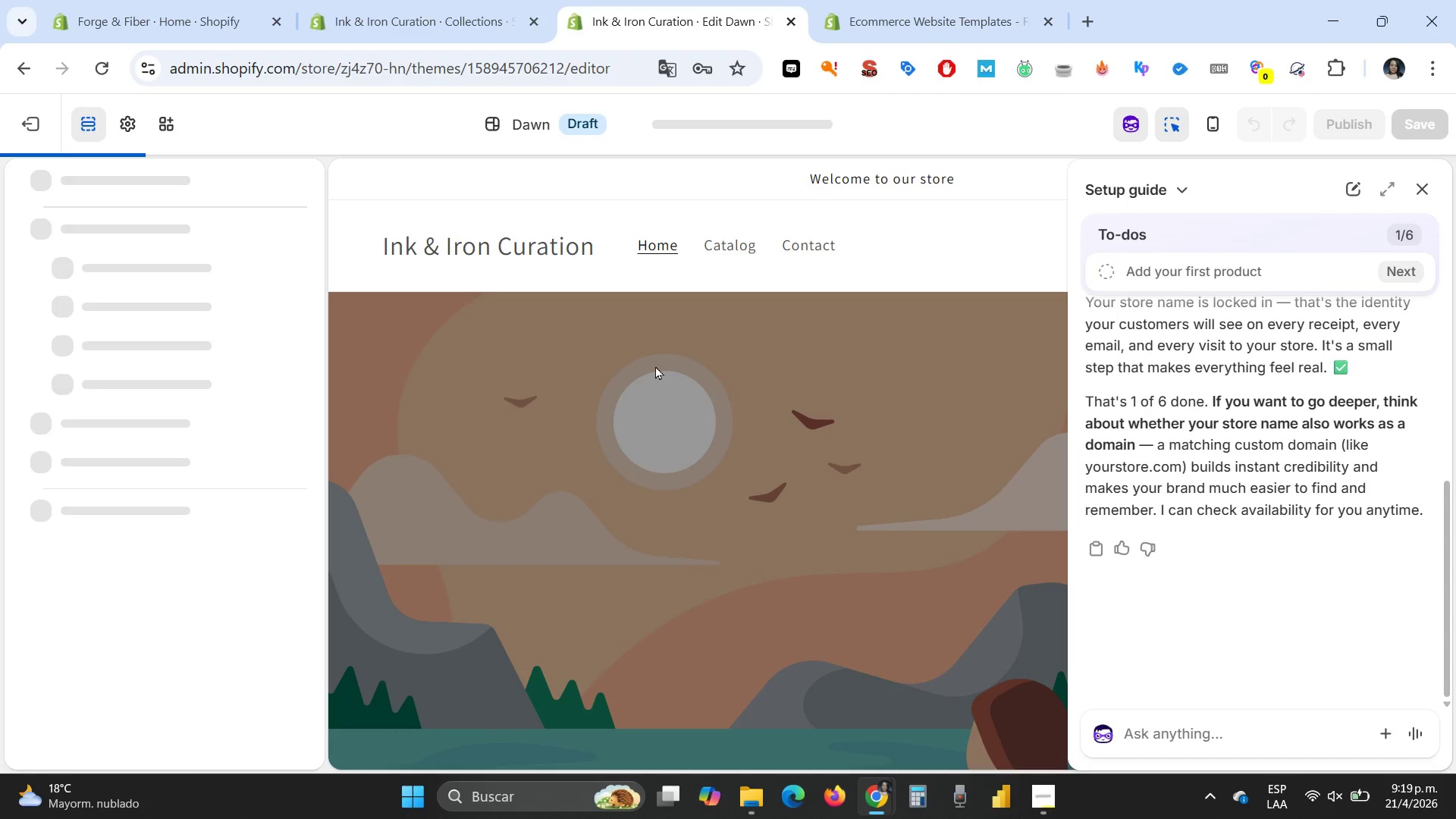 
wait(7.48)
 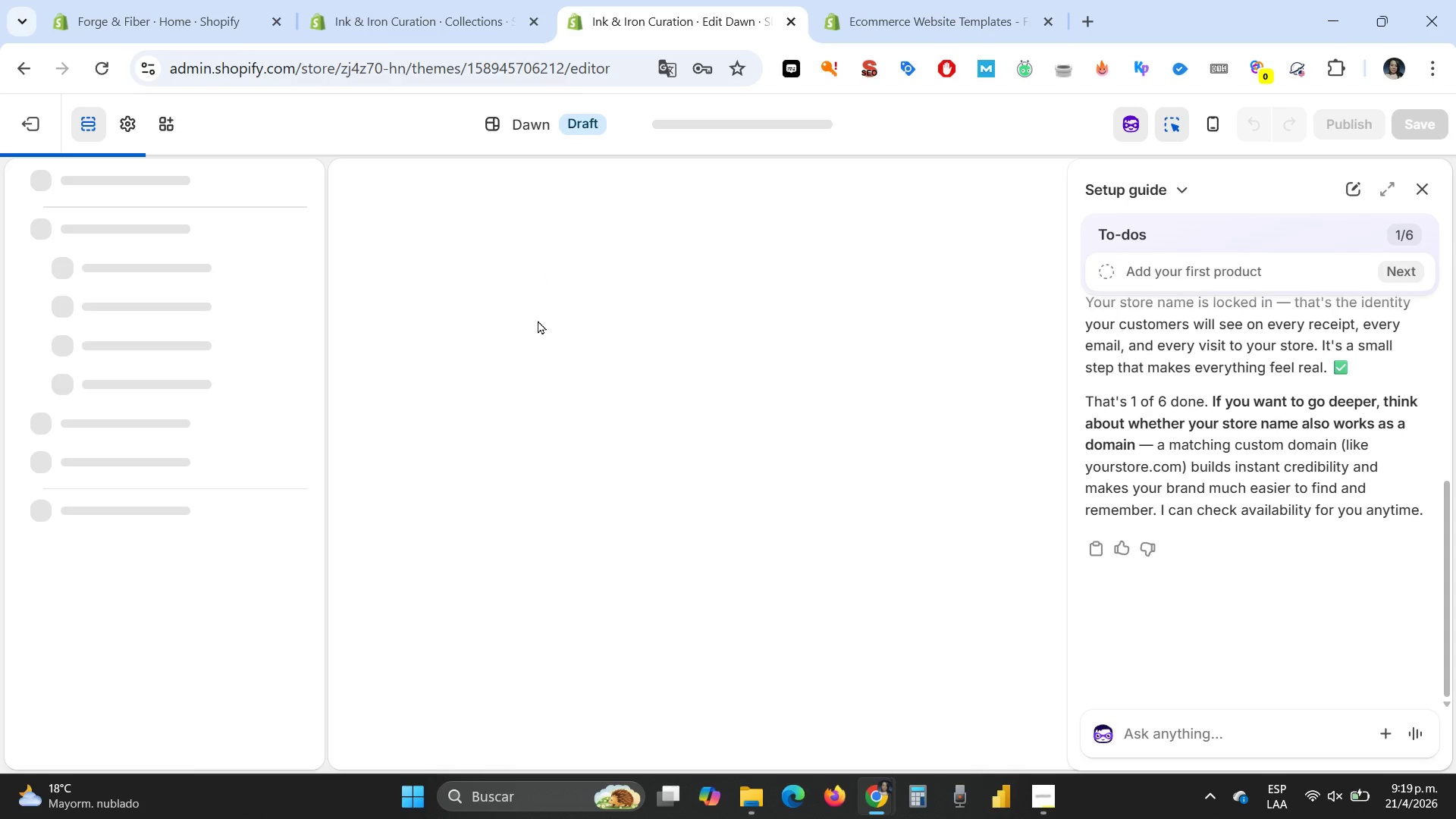 
scroll: coordinate [822, 466], scroll_direction: down, amount: 4.0
 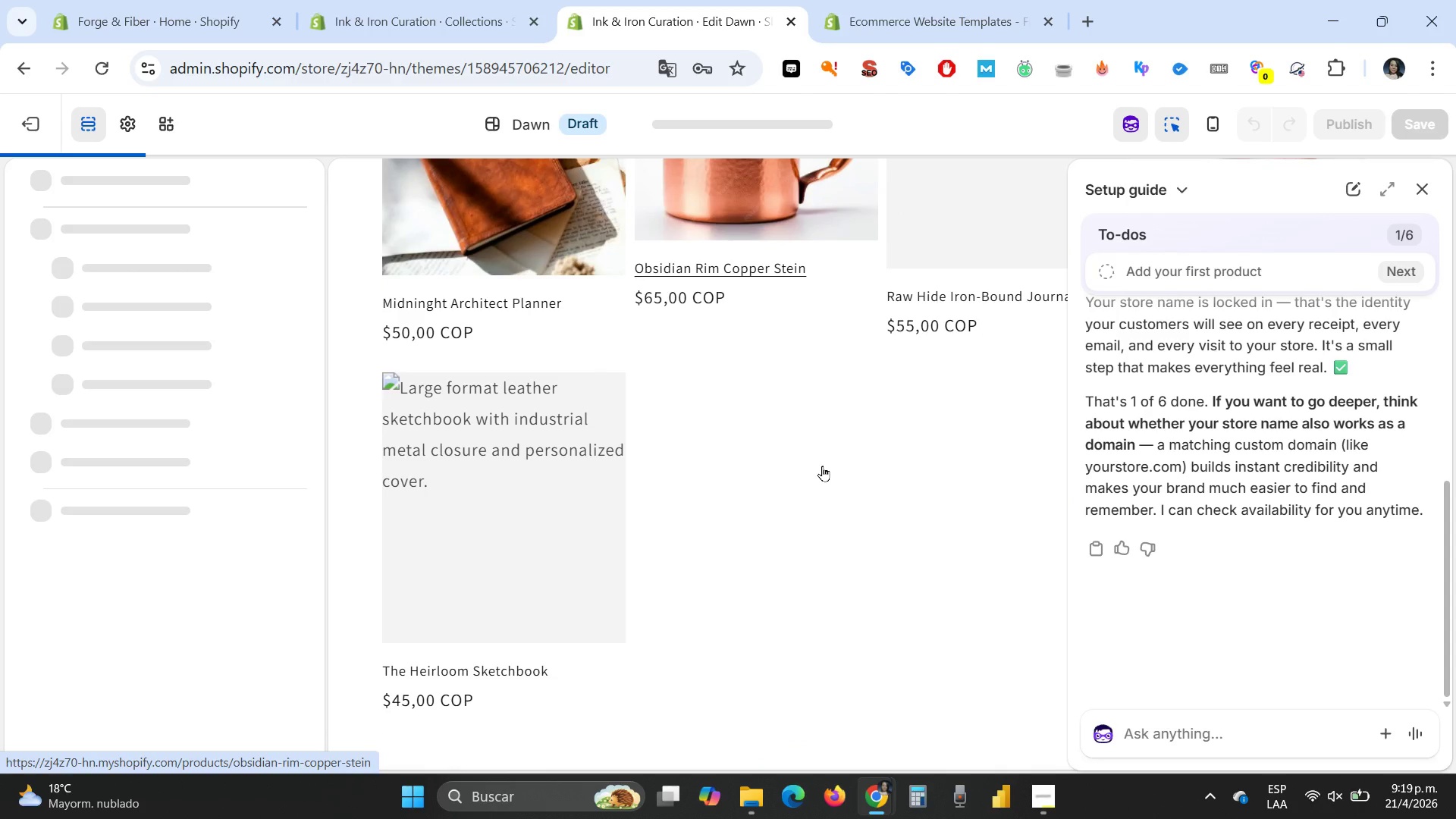 
scroll: coordinate [822, 466], scroll_direction: up, amount: 5.0
 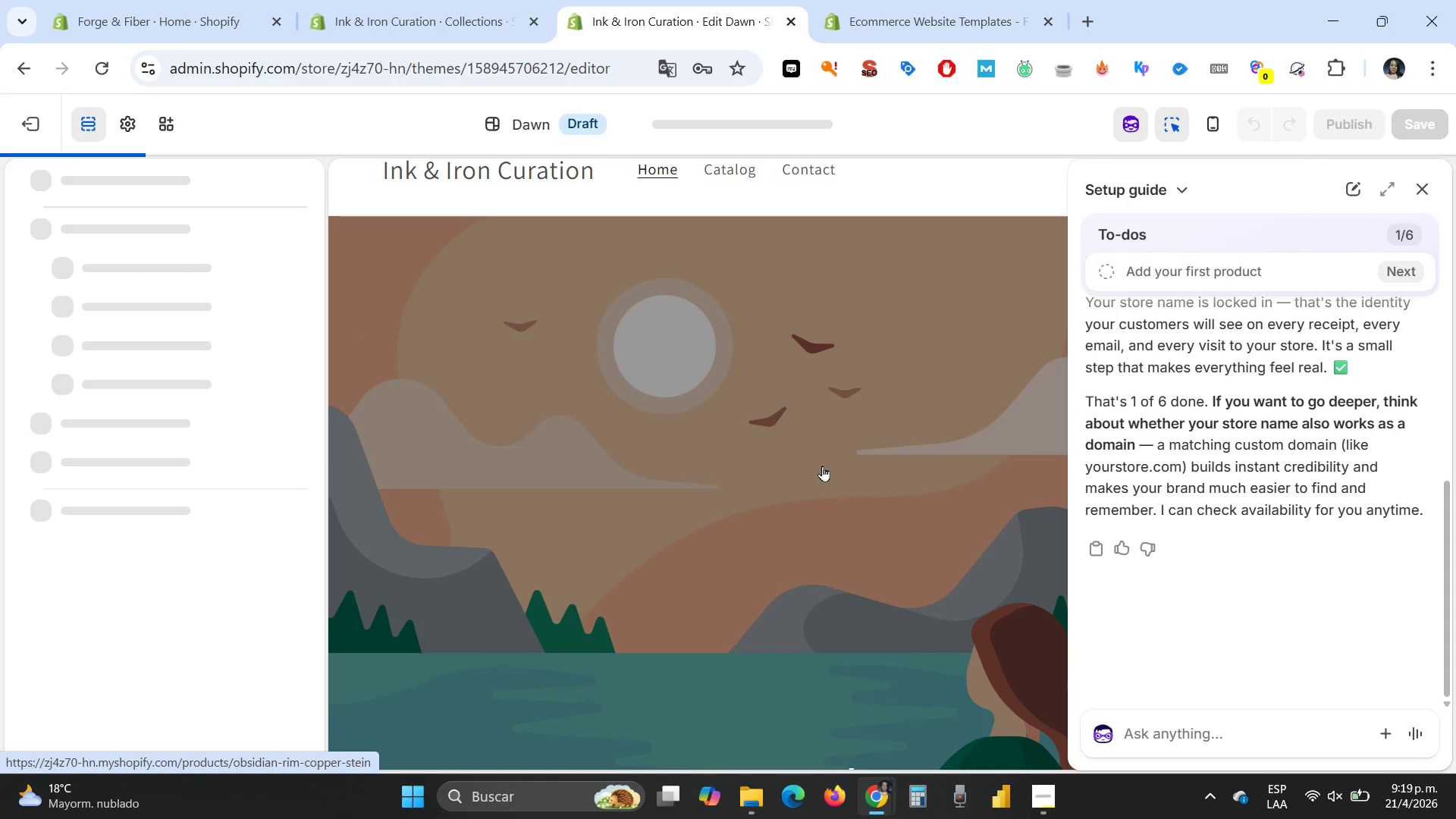 
scroll: coordinate [822, 466], scroll_direction: down, amount: 3.0
 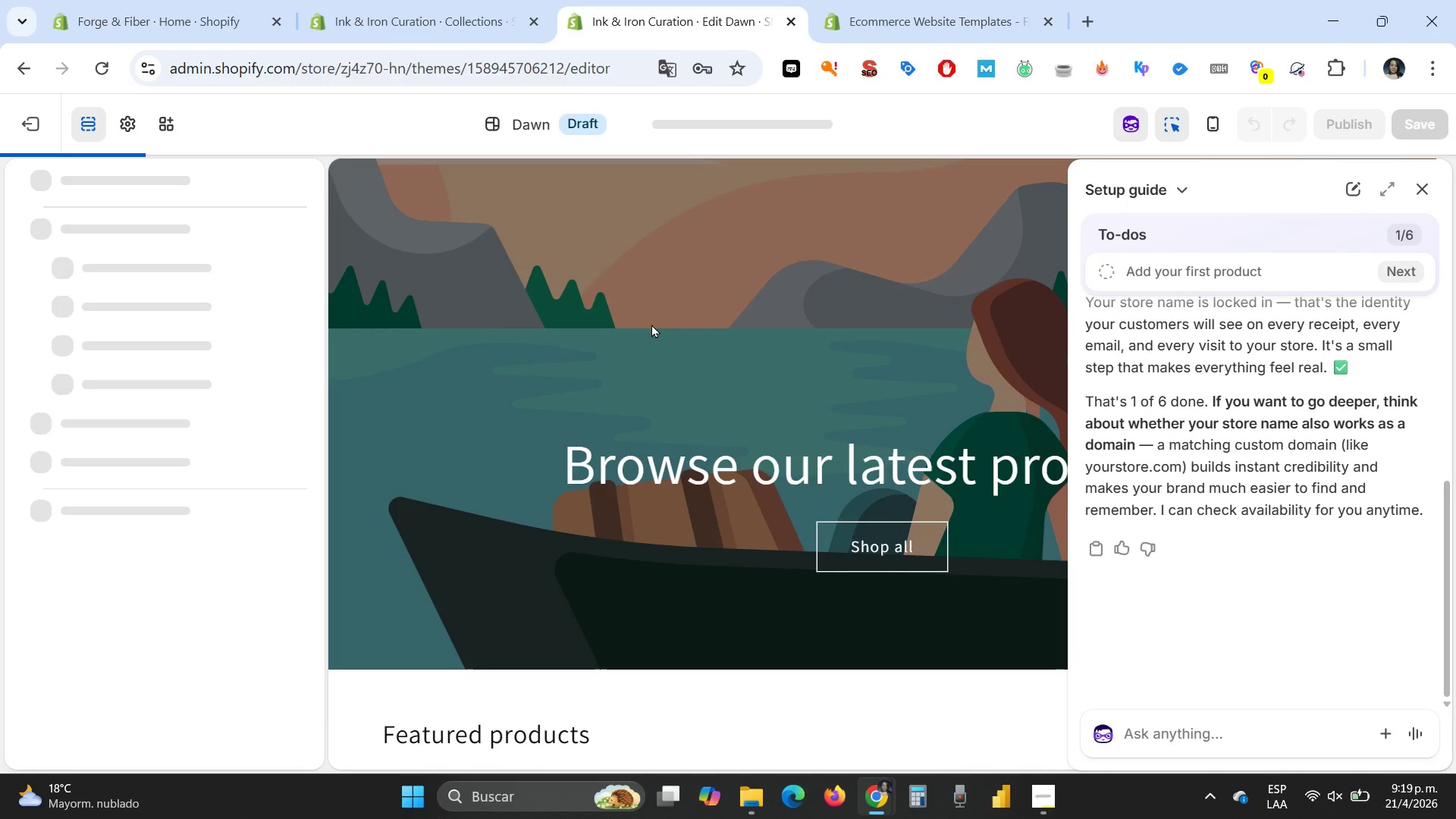 
scroll: coordinate [651, 324], scroll_direction: up, amount: 2.0
 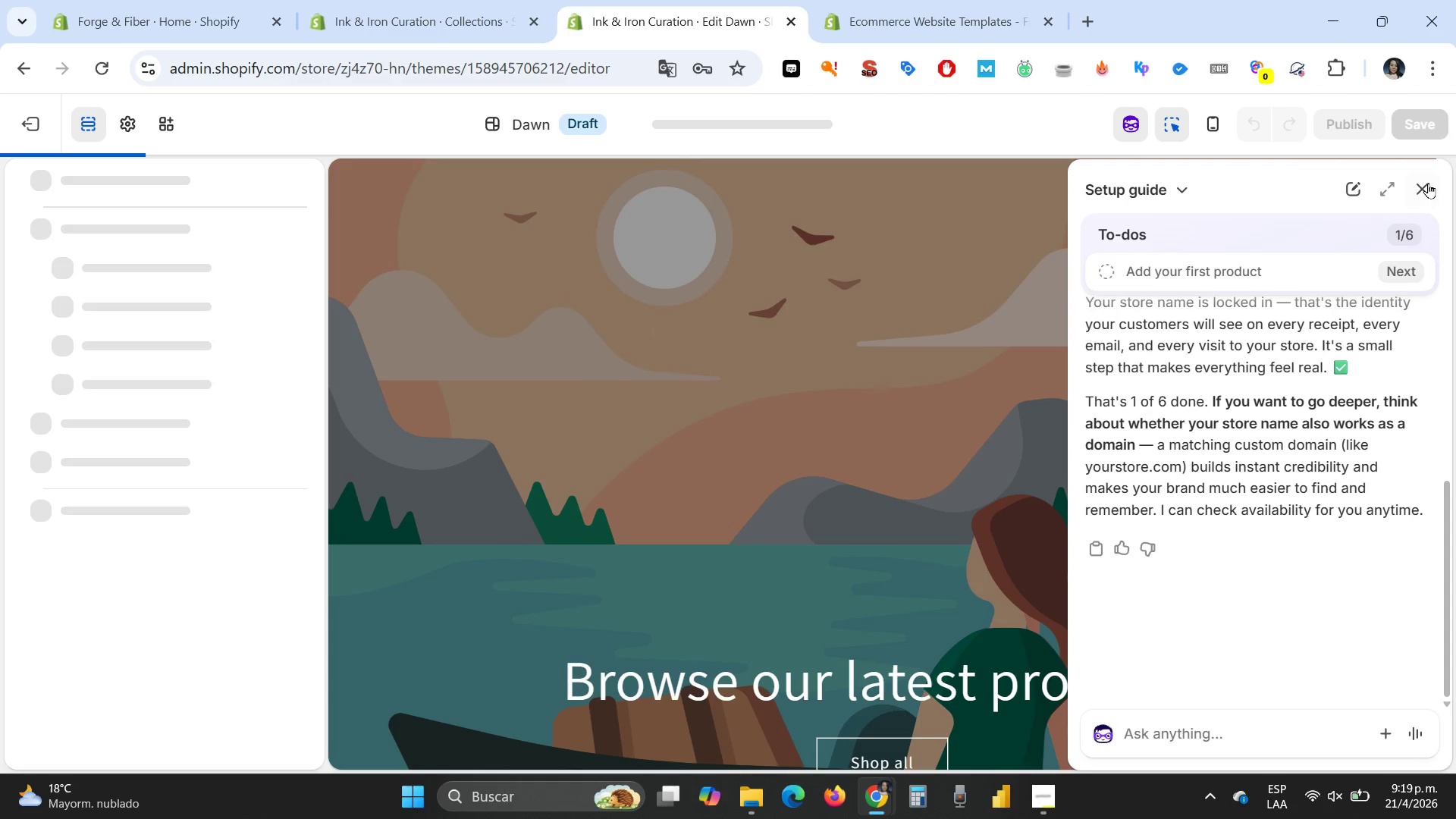 
left_click([1415, 183])
 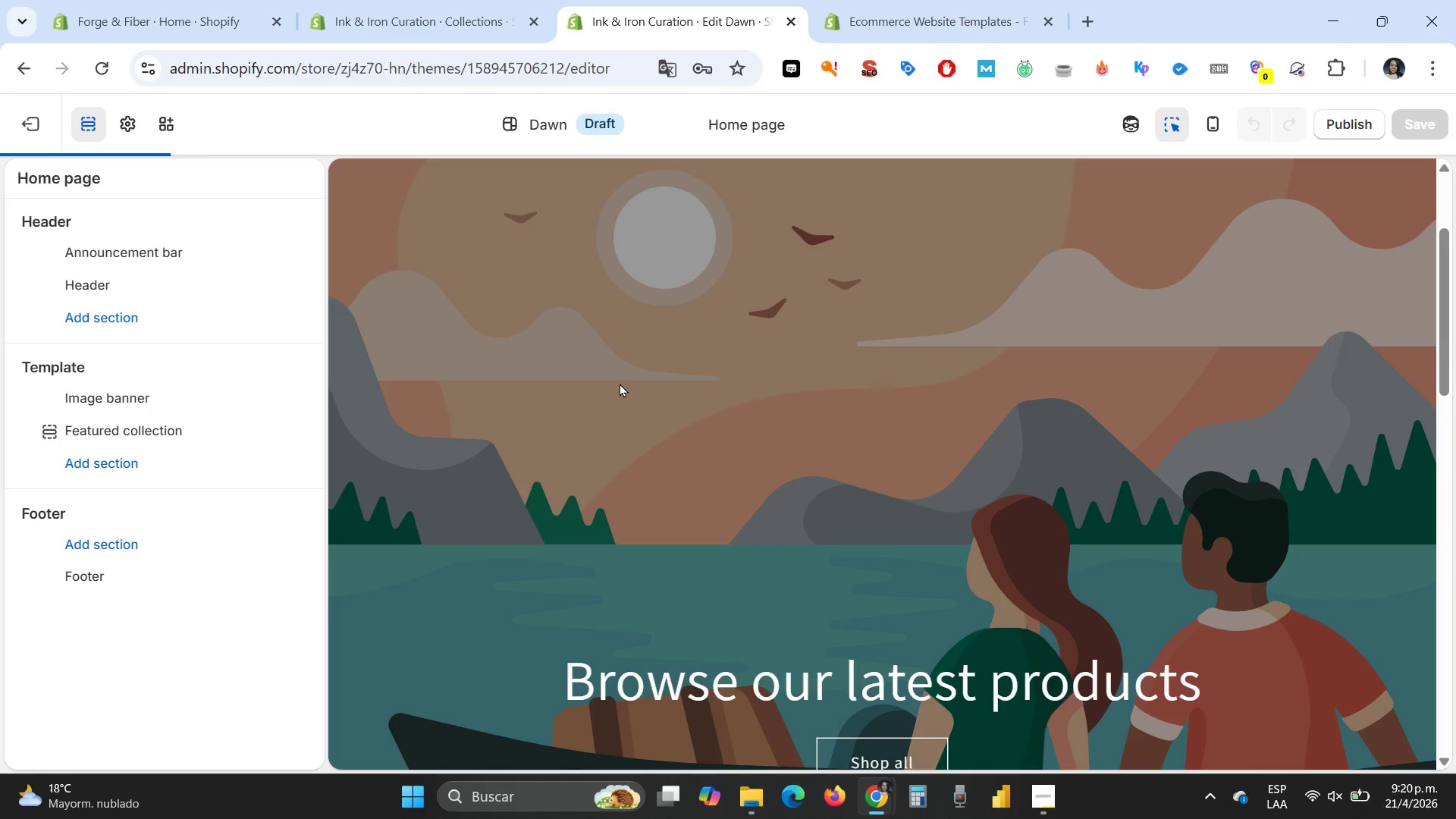 
wait(15.52)
 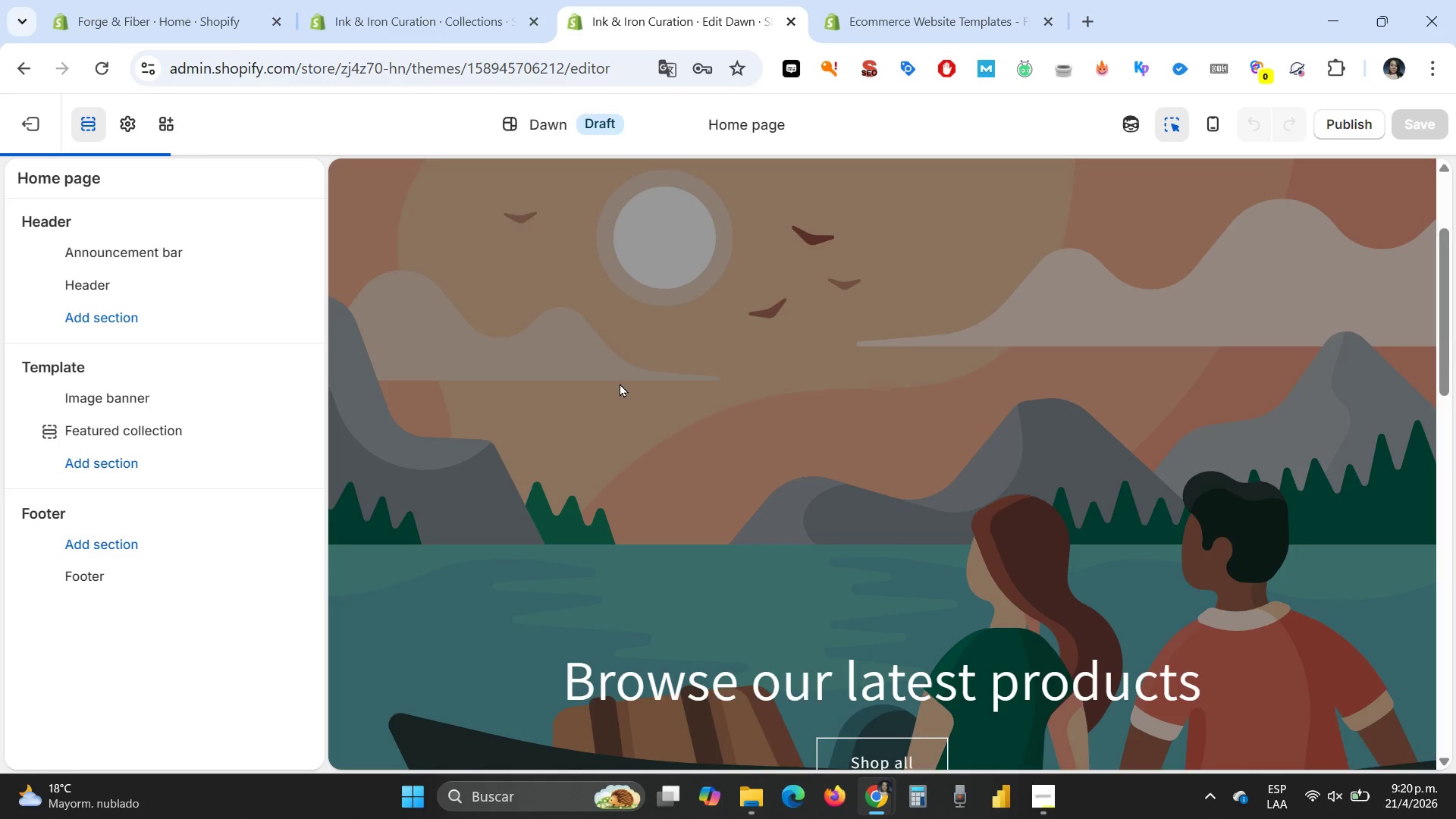 
scroll: coordinate [169, 501], scroll_direction: down, amount: 12.0
 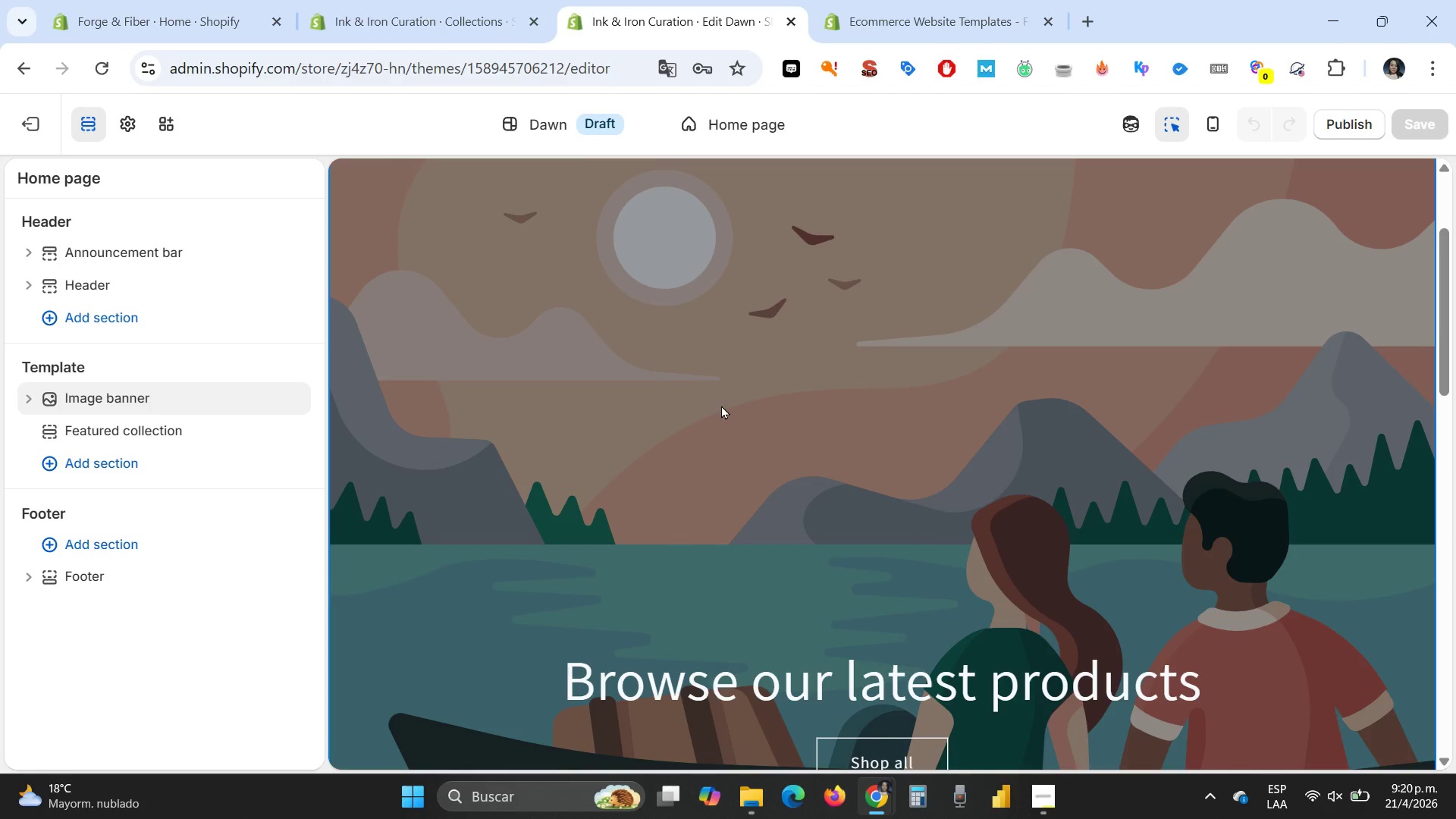 
left_click([723, 405])
 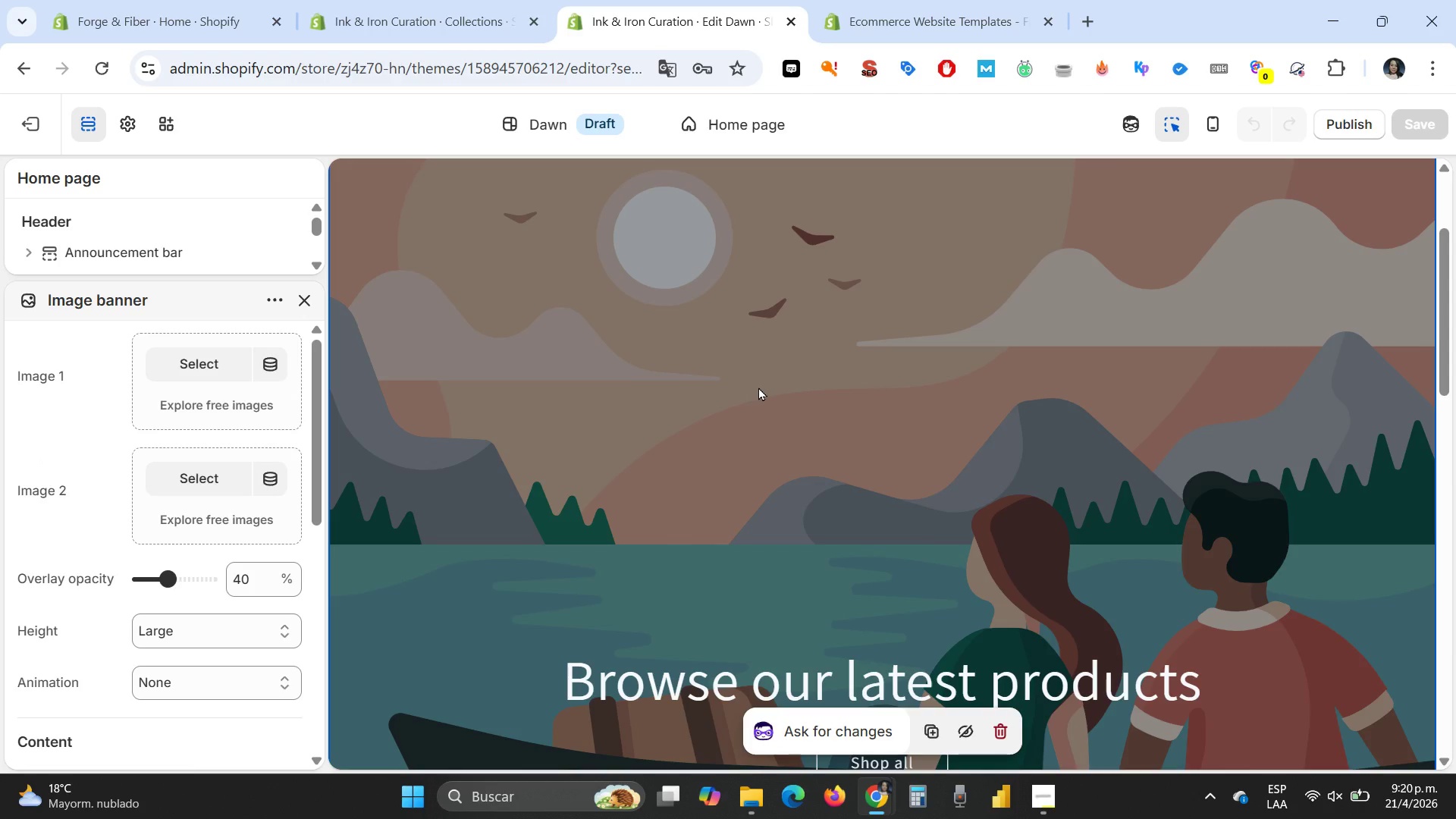 
left_click([965, 400])
 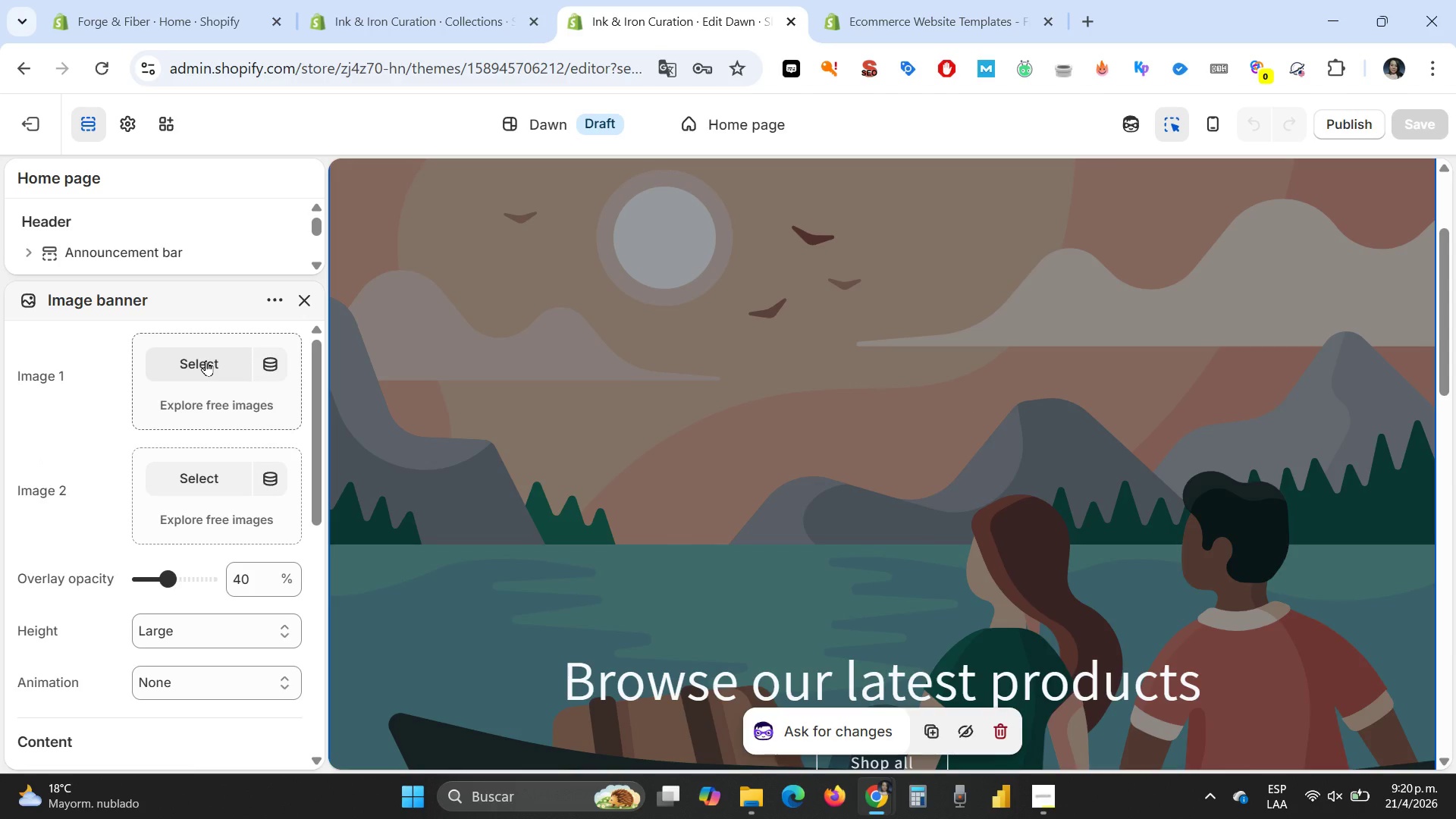 
left_click([206, 360])
 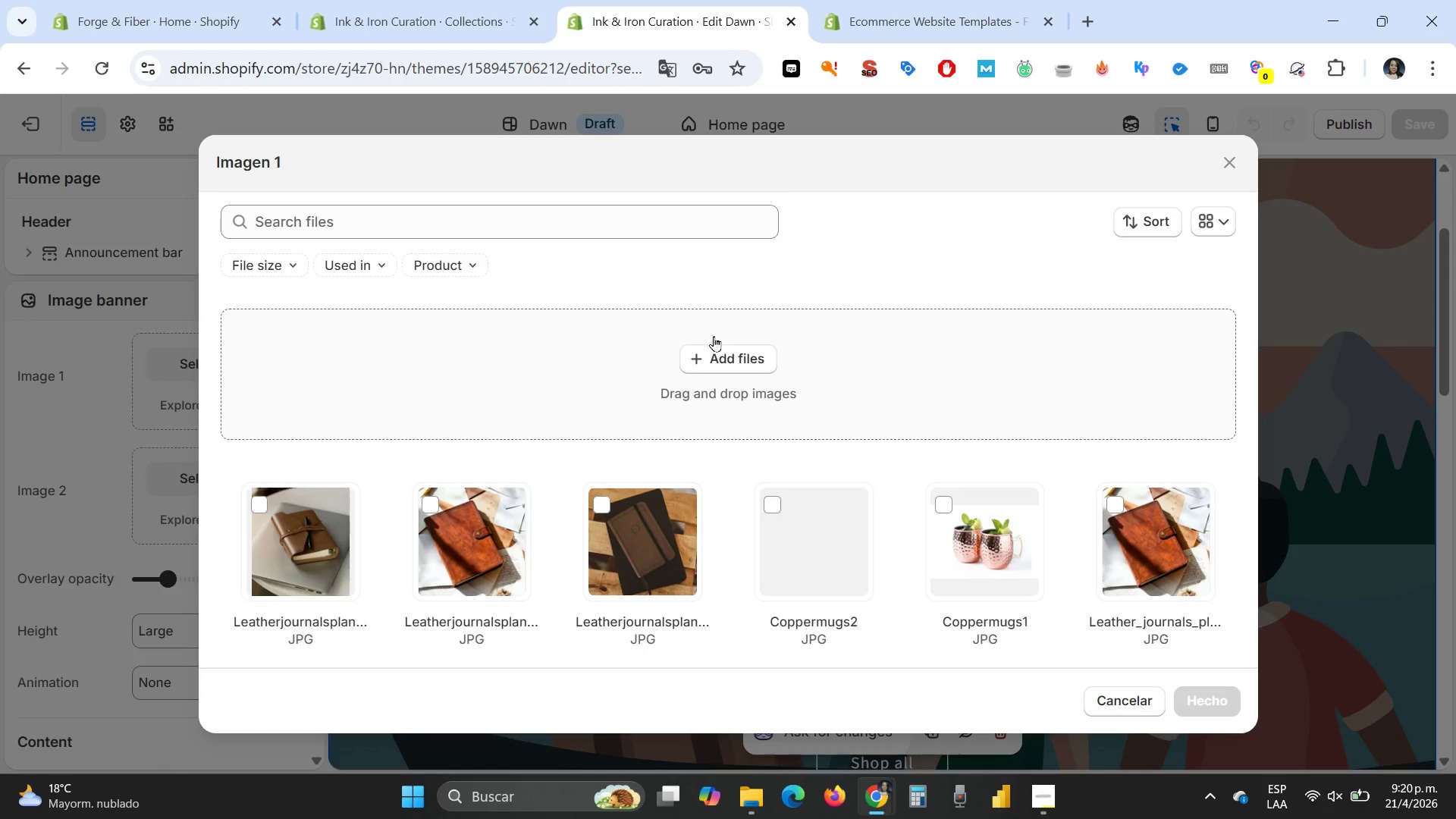 
left_click([730, 356])
 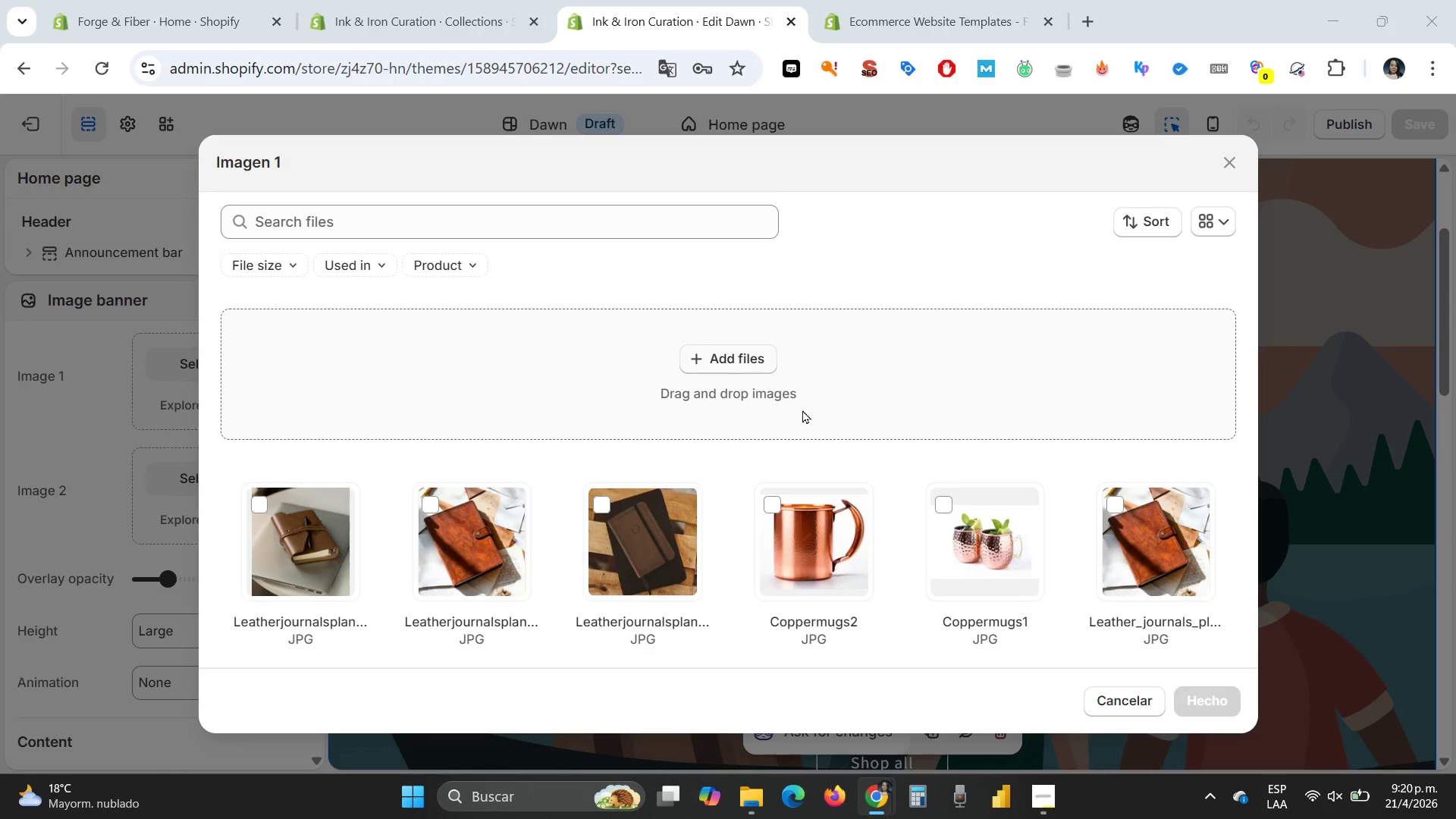 
mouse_move([886, 294])
 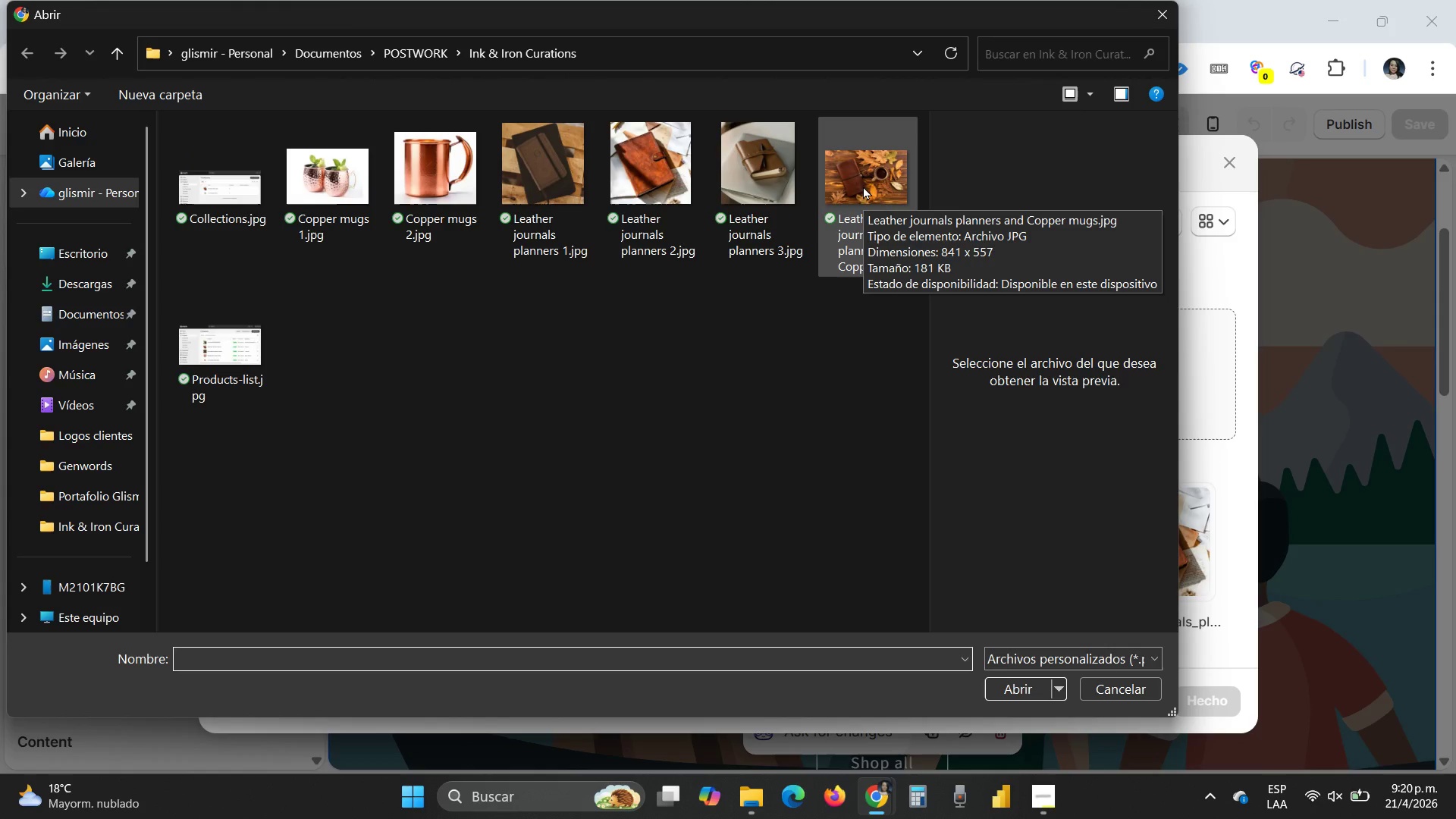 
double_click([864, 185])
 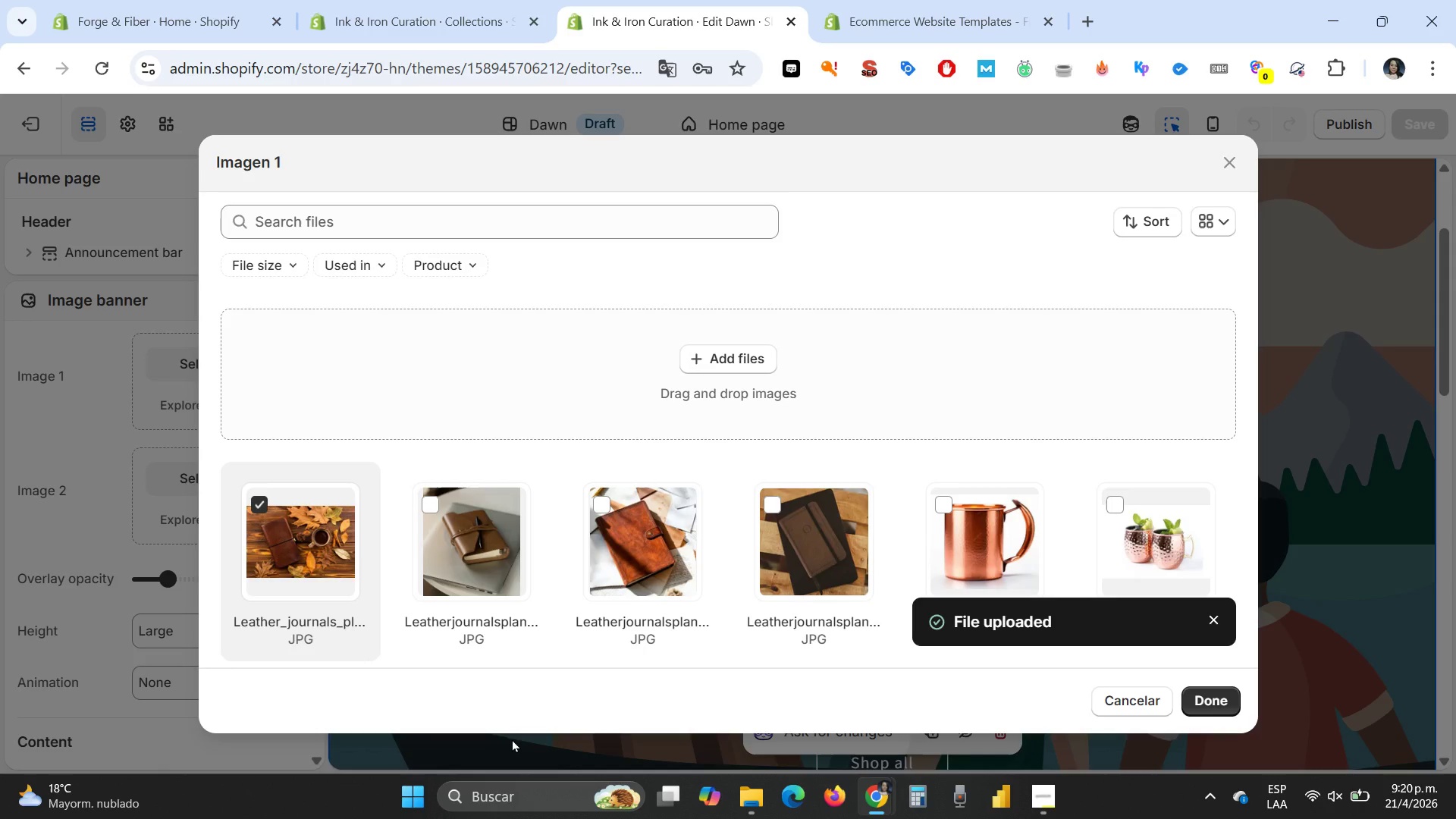 
wait(14.61)
 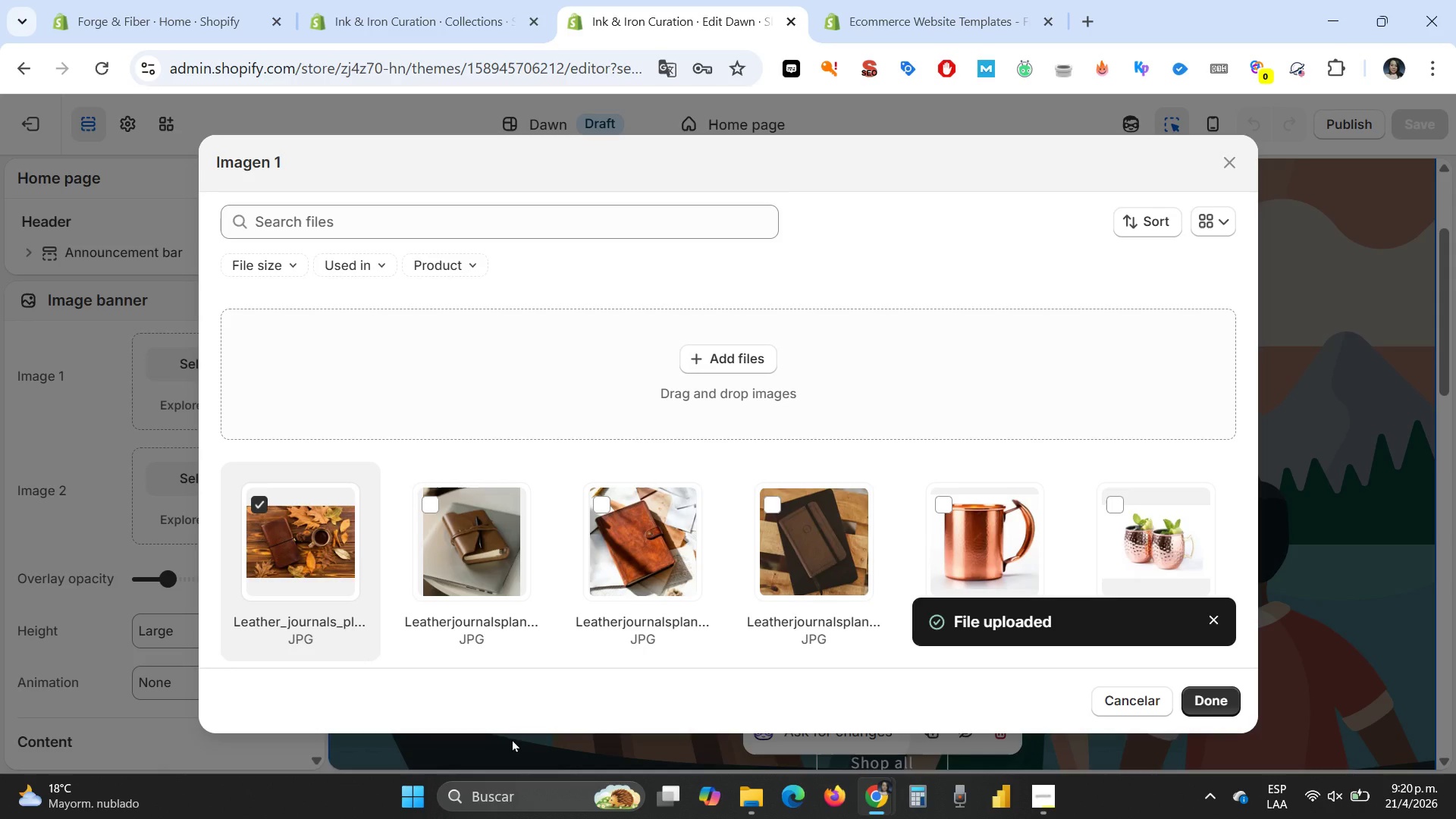 
left_click([321, 553])
 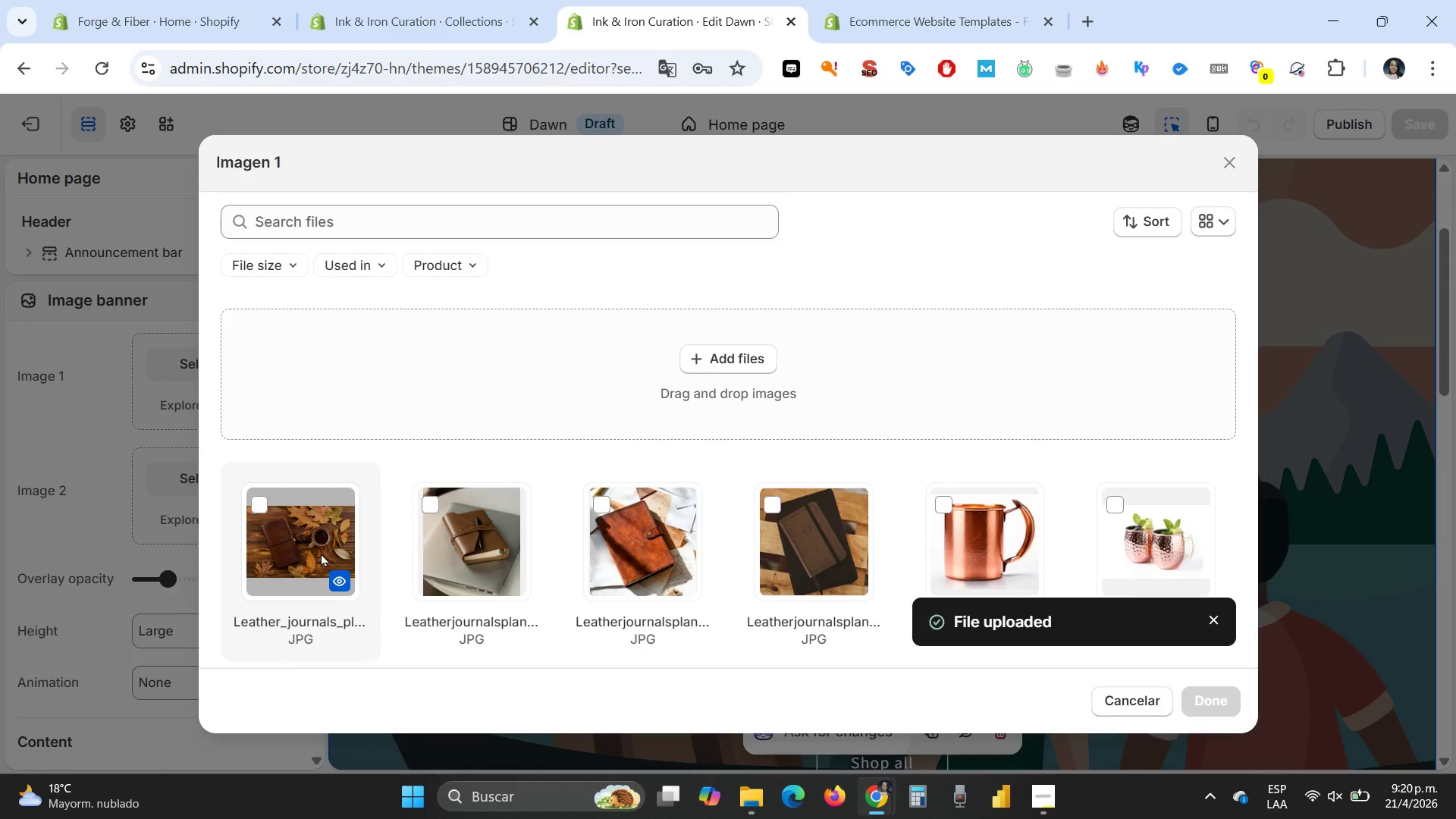 
left_click([321, 553])
 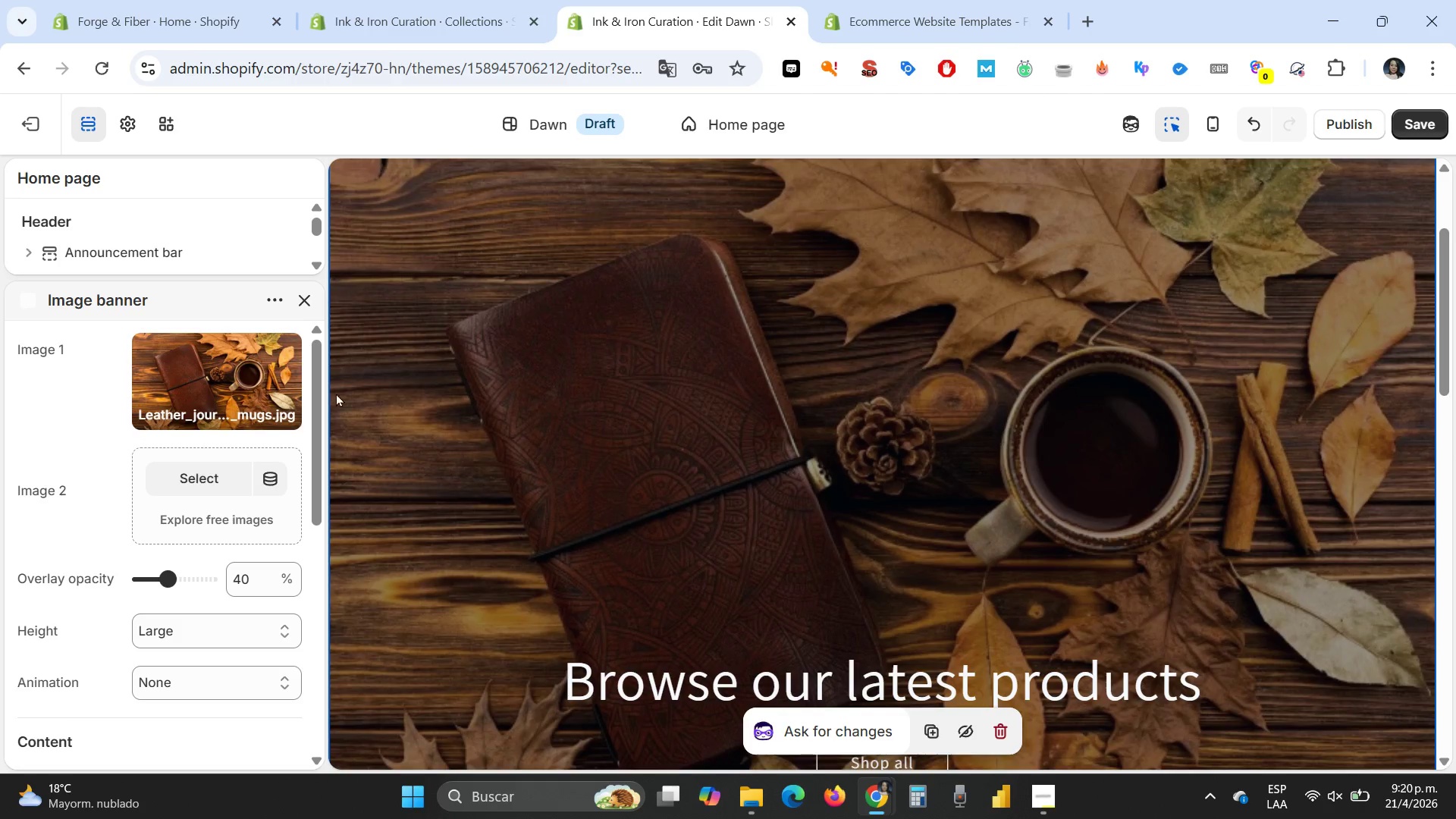 
wait(6.64)
 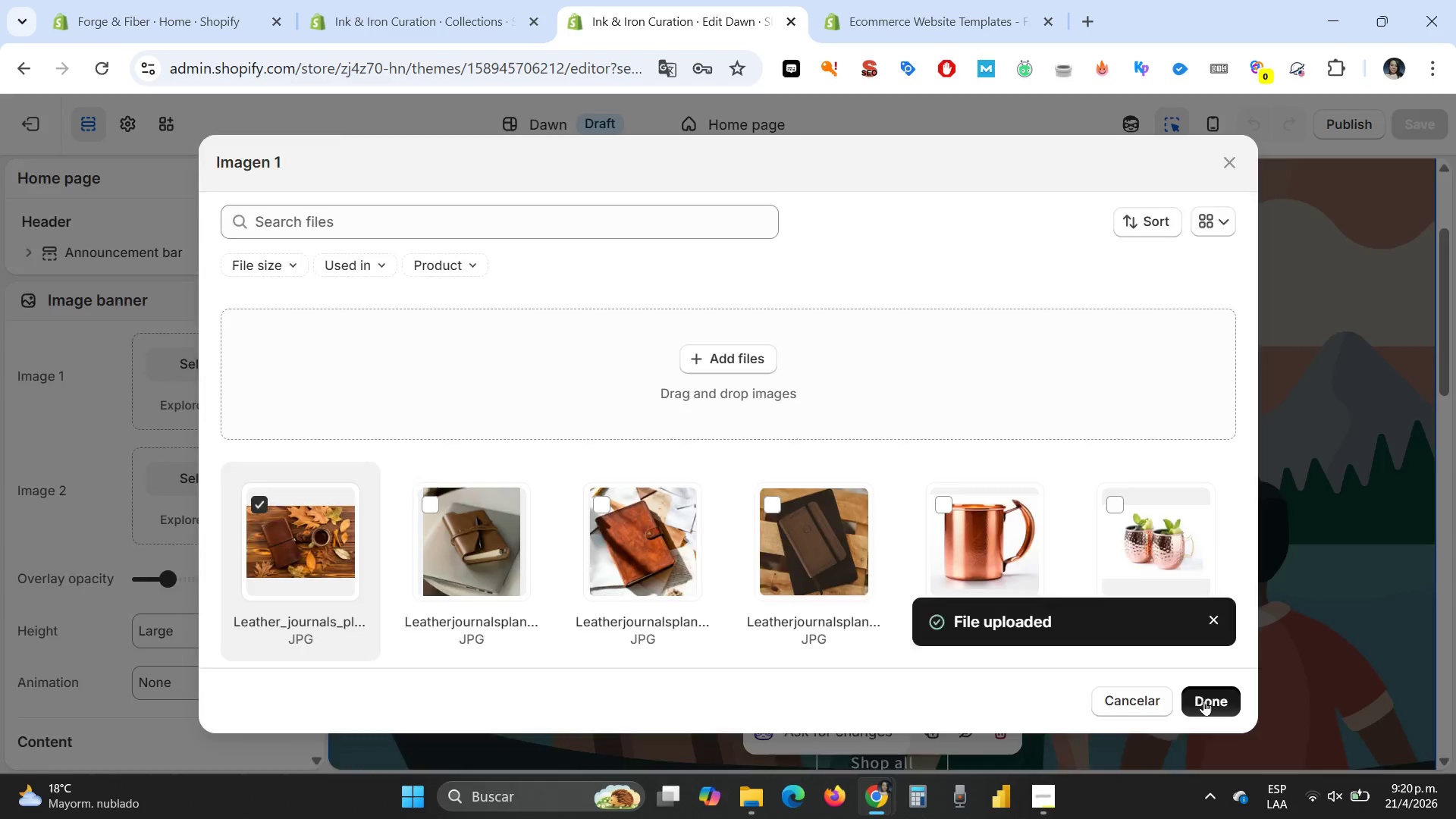 
left_click([286, 348])
 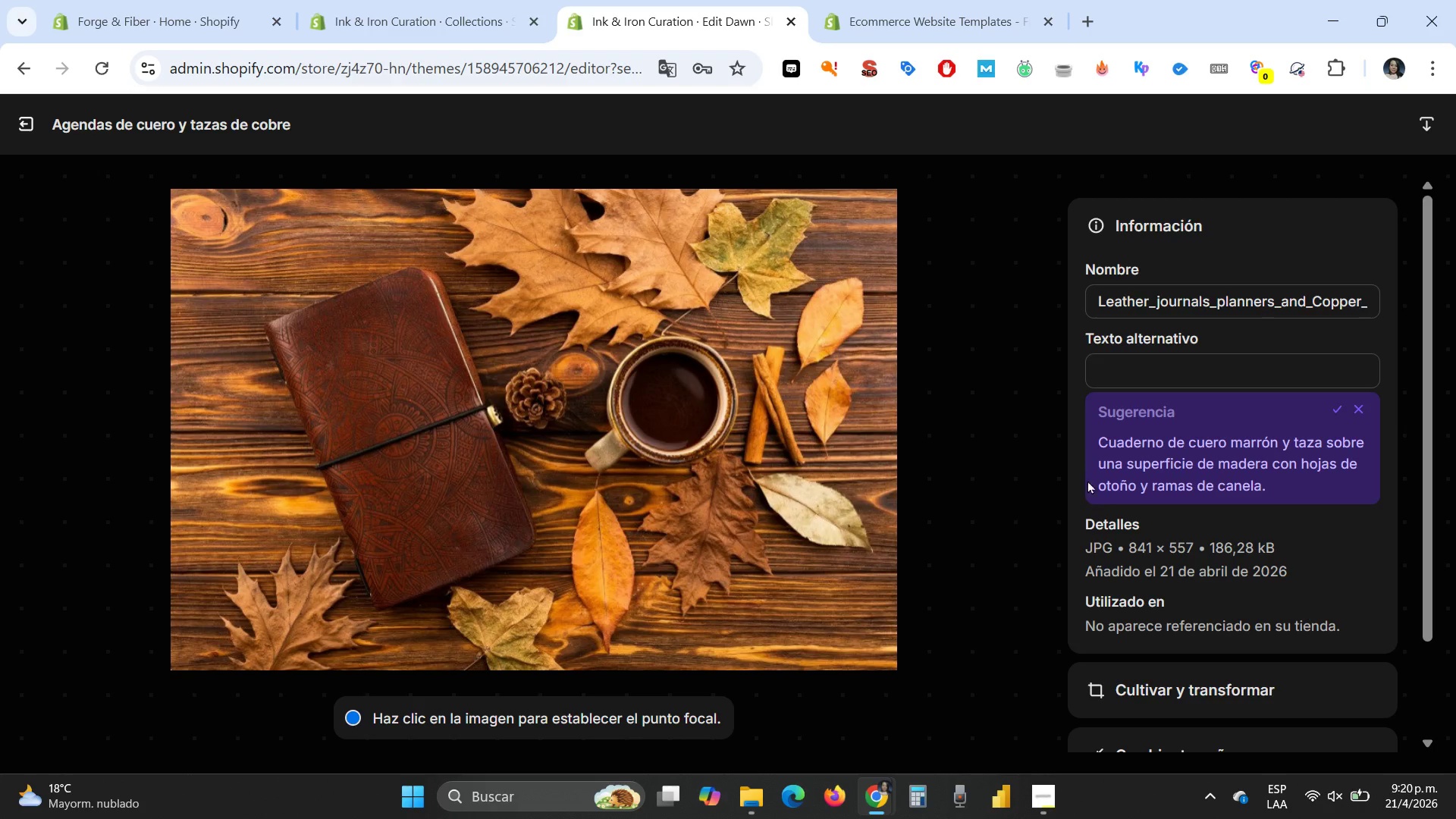 
left_click([1133, 372])
 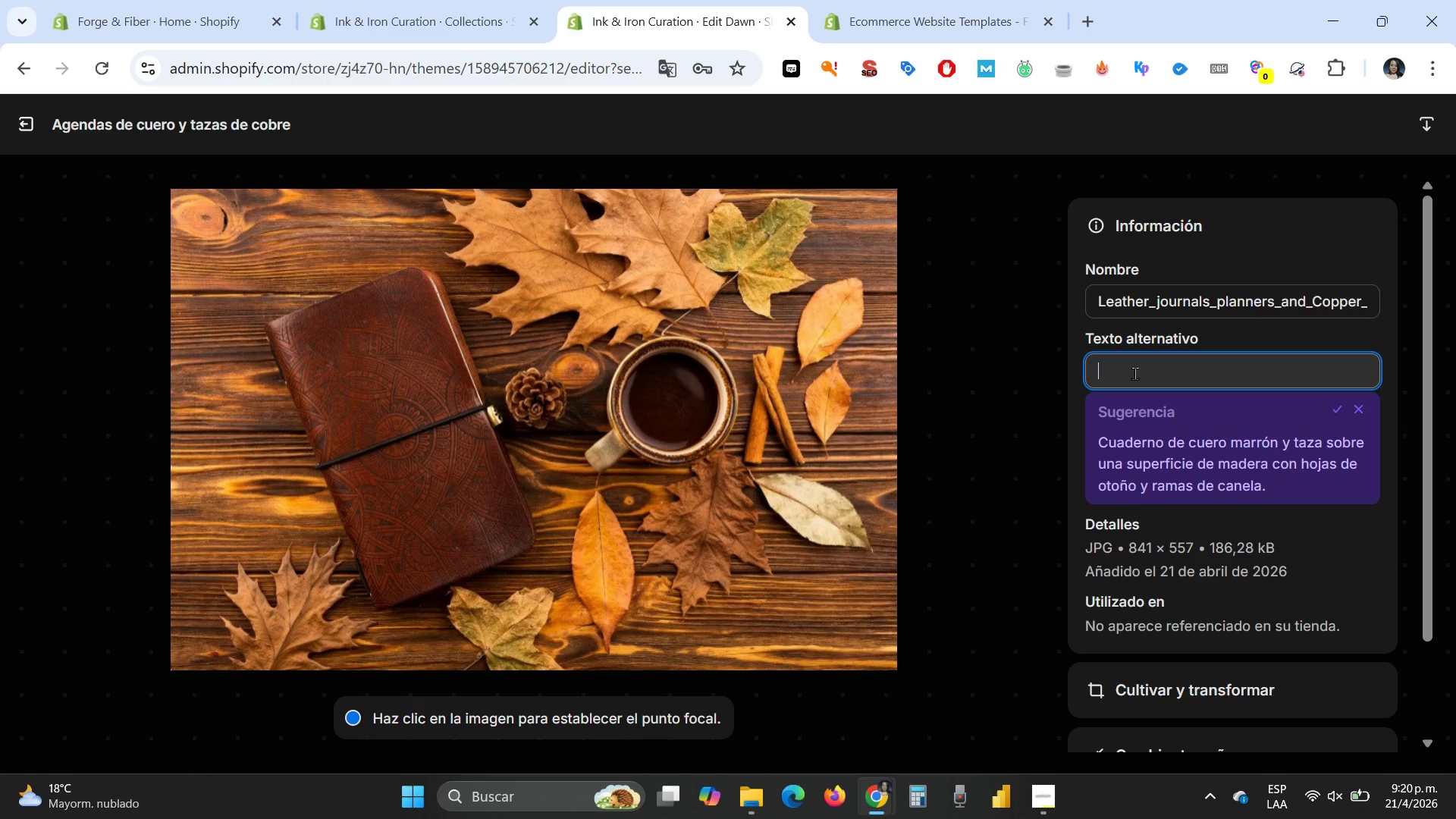 
type(Ink ^)
key(Backspace)
 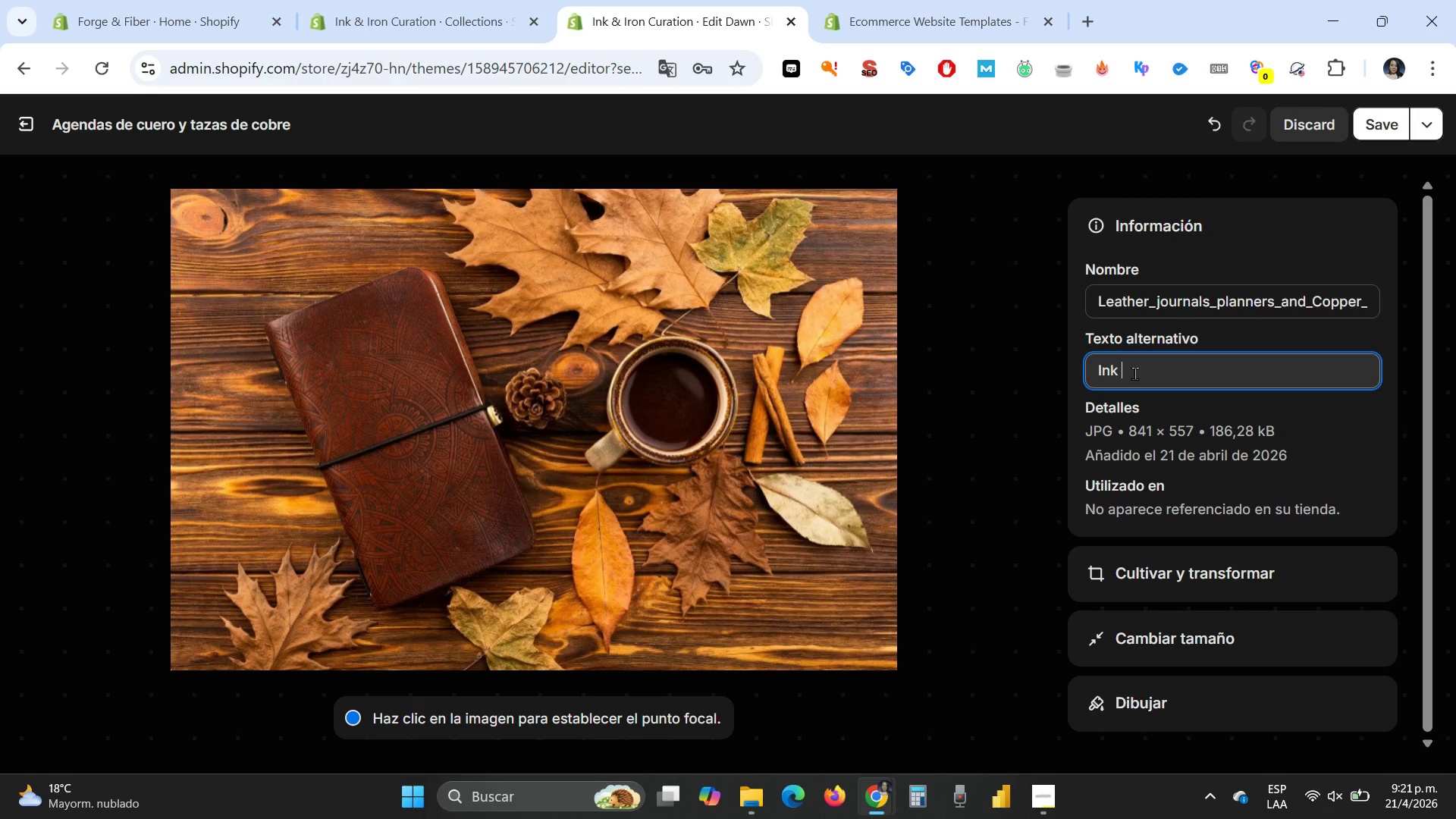 
key(Backspace)
type( ^ Iron Curations)
 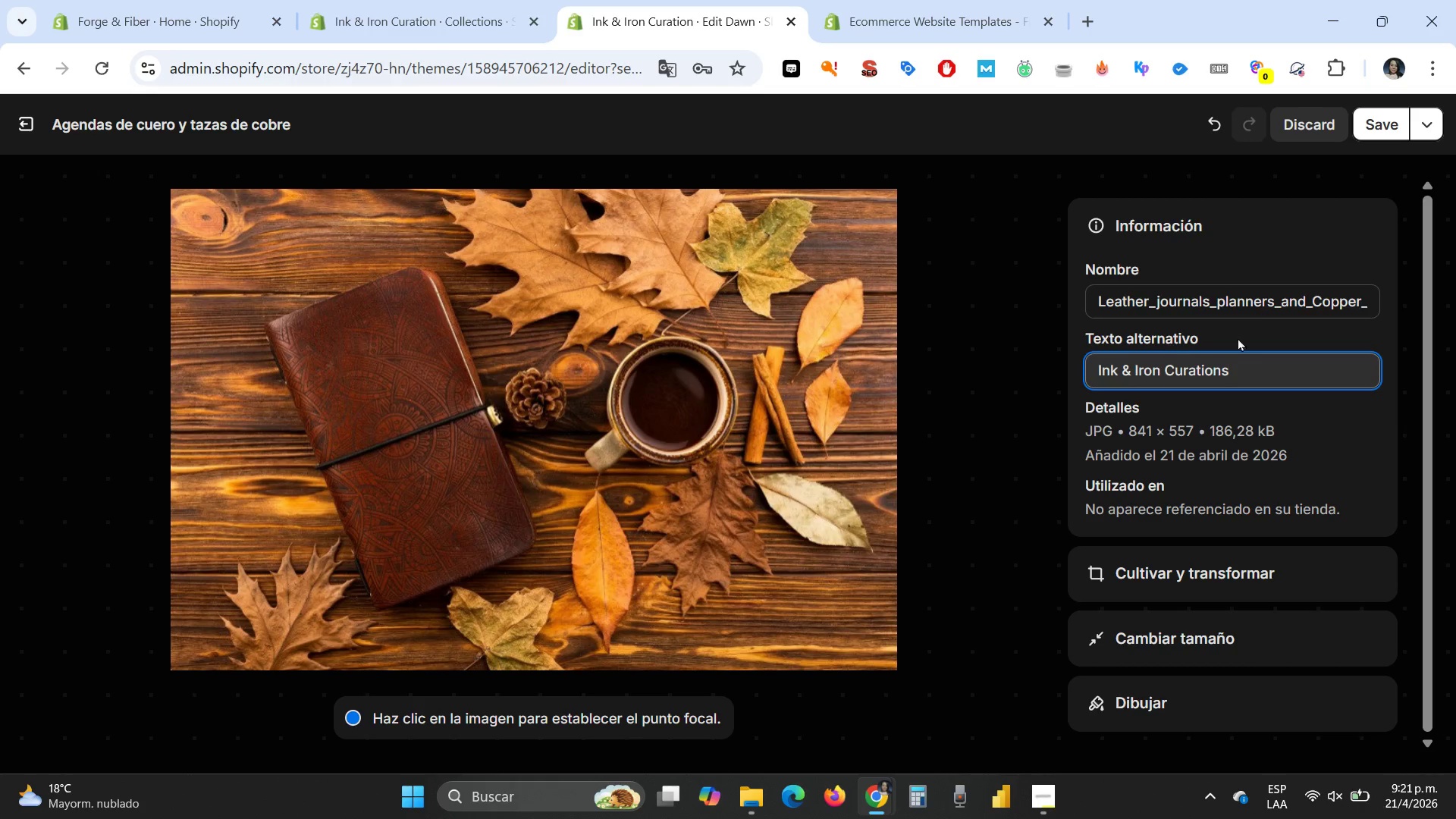 
left_click([1373, 120])
 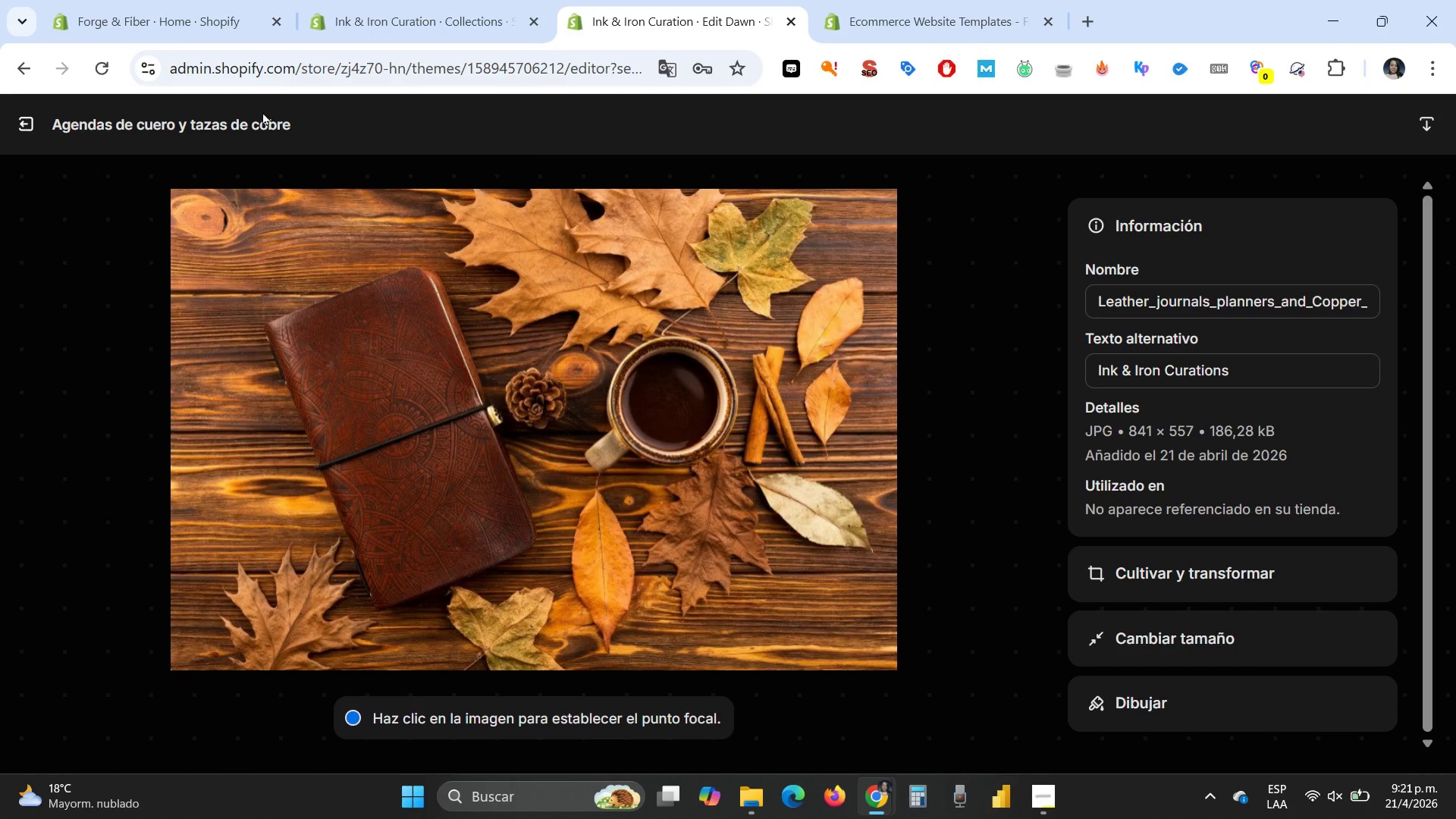 
left_click([20, 124])
 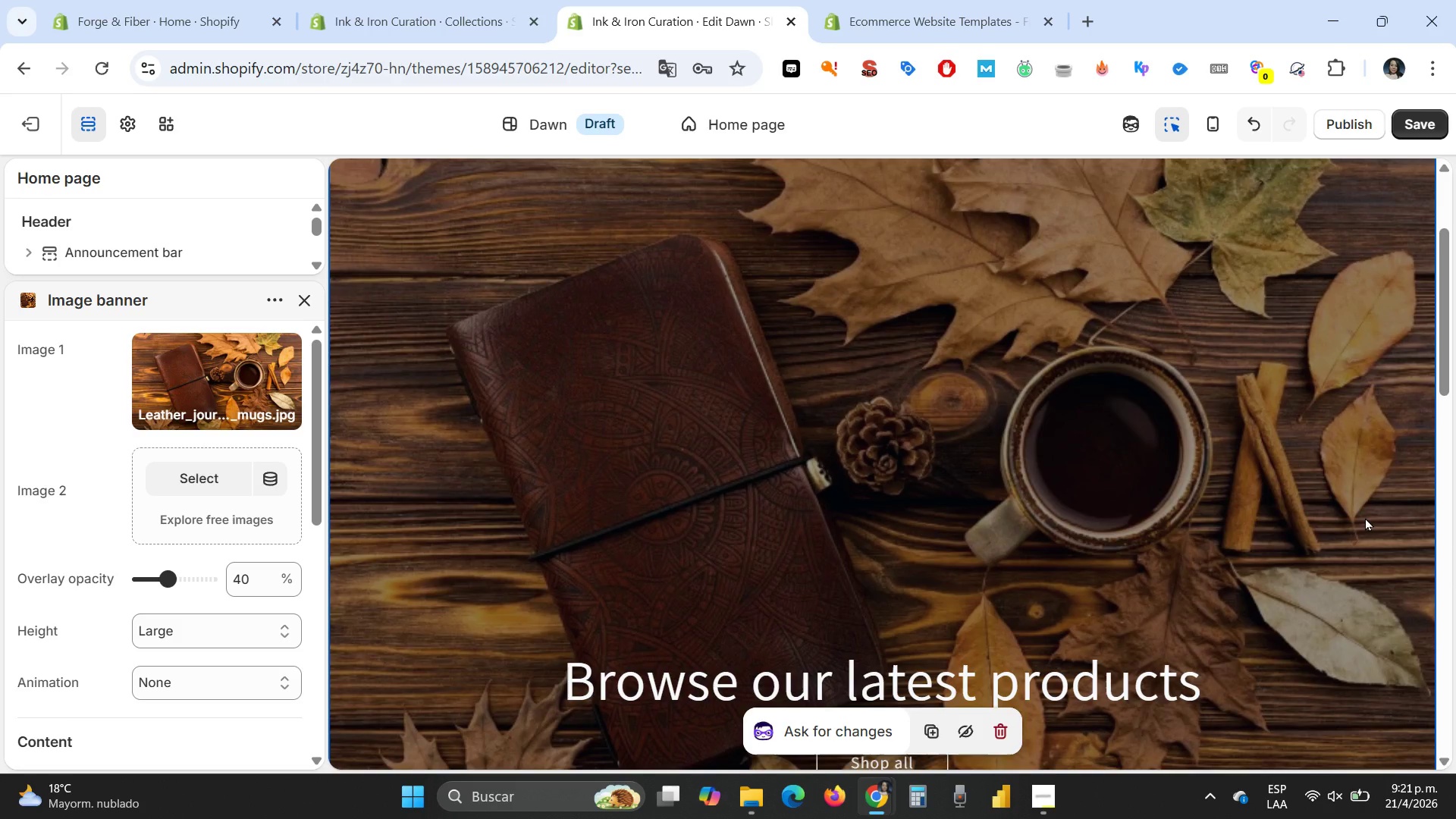 
scroll: coordinate [1365, 517], scroll_direction: down, amount: 3.0
 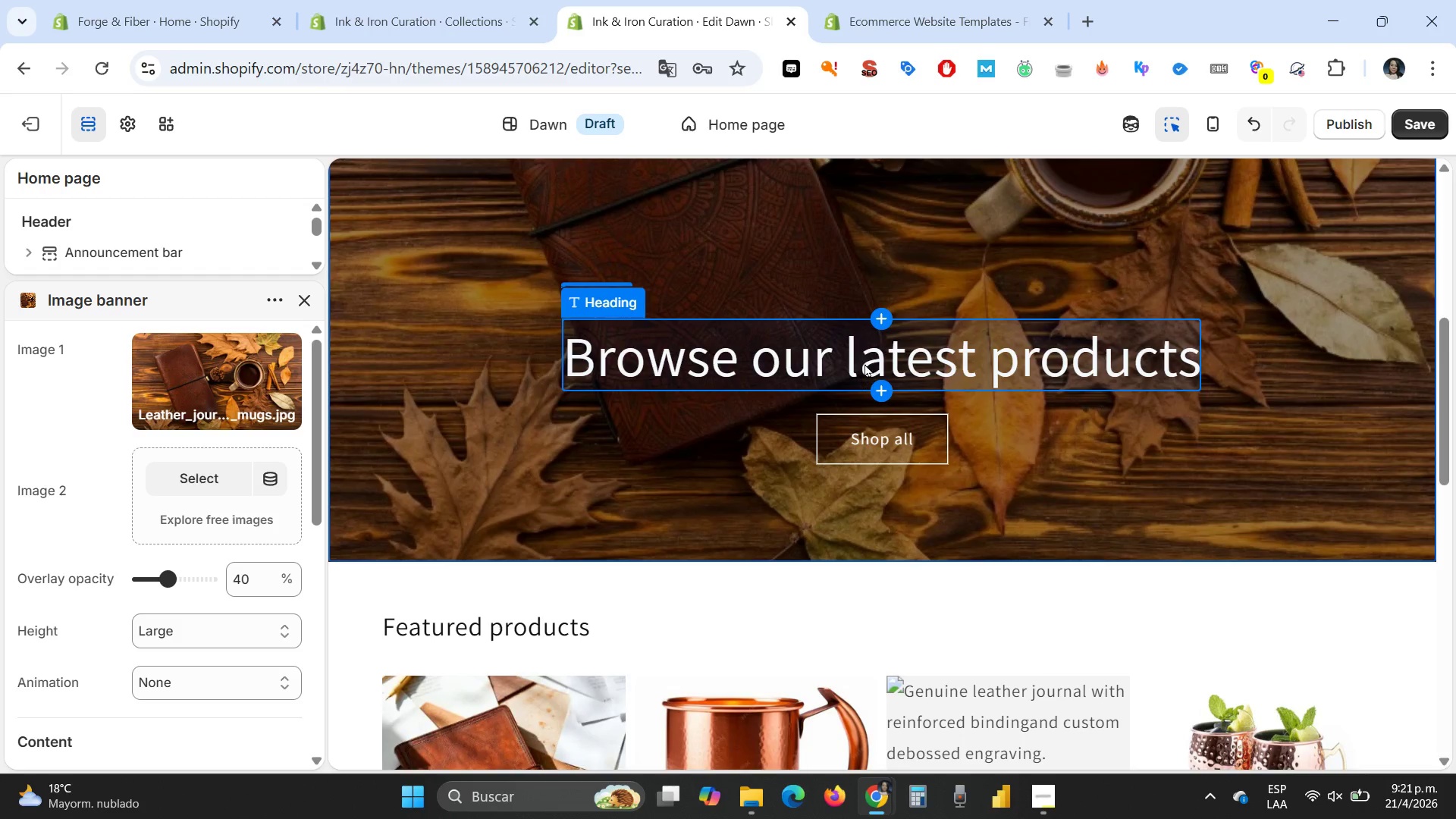 
left_click([864, 363])
 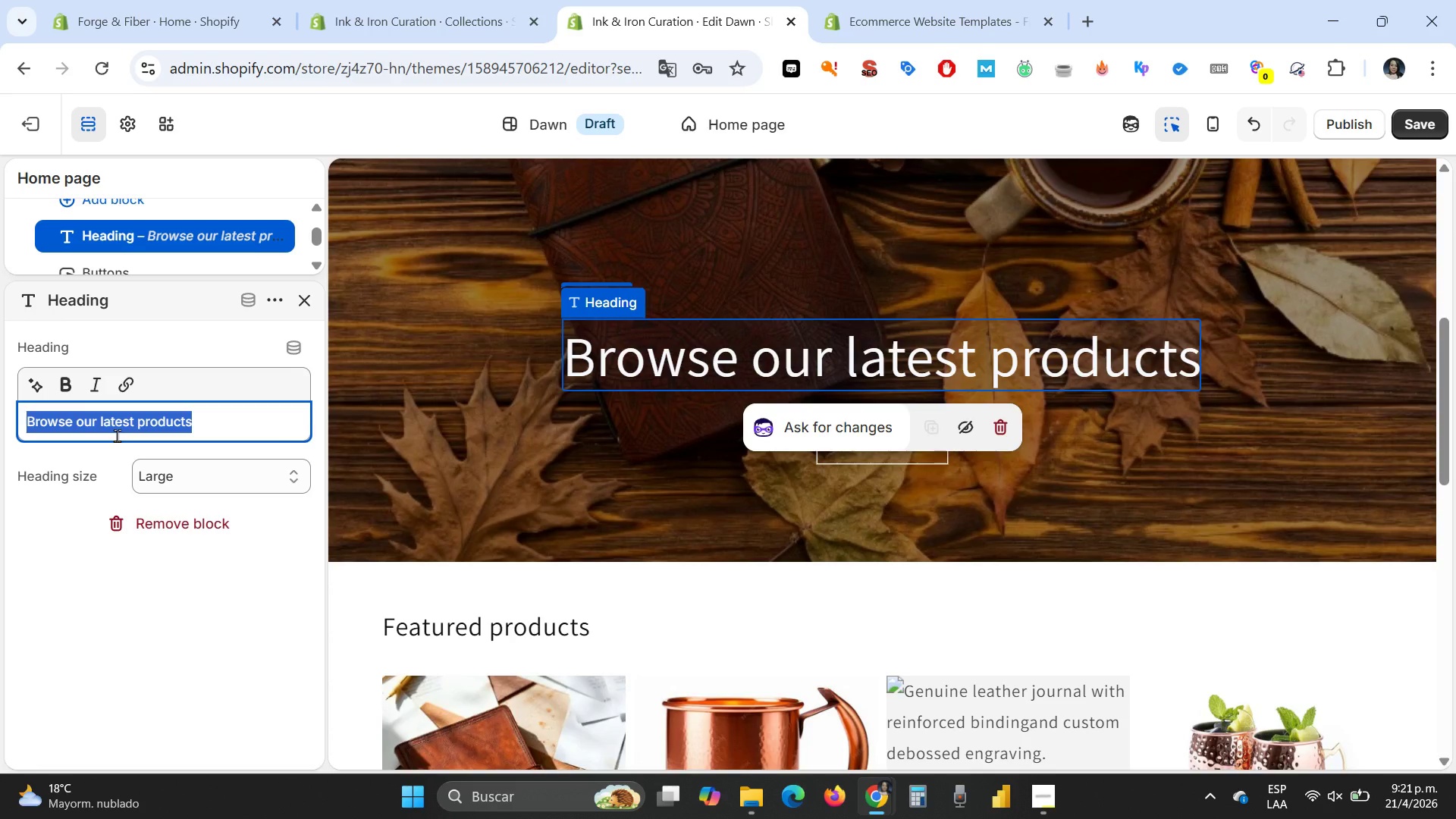 
type(Ink ^ Iron Curations)
 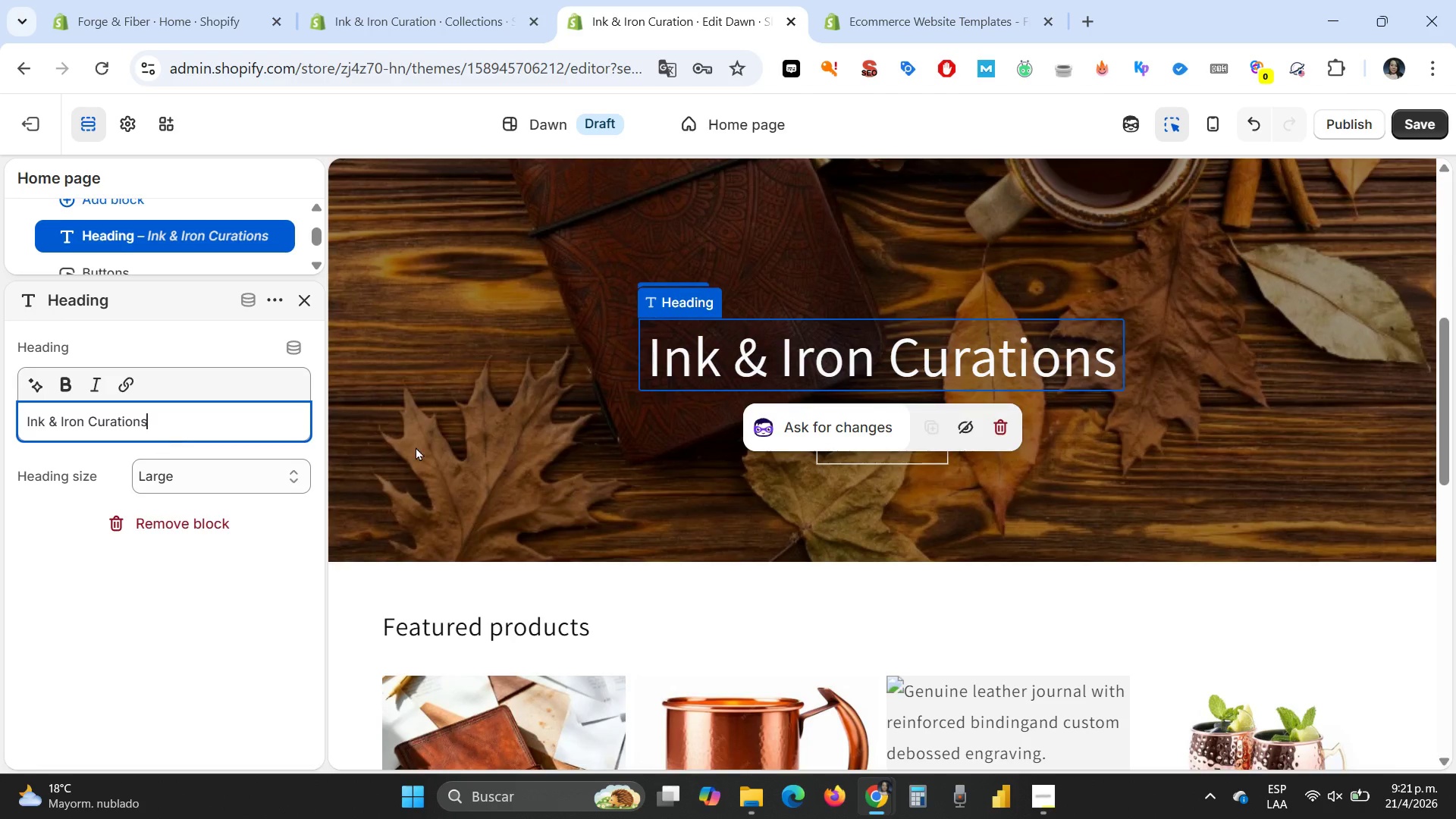 
key(Enter)
 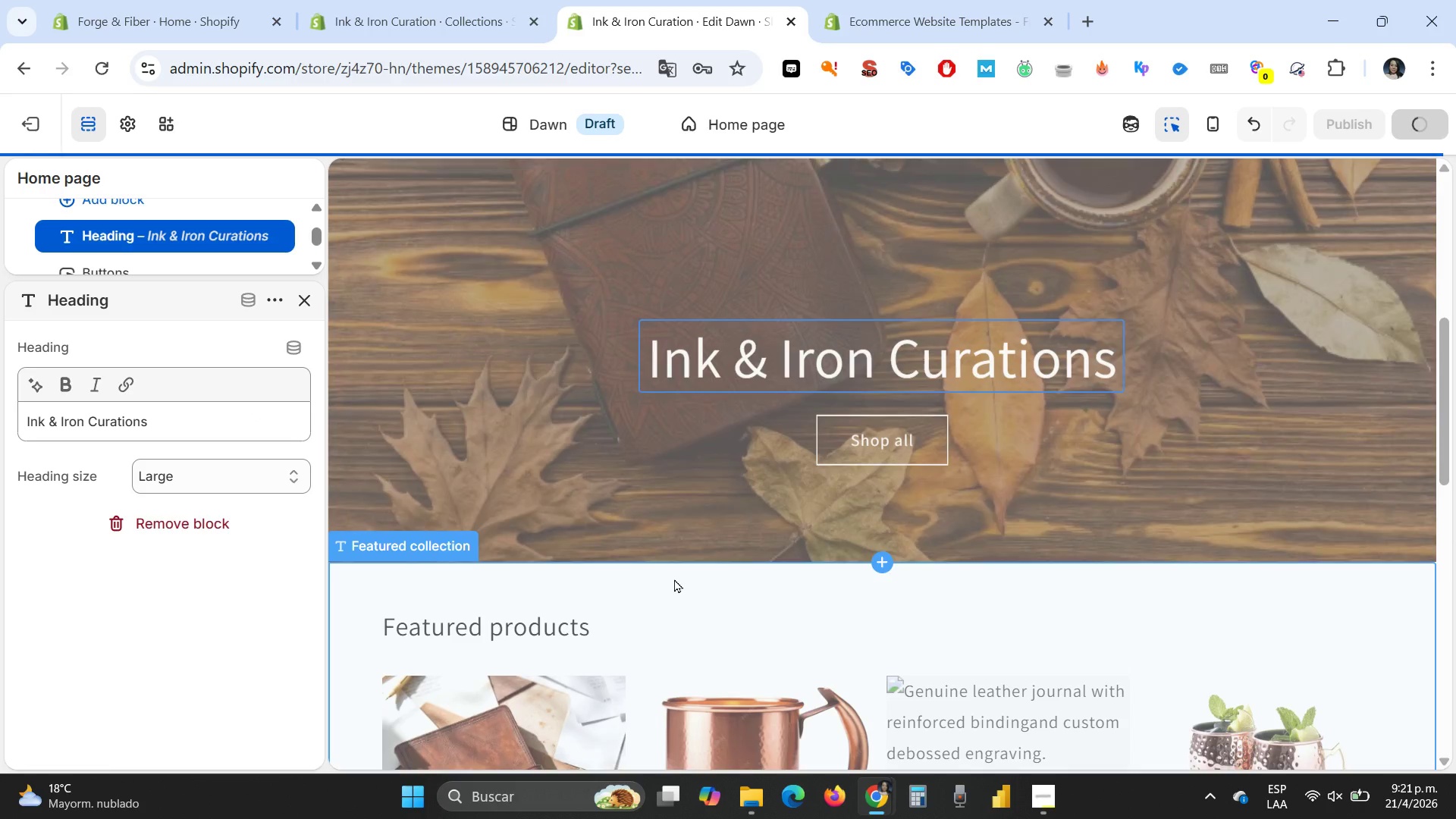 
wait(5.45)
 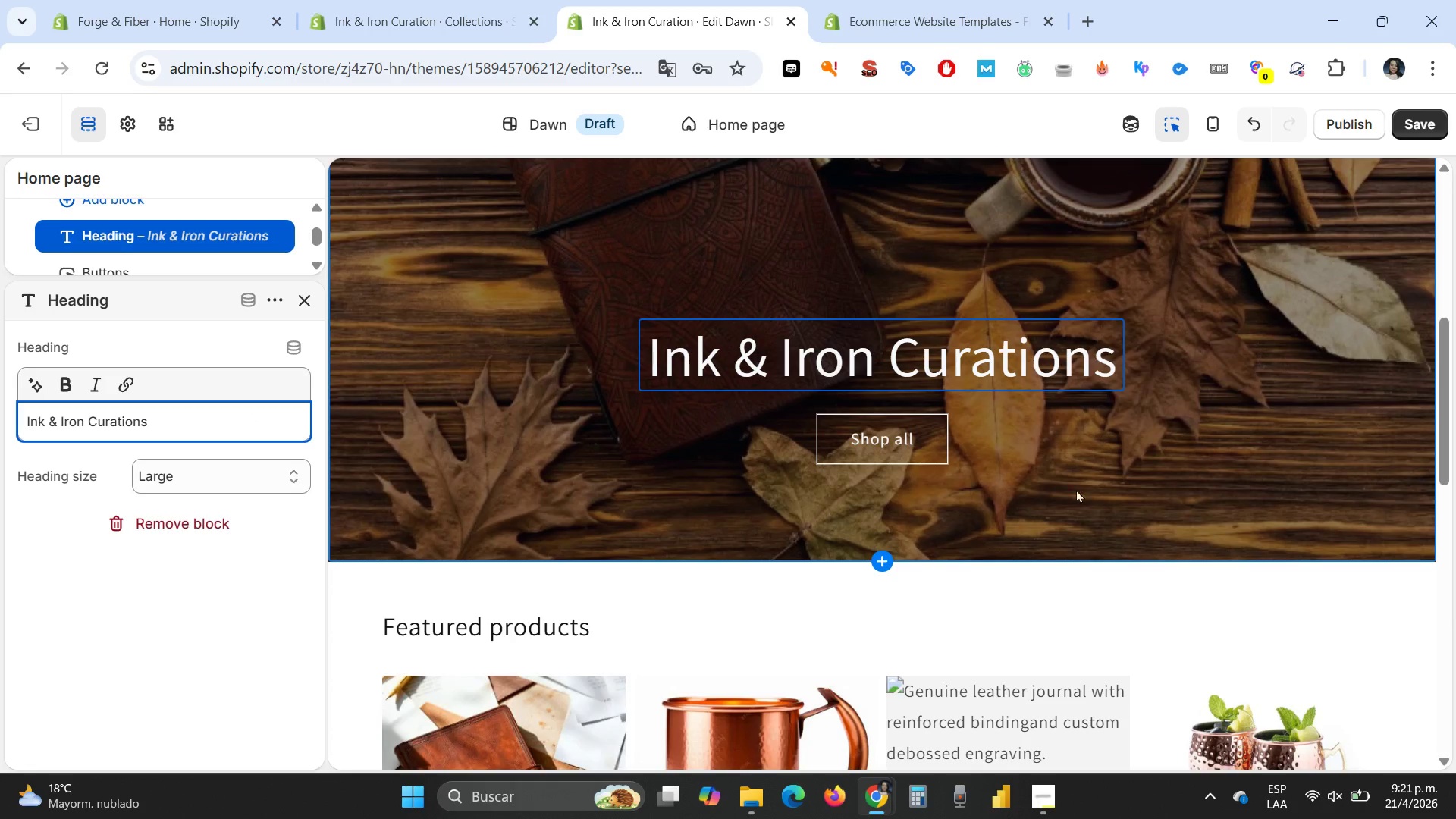 
scroll: coordinate [932, 490], scroll_direction: down, amount: 6.0
 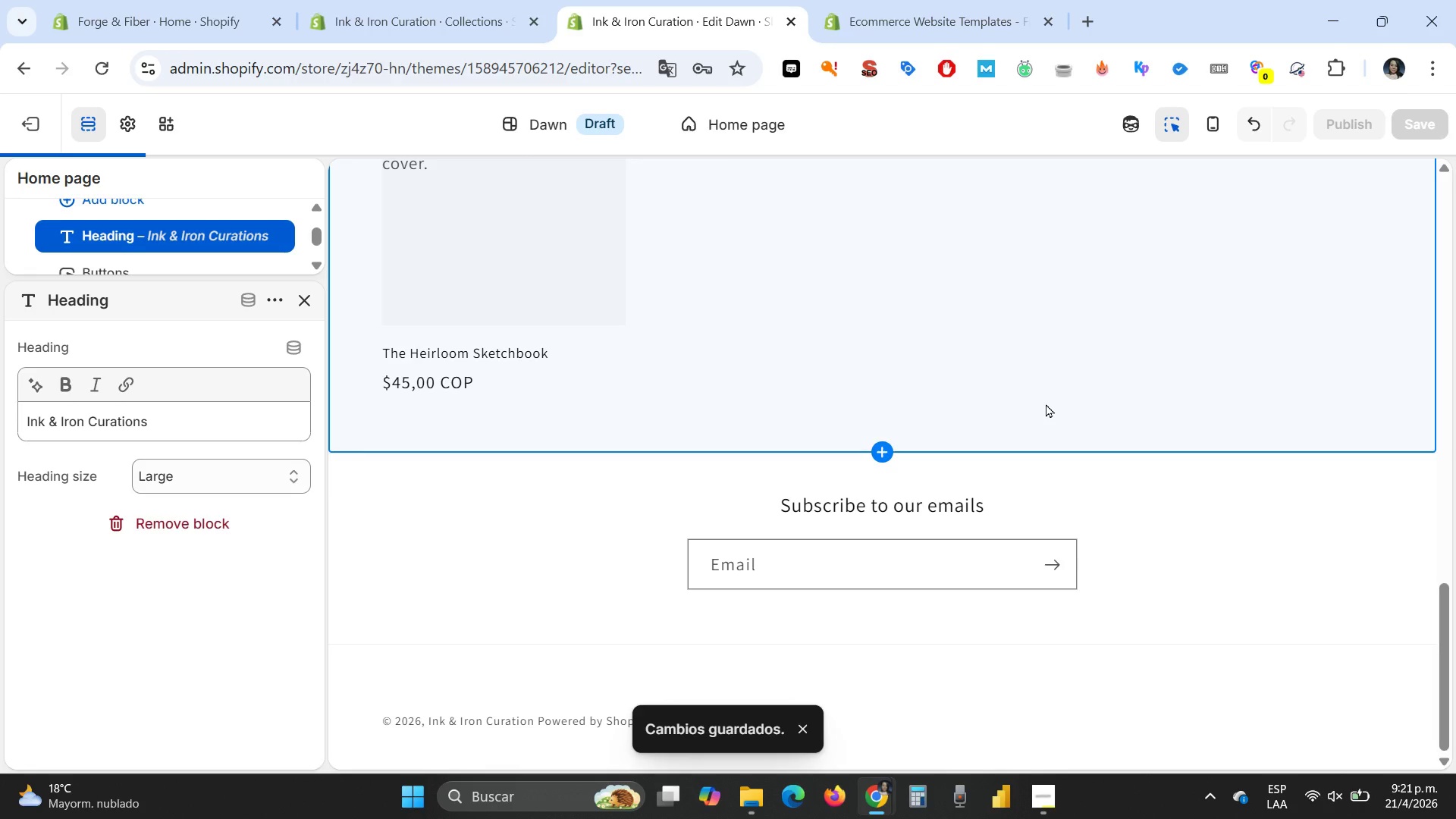 
scroll: coordinate [1046, 403], scroll_direction: up, amount: 8.0
 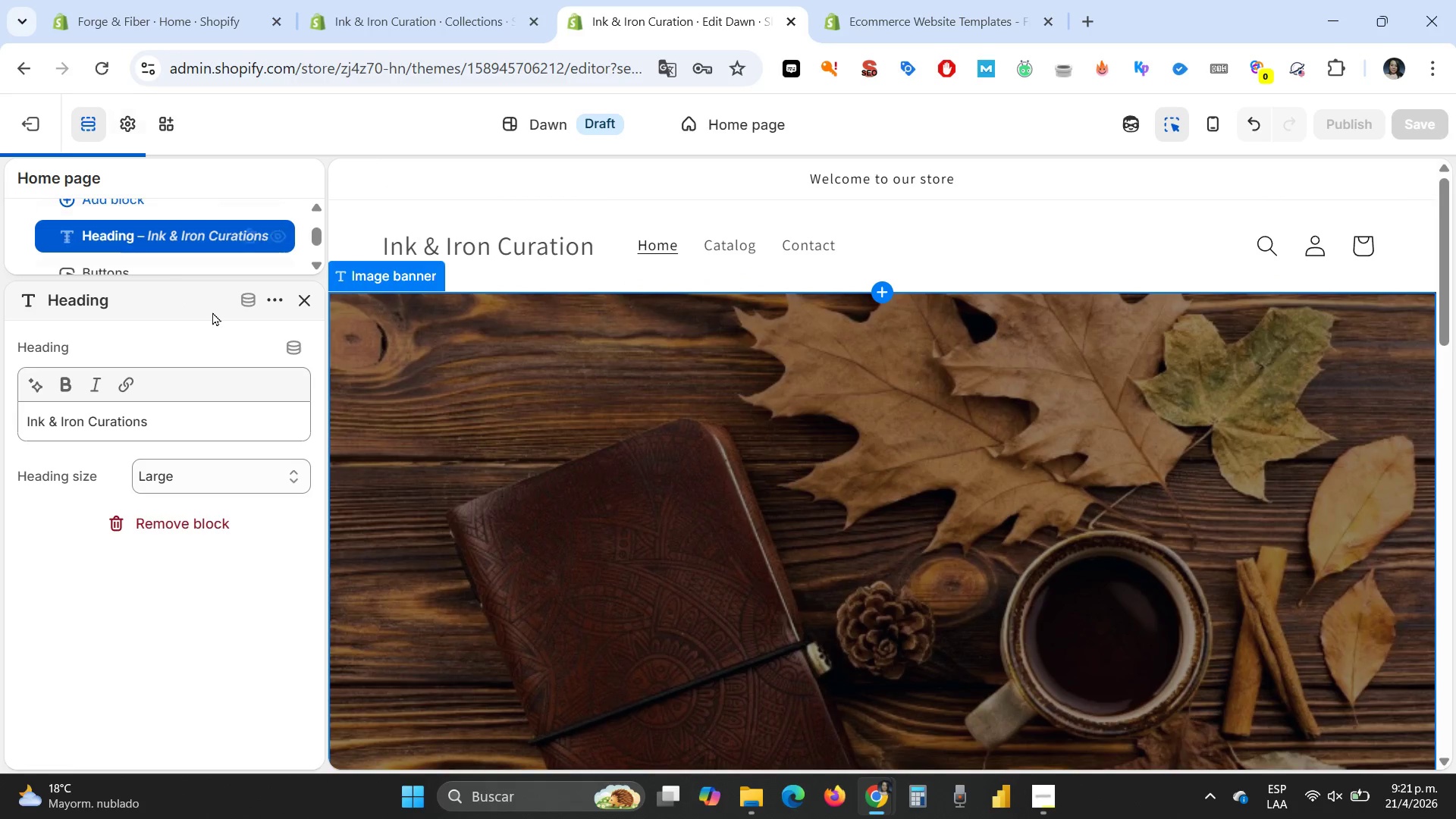 
mouse_move([60, 139])
 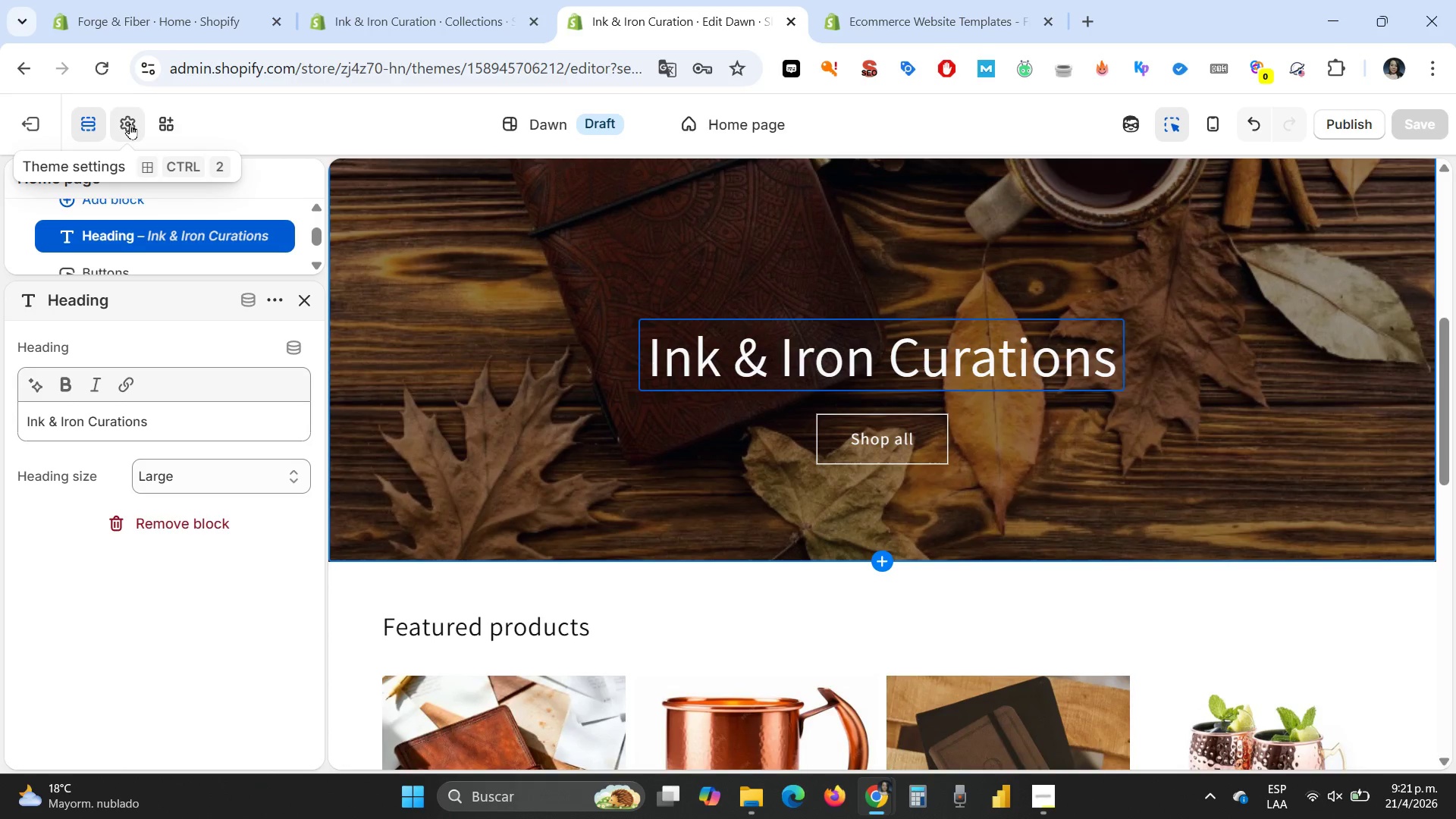 
left_click([130, 124])
 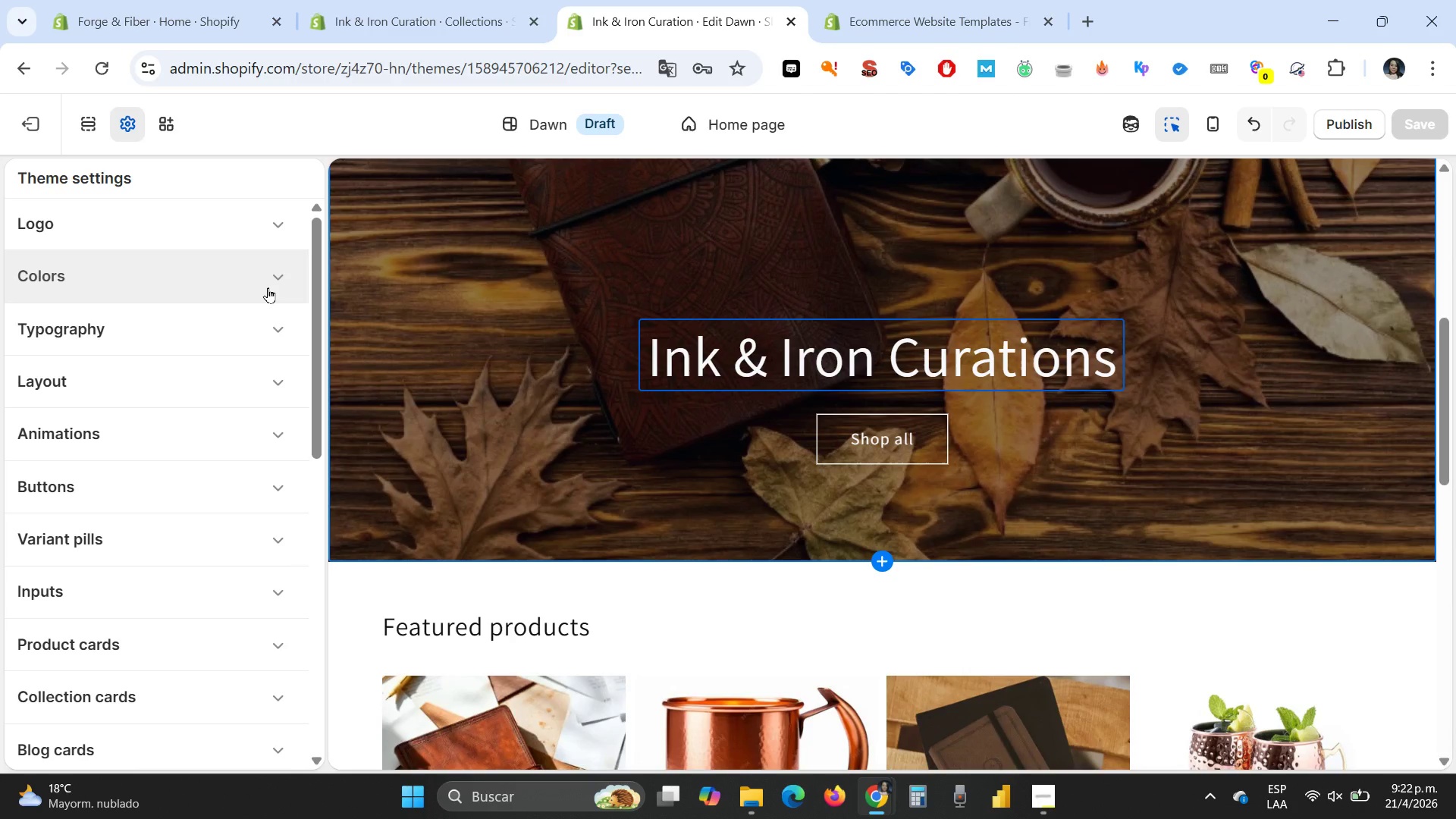 
wait(20.09)
 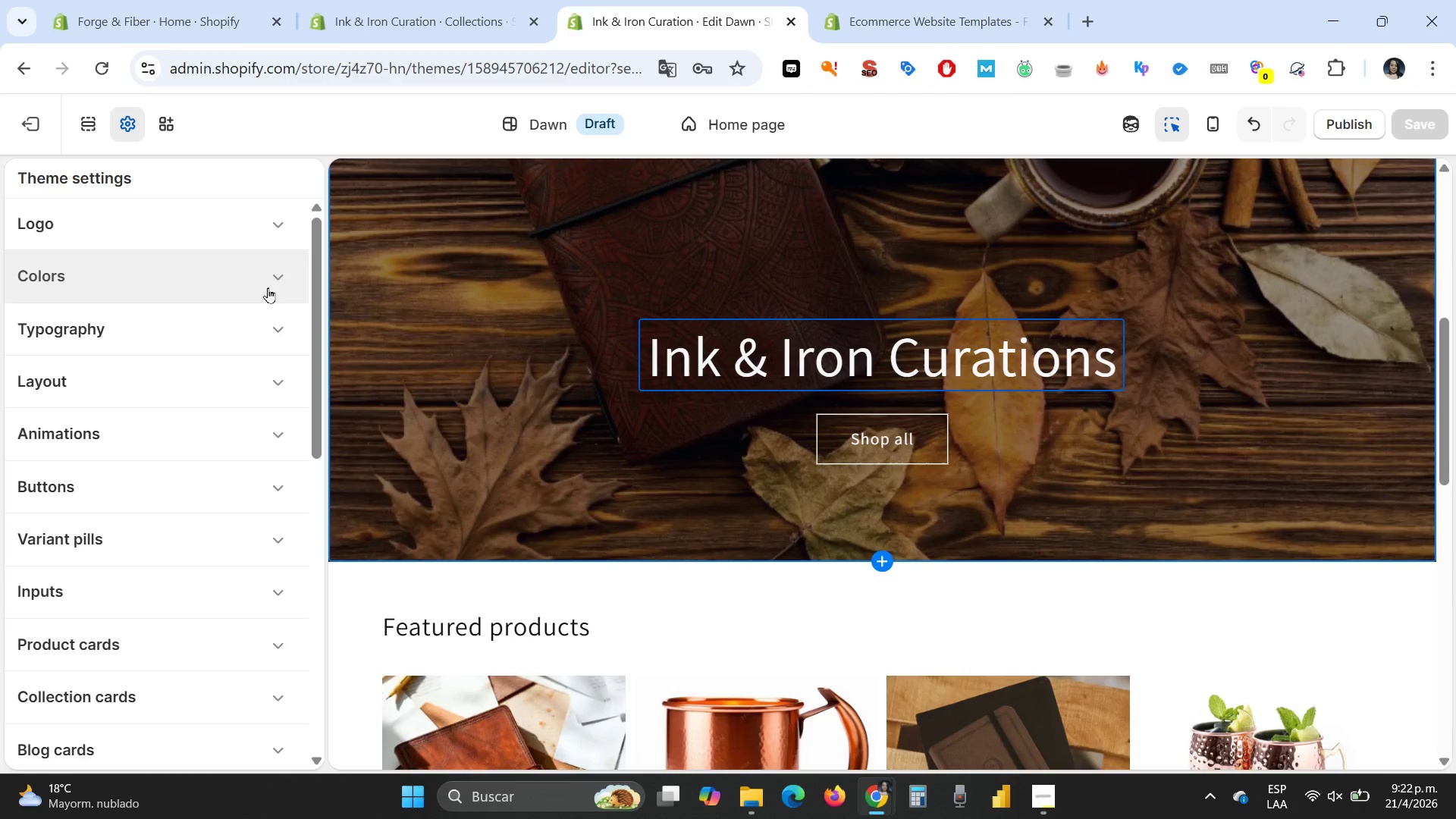 
left_click([287, 281])
 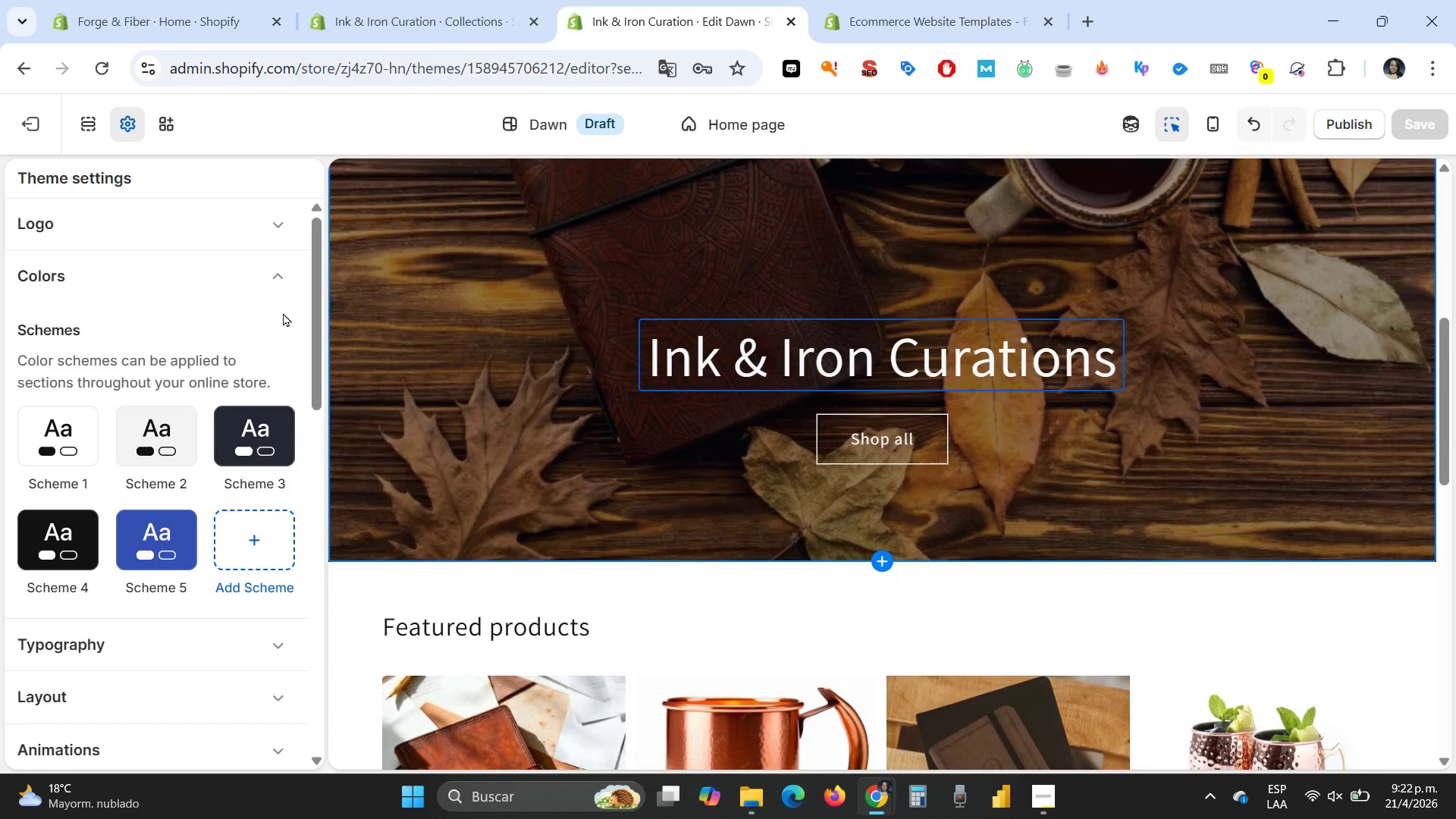 
wait(12.8)
 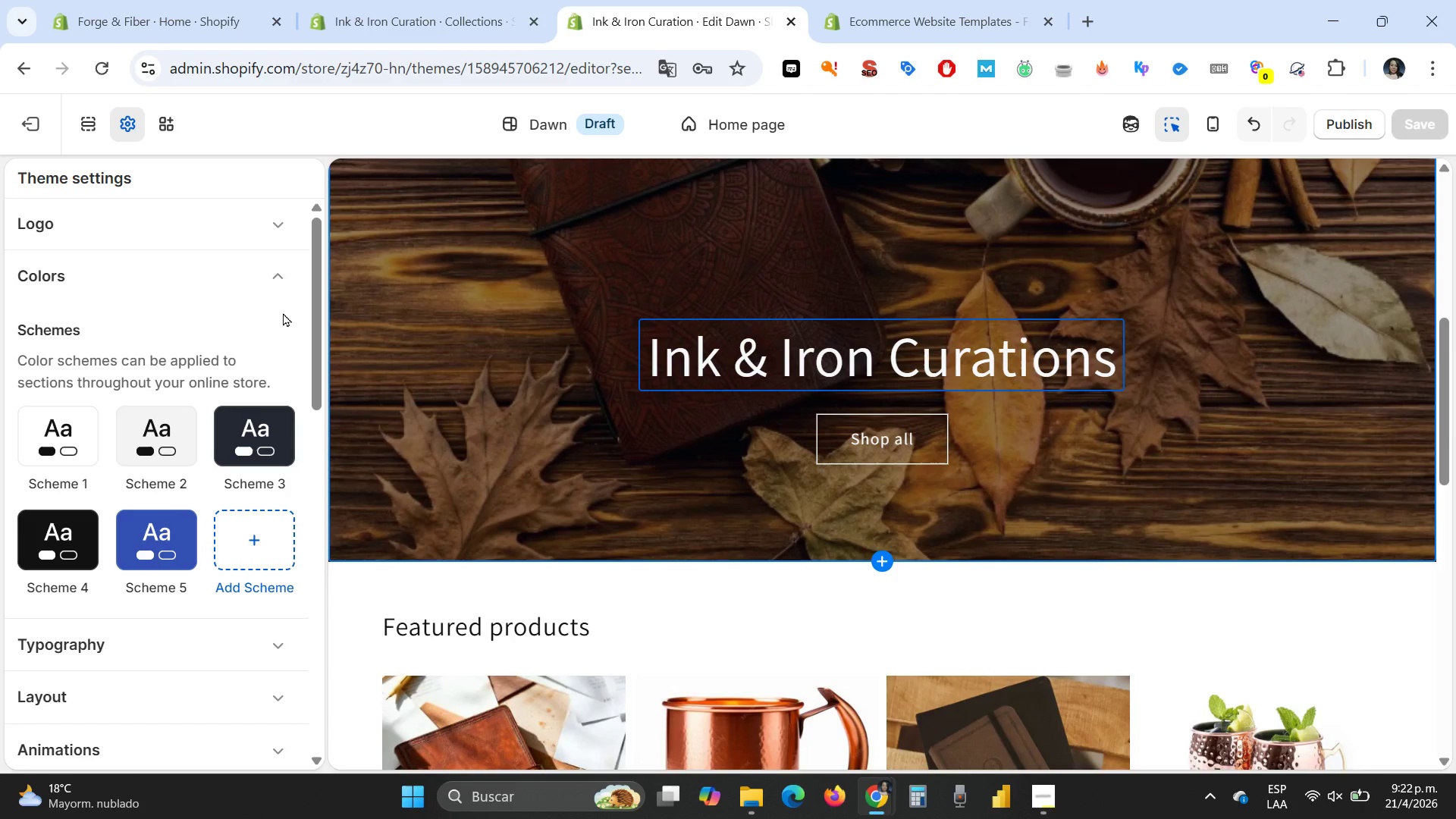 
left_click([275, 416])
 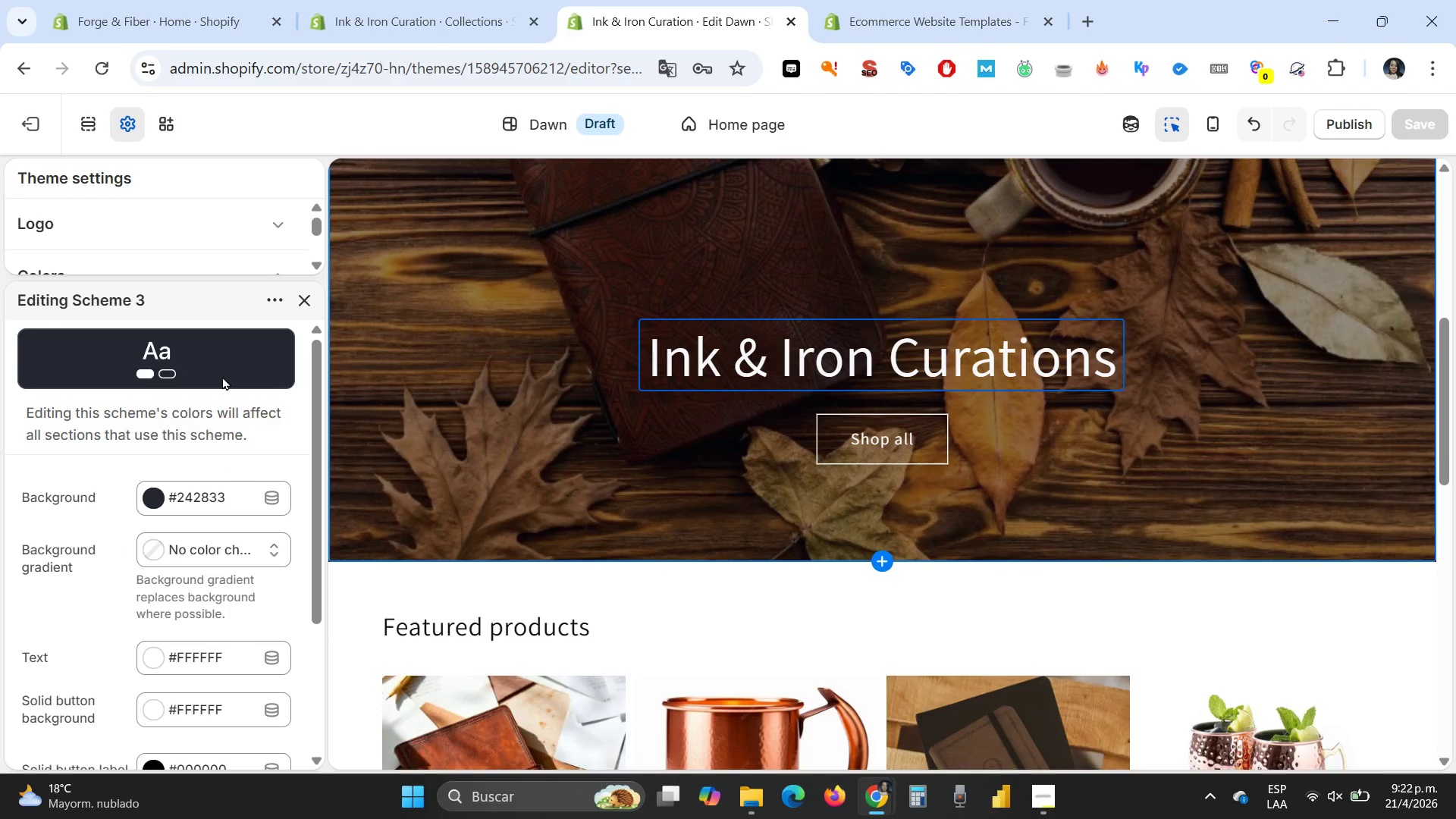 
scroll: coordinate [276, 561], scroll_direction: down, amount: 7.0
 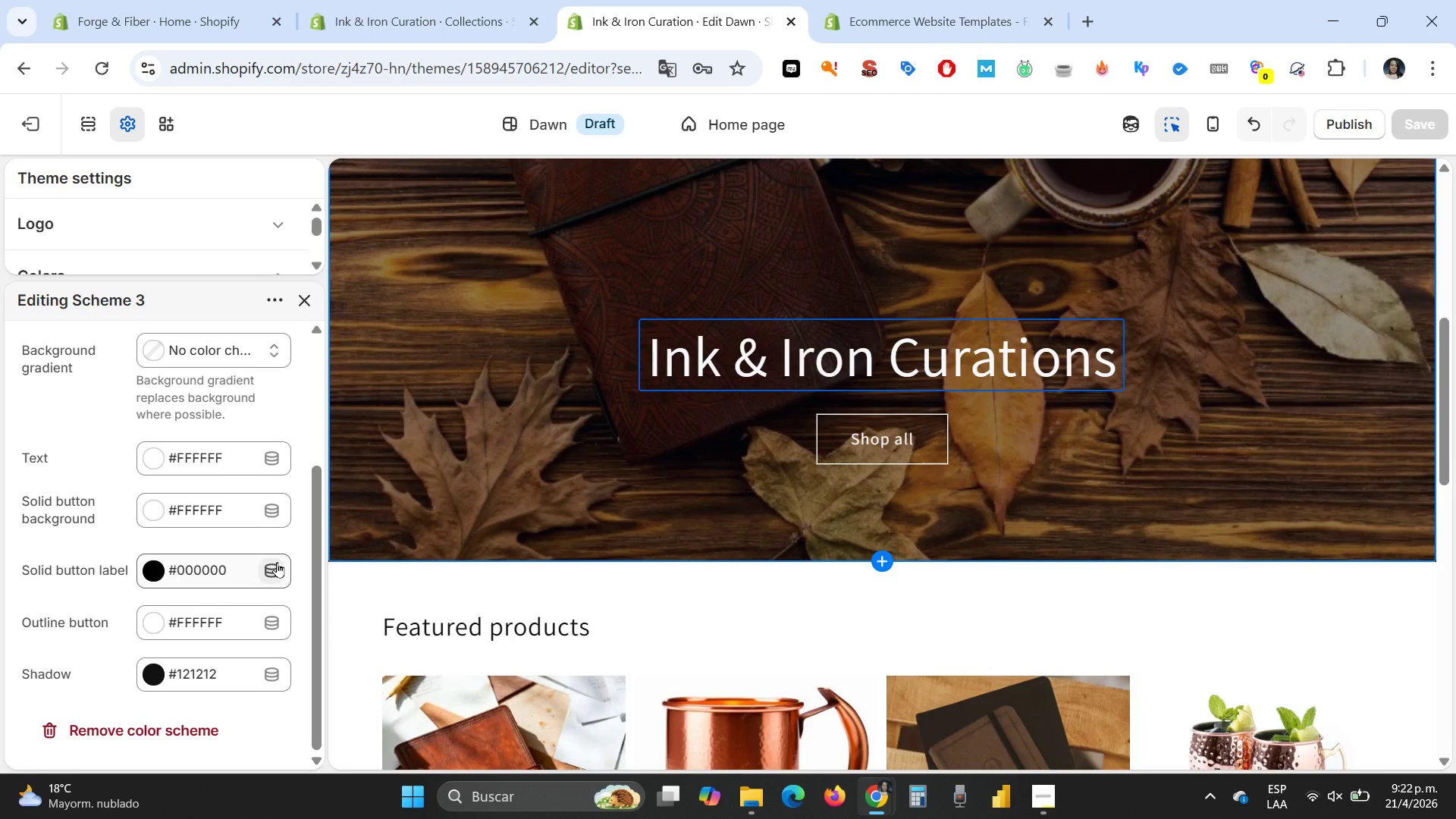 
scroll: coordinate [277, 562], scroll_direction: up, amount: 12.0
 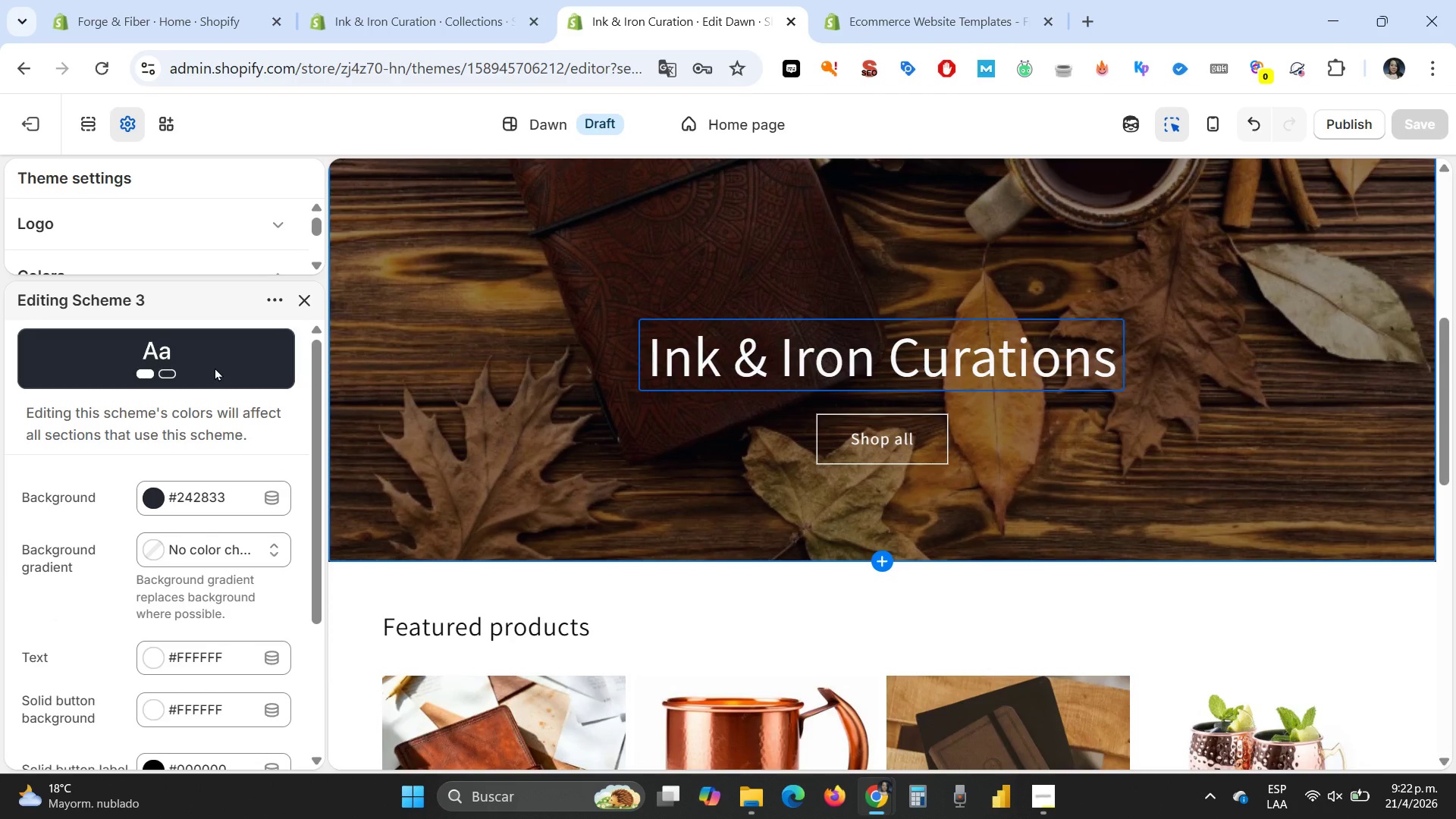 
double_click([217, 366])
 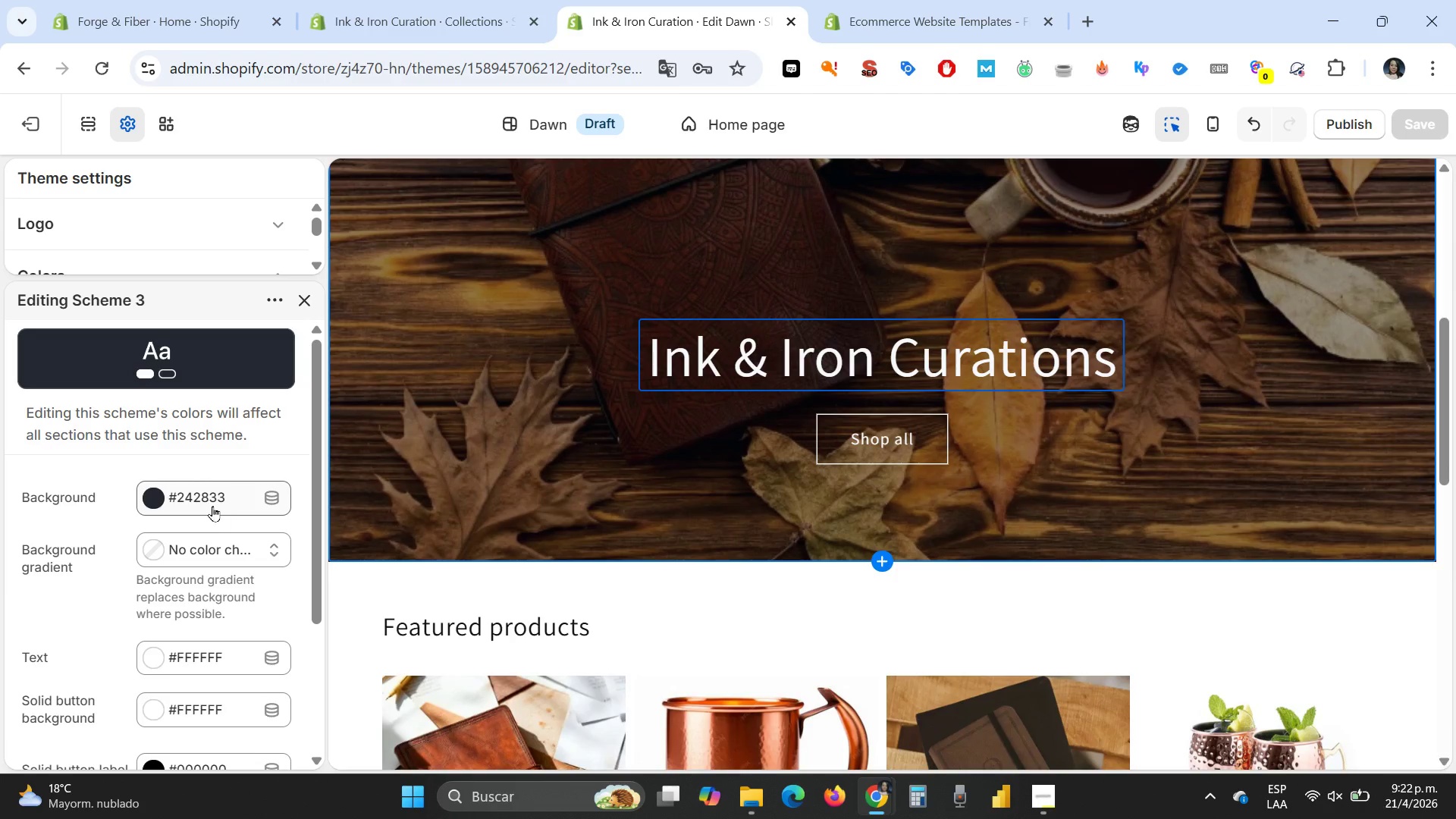 
left_click([212, 506])
 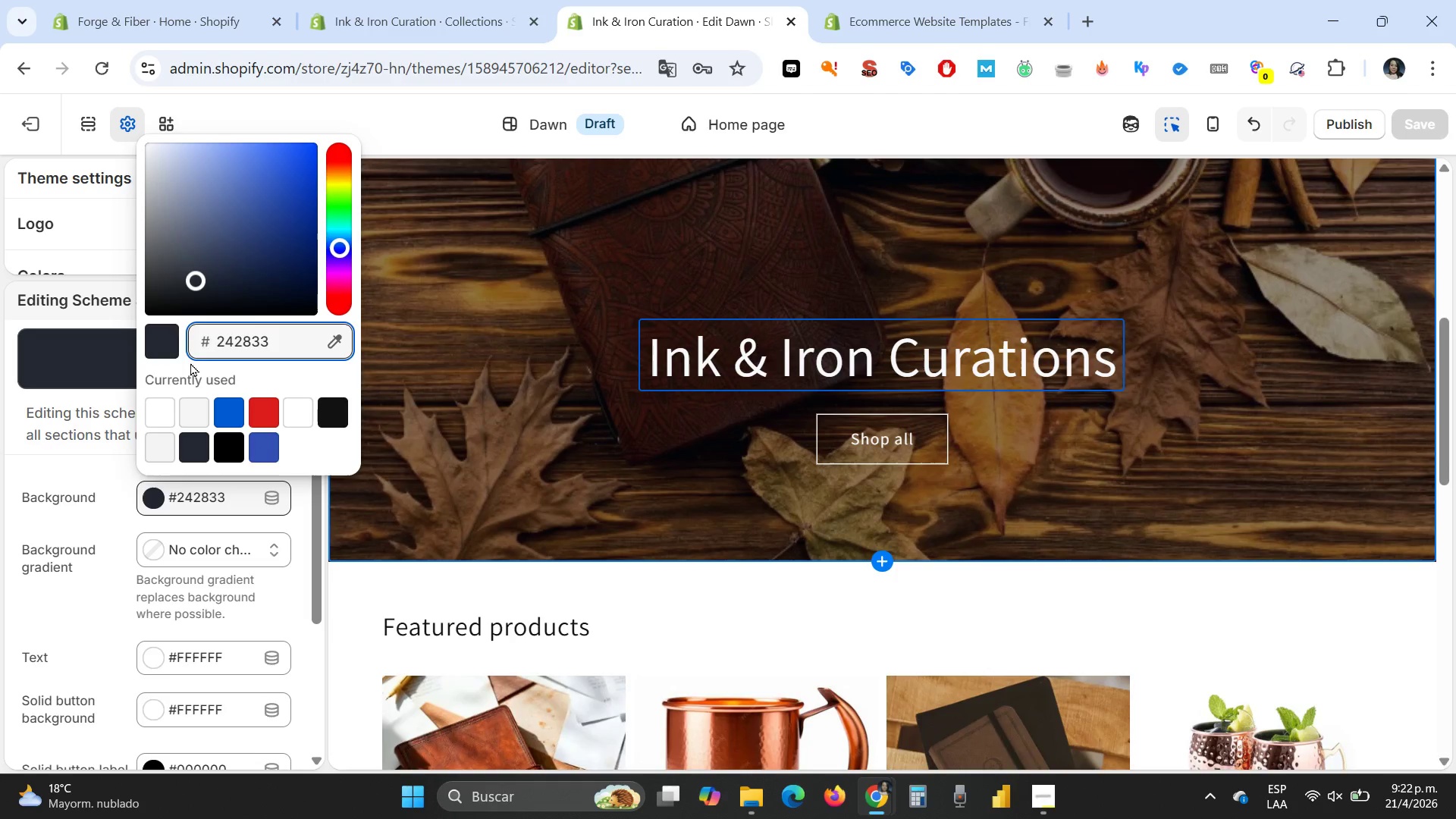 
left_click([256, 351])
 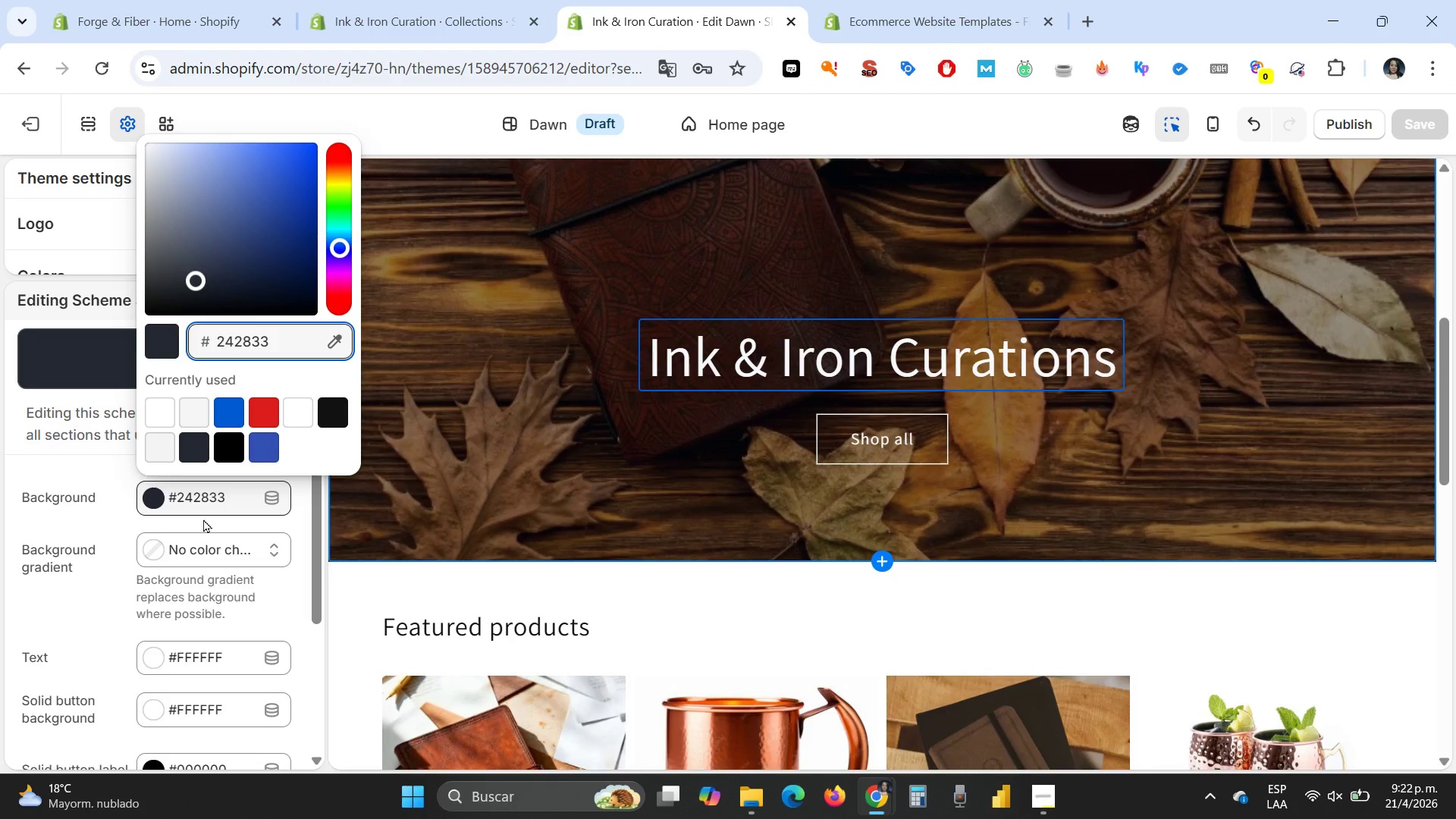 
left_click([214, 507])
 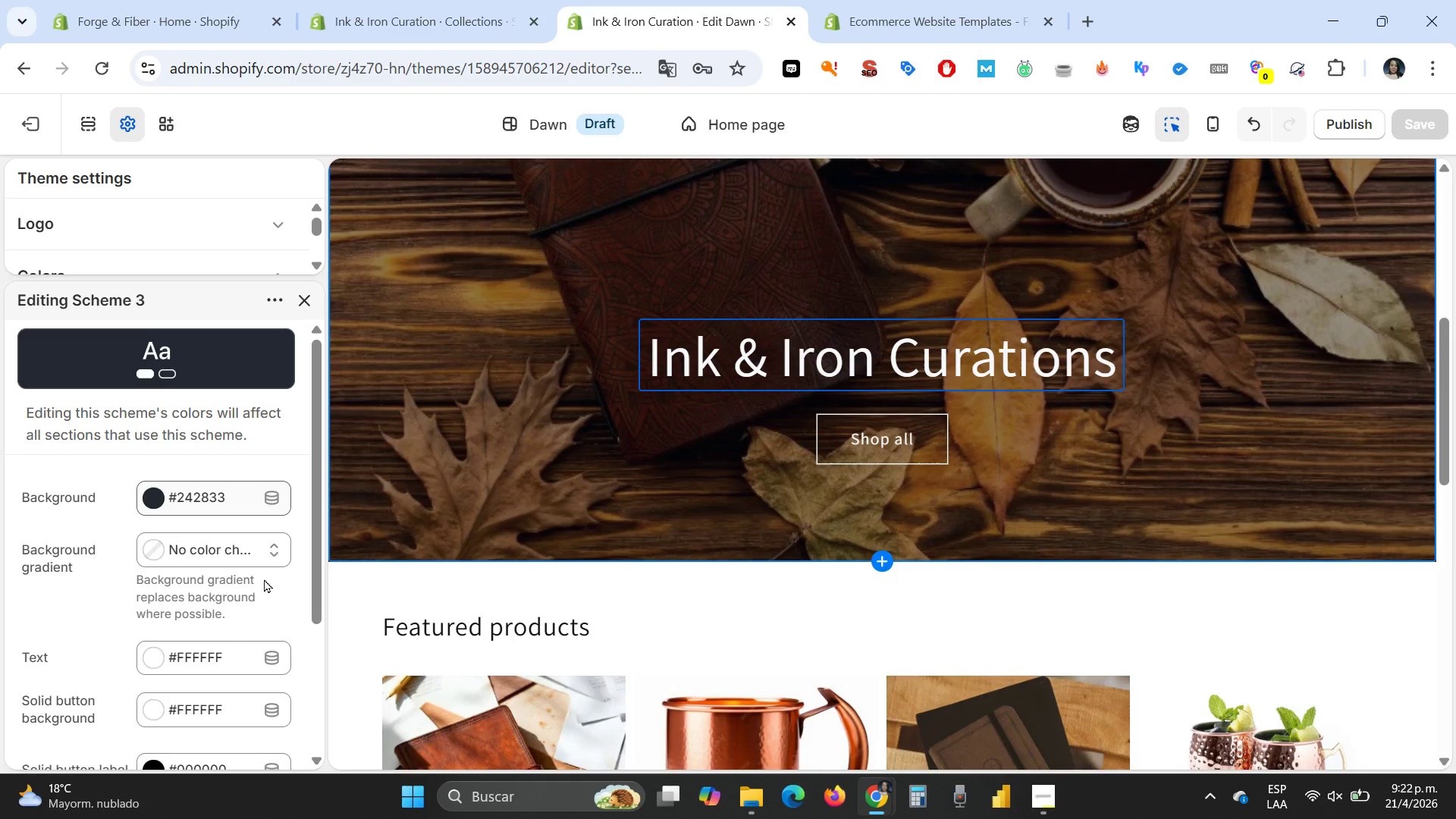 
scroll: coordinate [264, 579], scroll_direction: down, amount: 2.0
 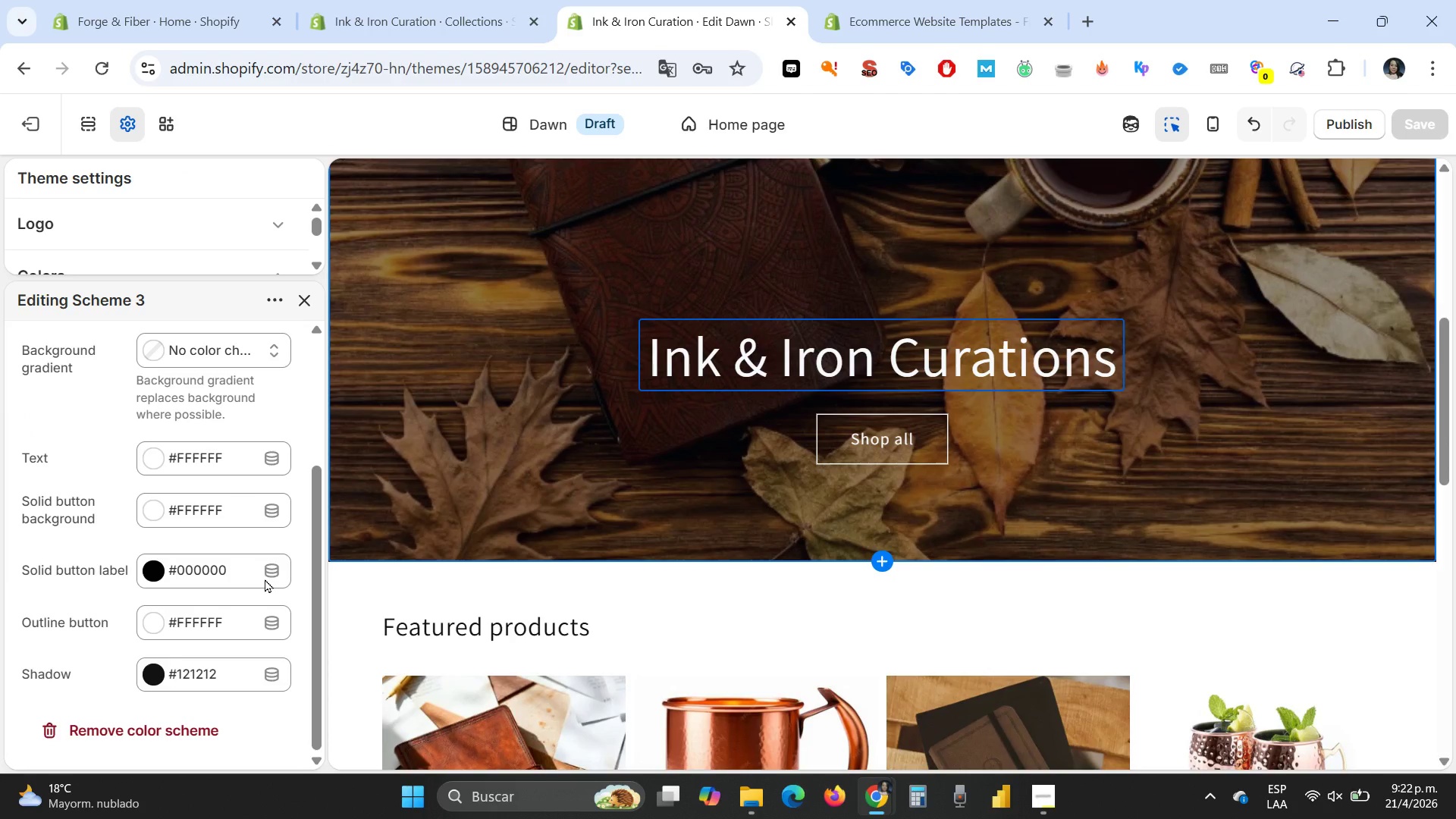 
scroll: coordinate [265, 579], scroll_direction: up, amount: 9.0
 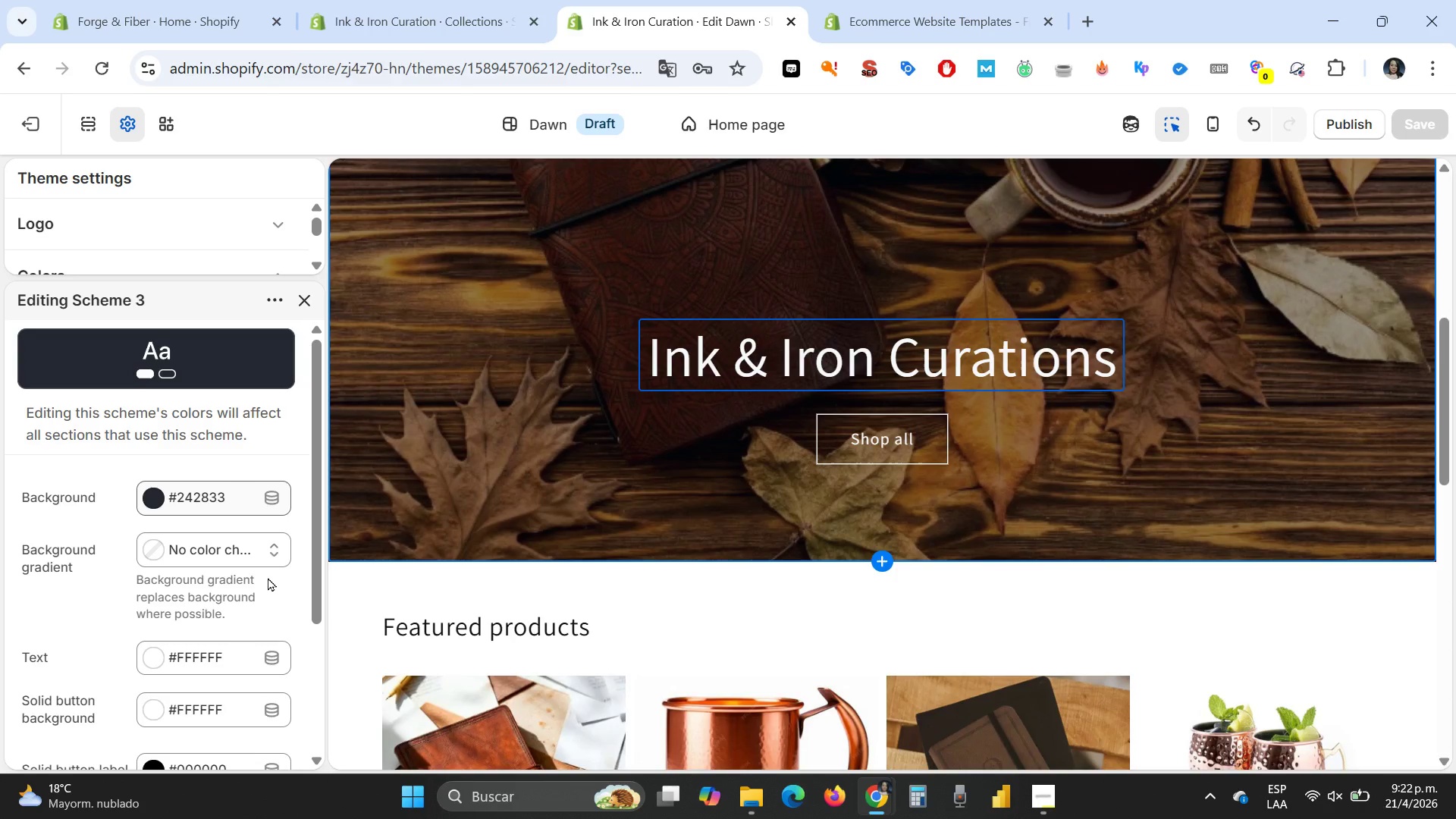 
scroll: coordinate [272, 578], scroll_direction: down, amount: 7.0
 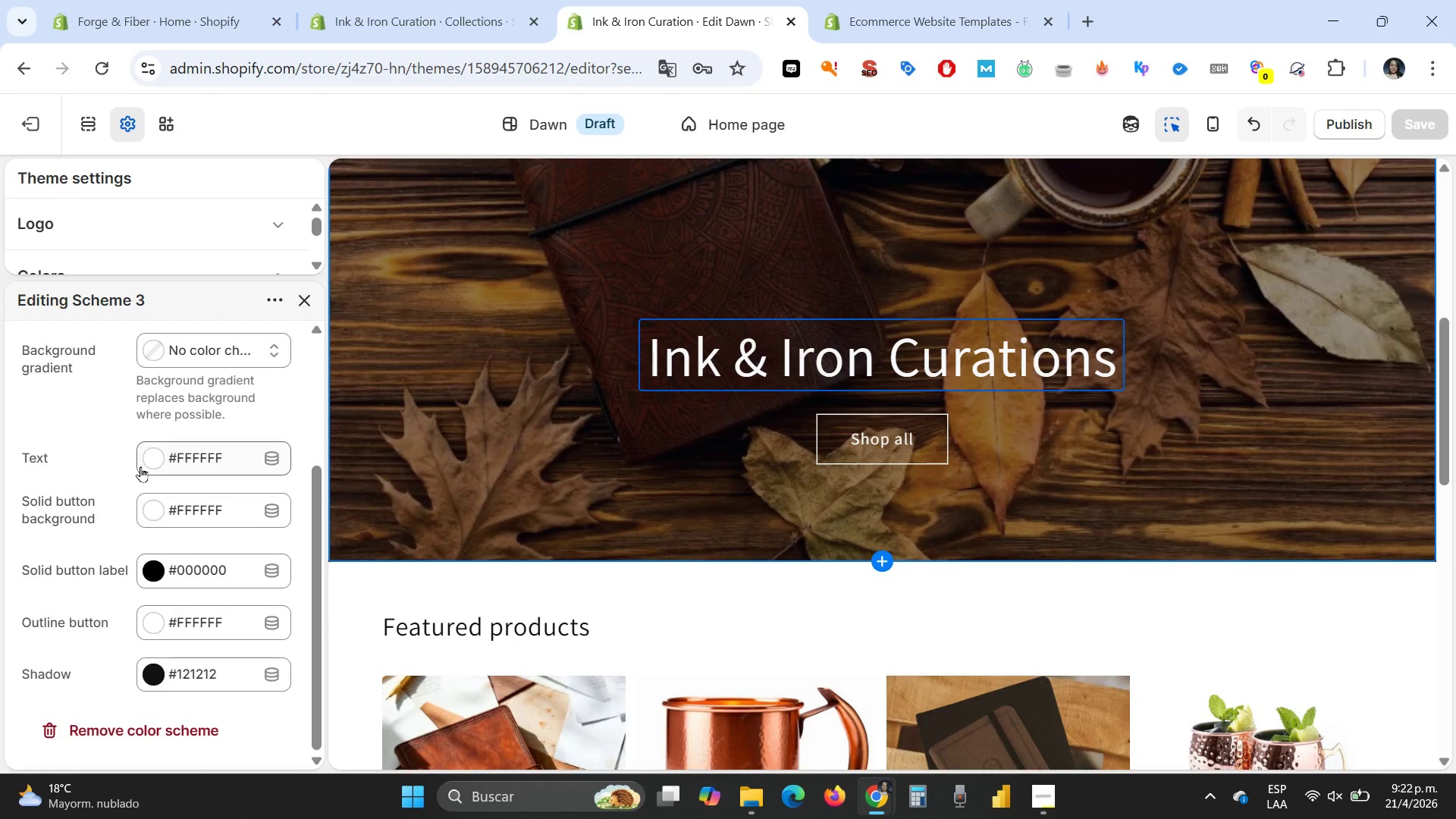 
scroll: coordinate [140, 466], scroll_direction: up, amount: 1.0
 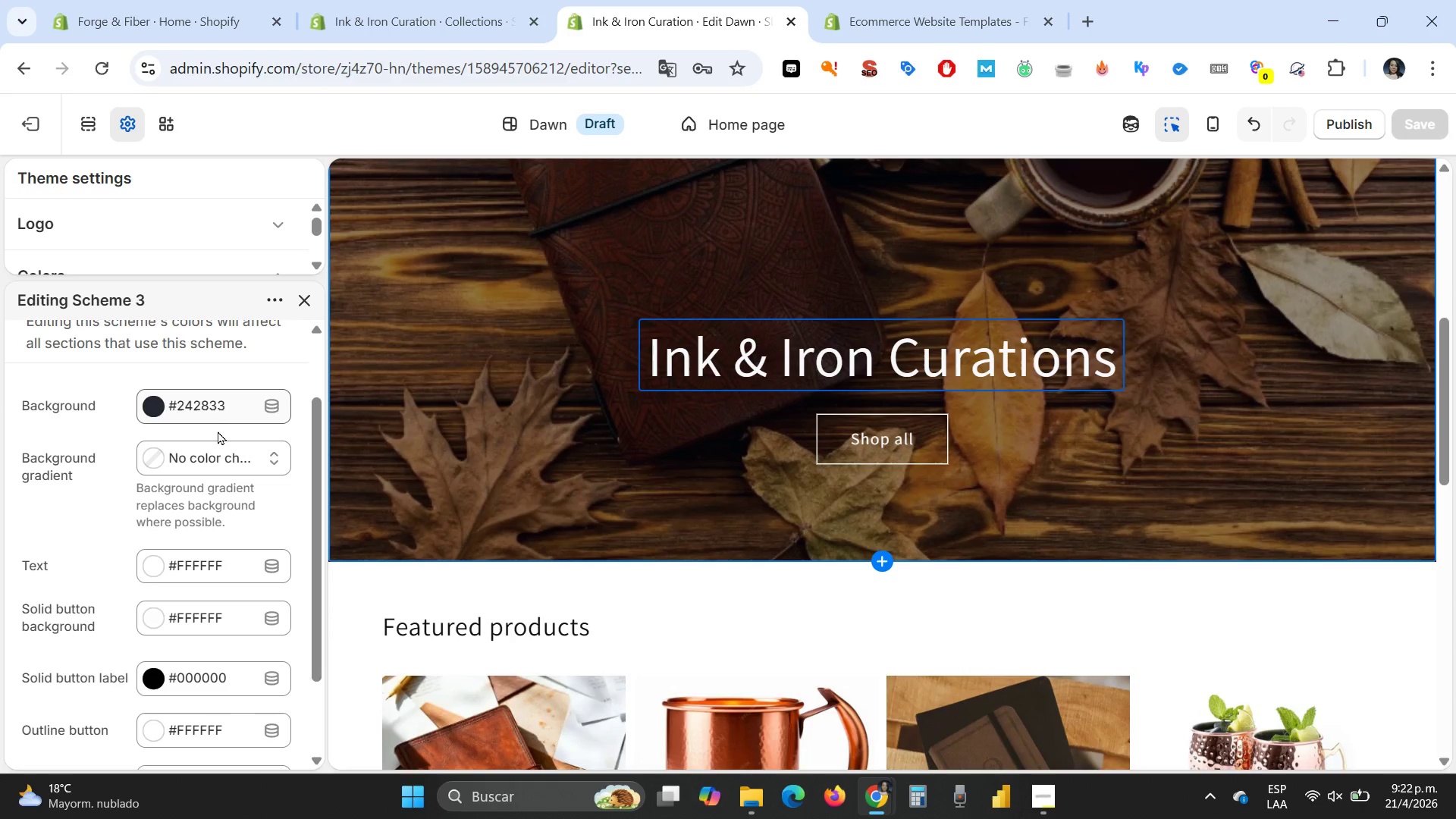 
left_click([208, 409])
 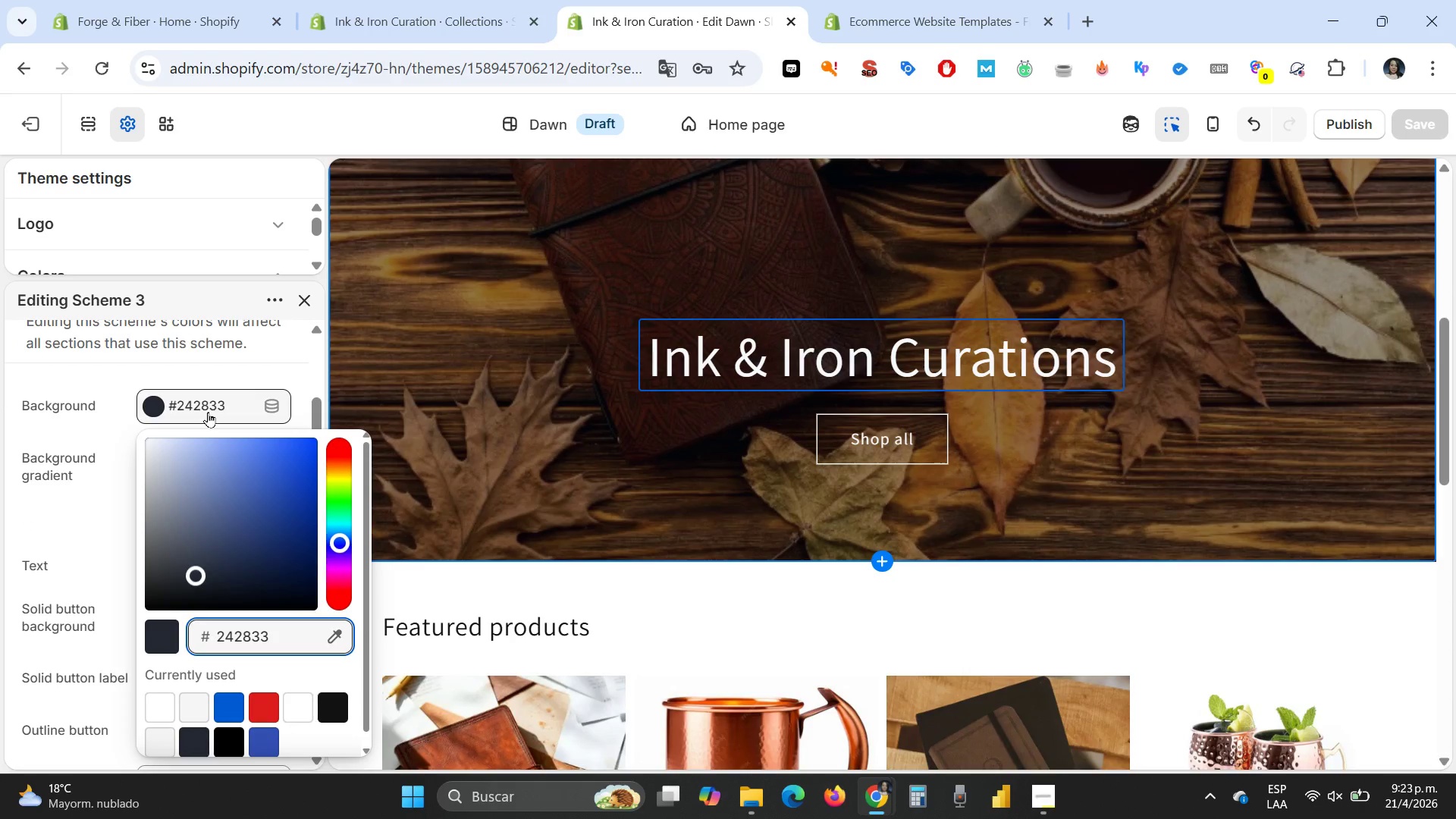 
left_click([208, 412])
 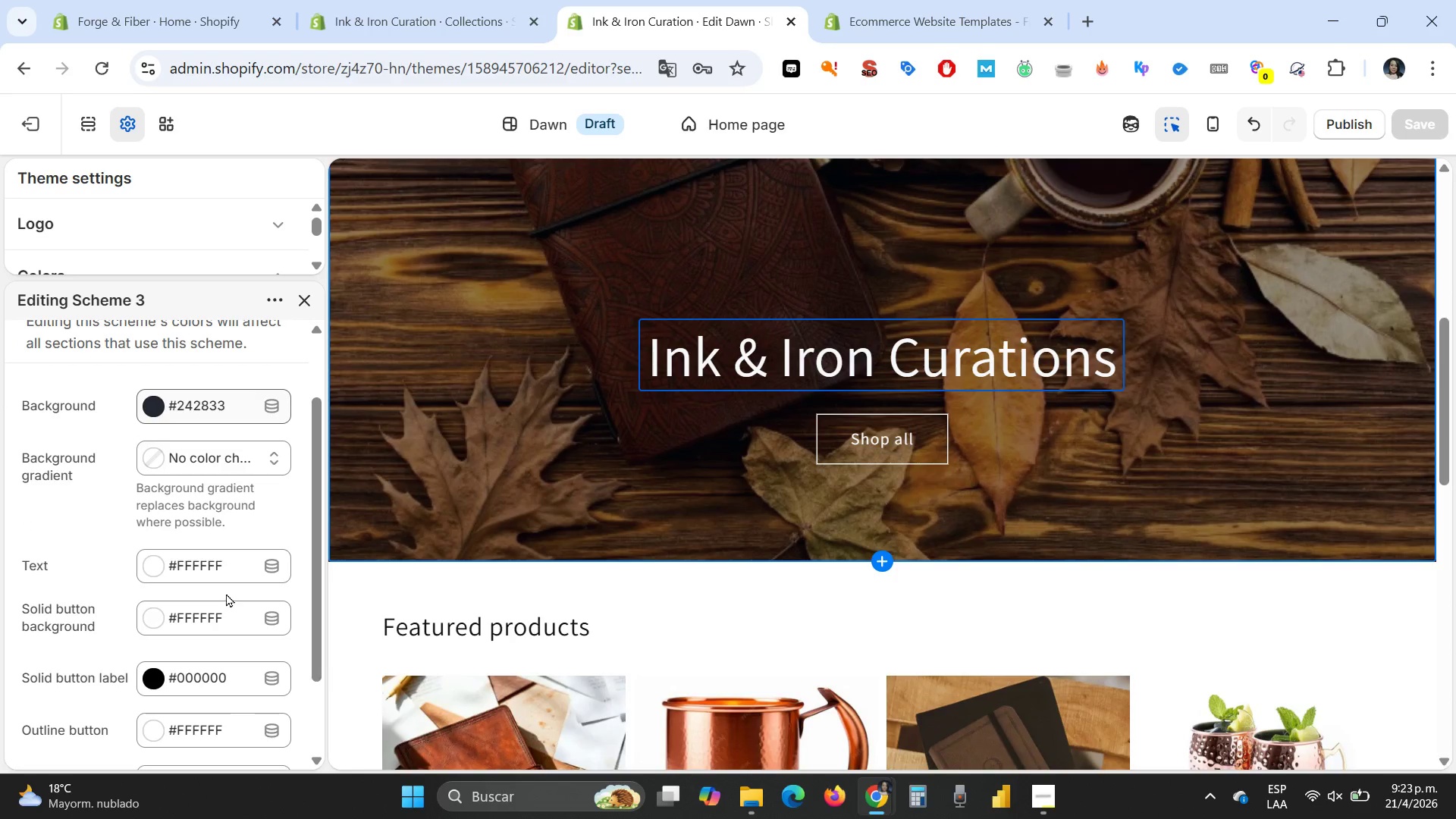 
left_click([210, 582])
 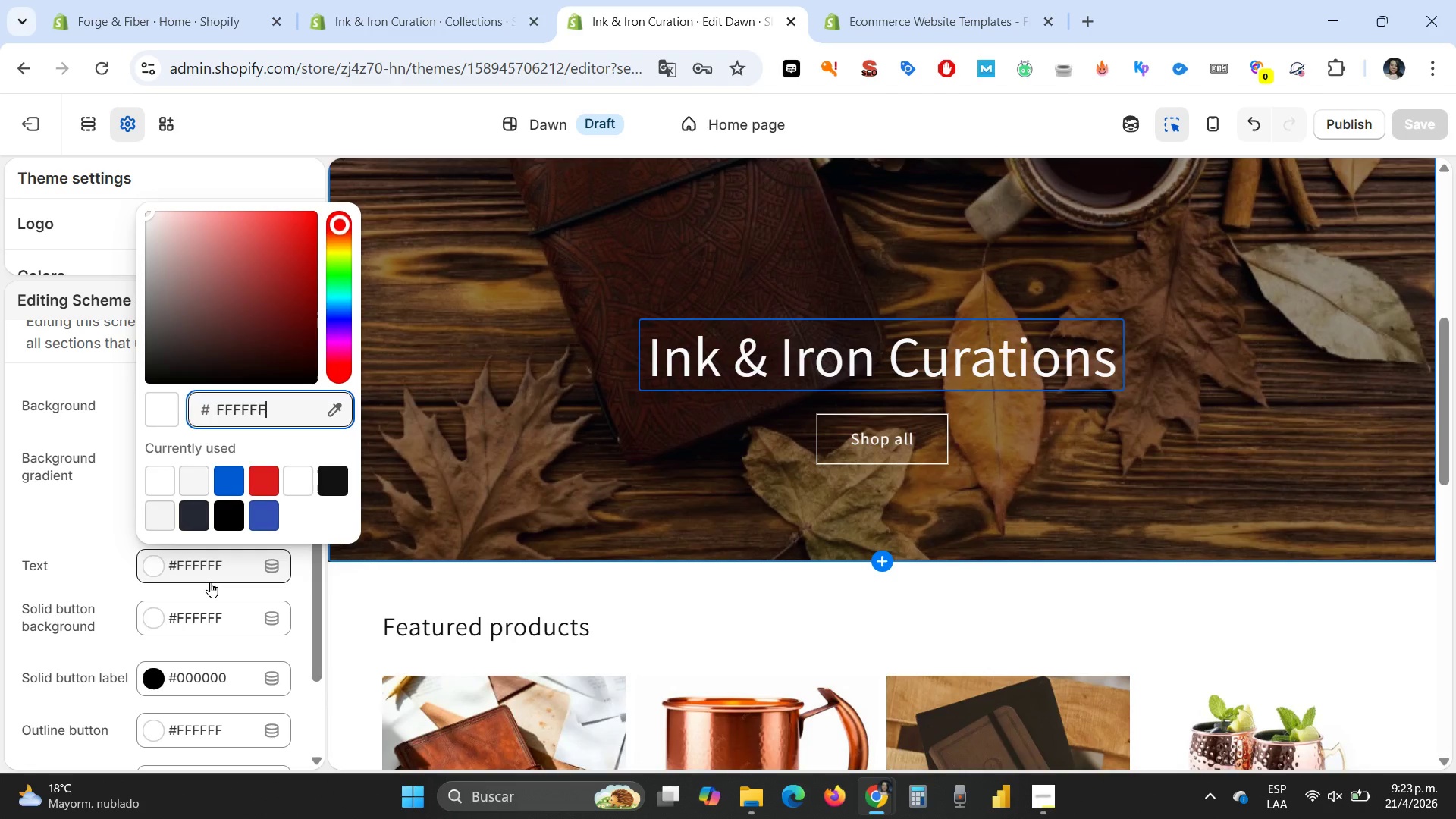 
left_click([210, 582])
 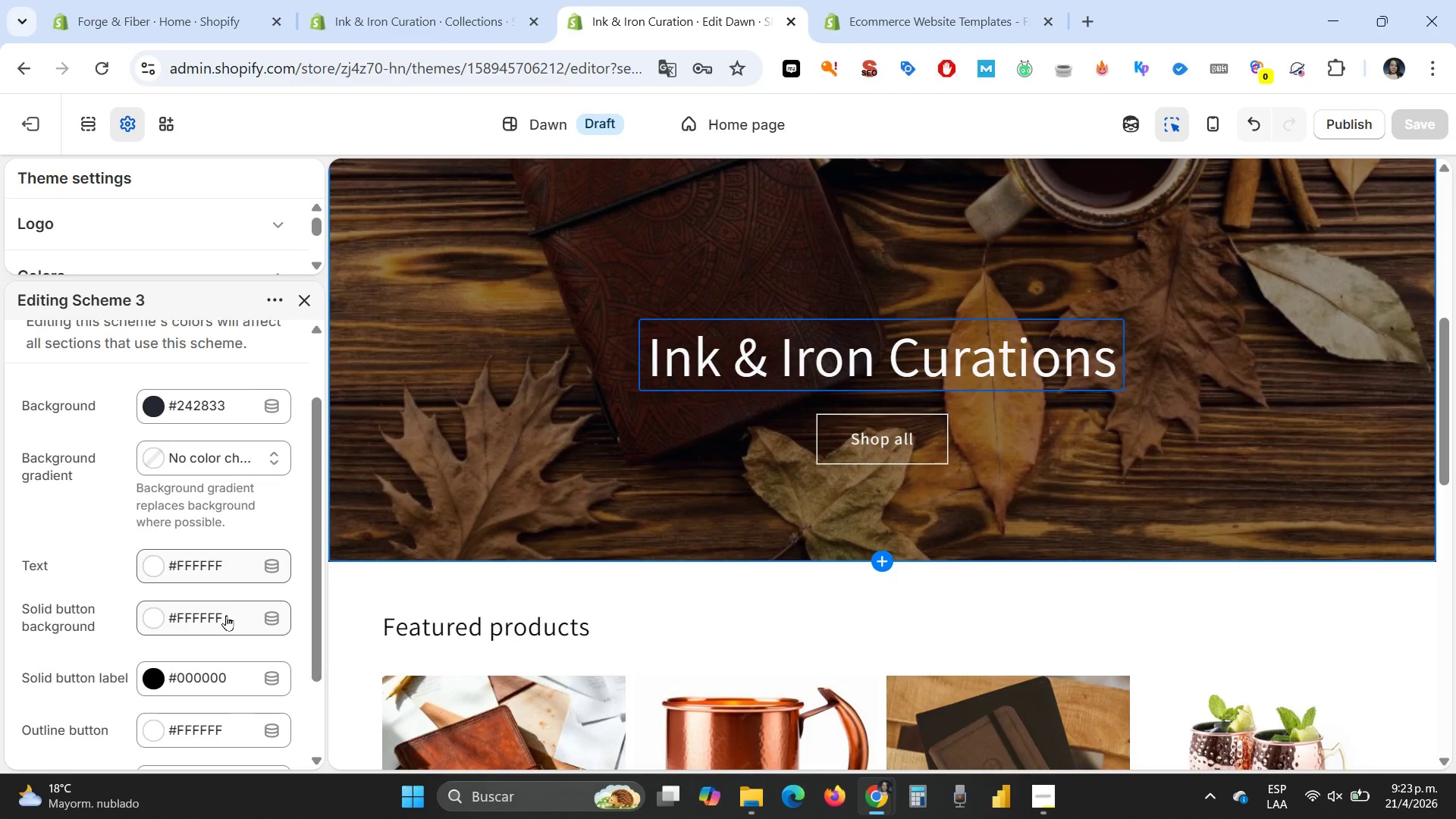 
left_click([224, 618])
 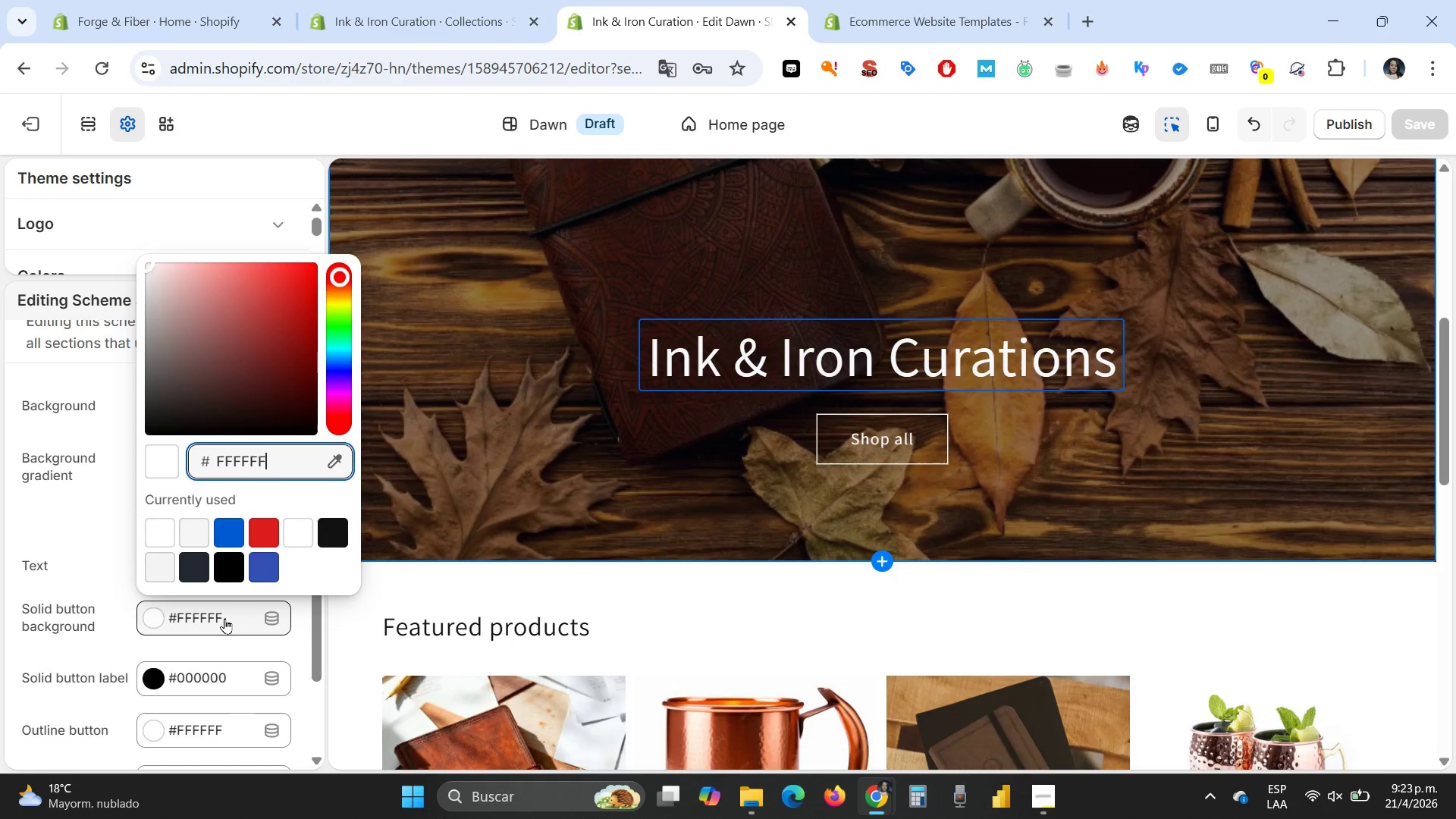 
left_click([224, 618])
 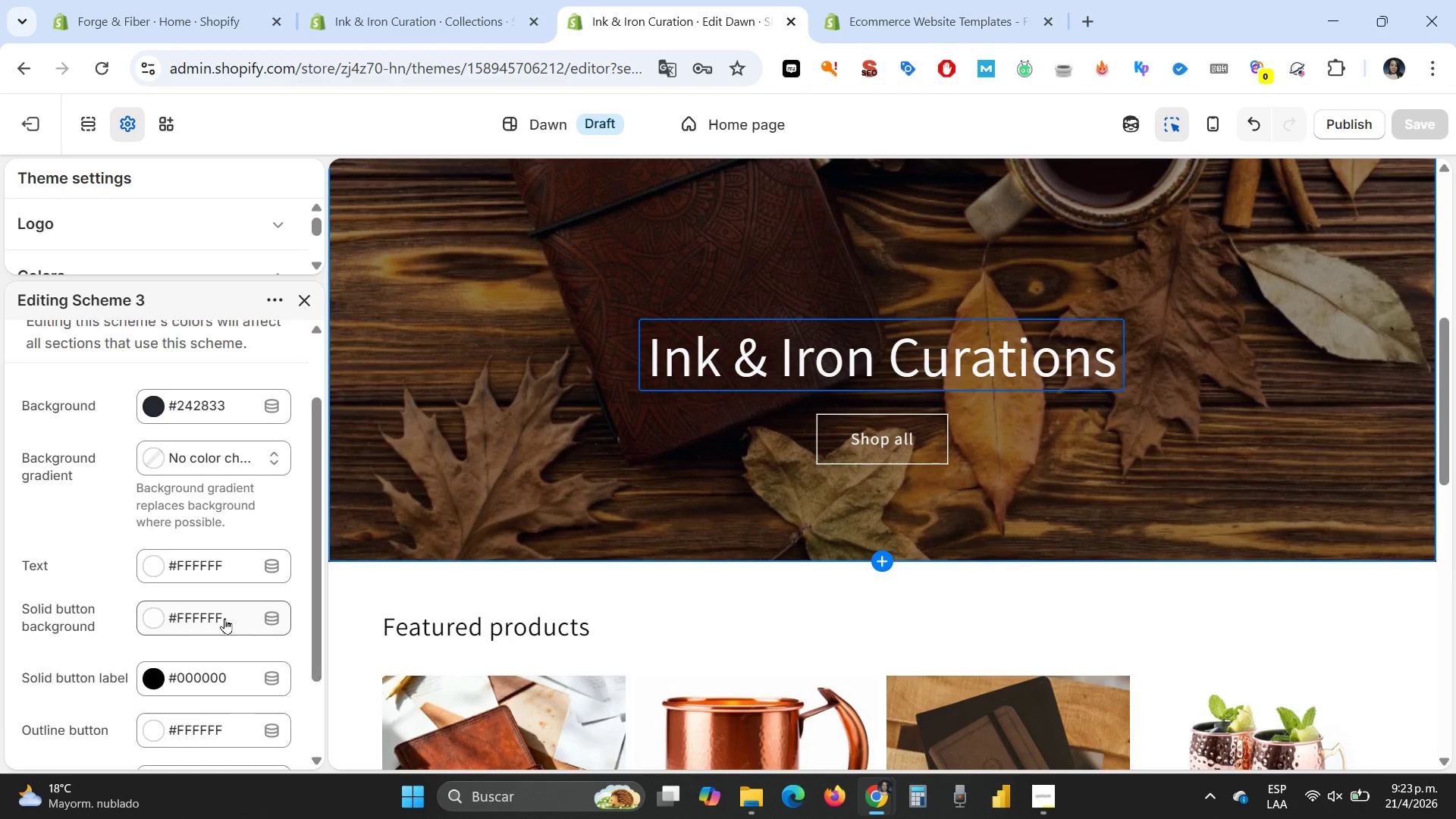 
scroll: coordinate [224, 618], scroll_direction: down, amount: 3.0
 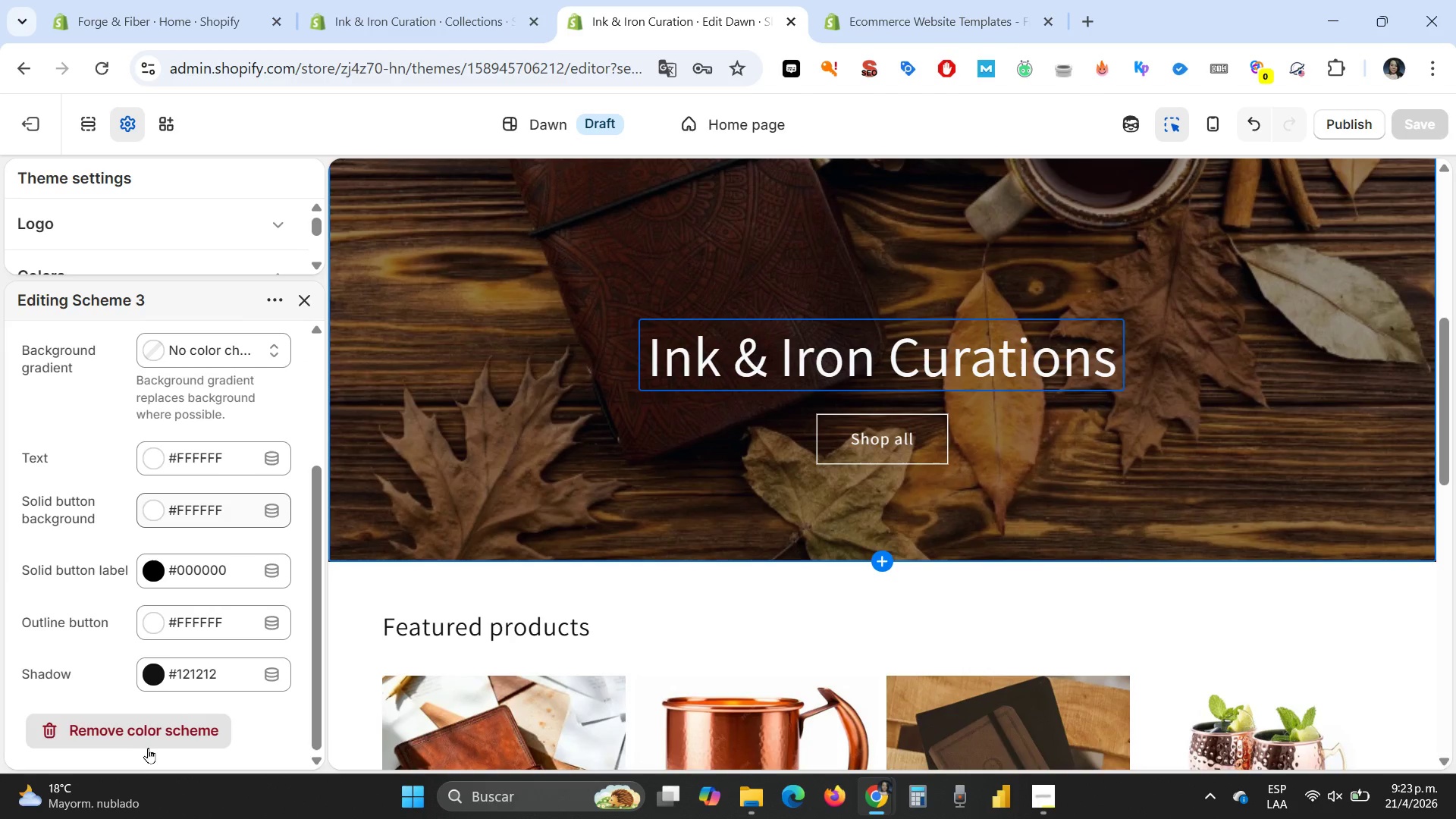 
scroll: coordinate [79, 475], scroll_direction: up, amount: 8.0
 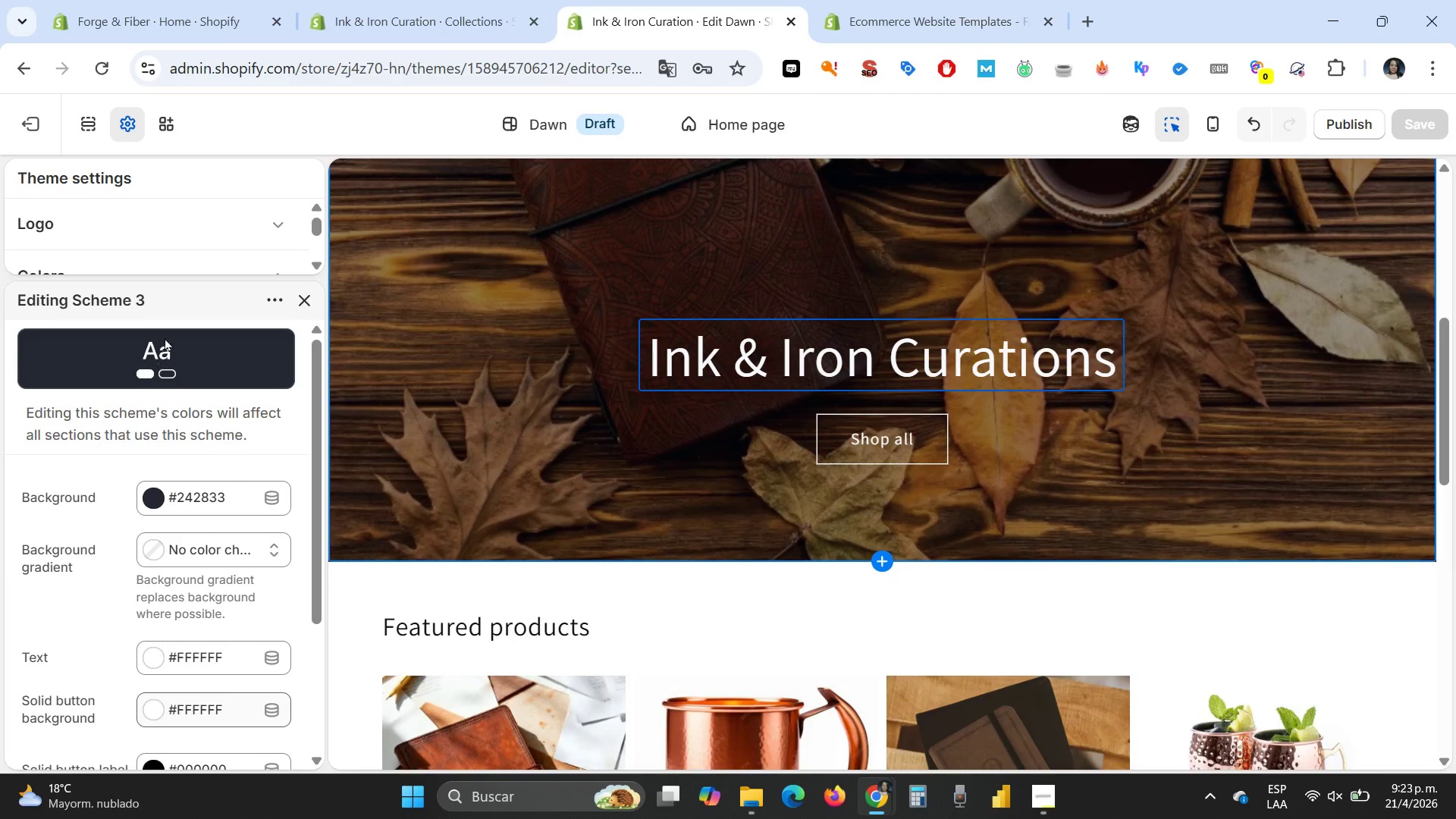 
left_click([173, 344])
 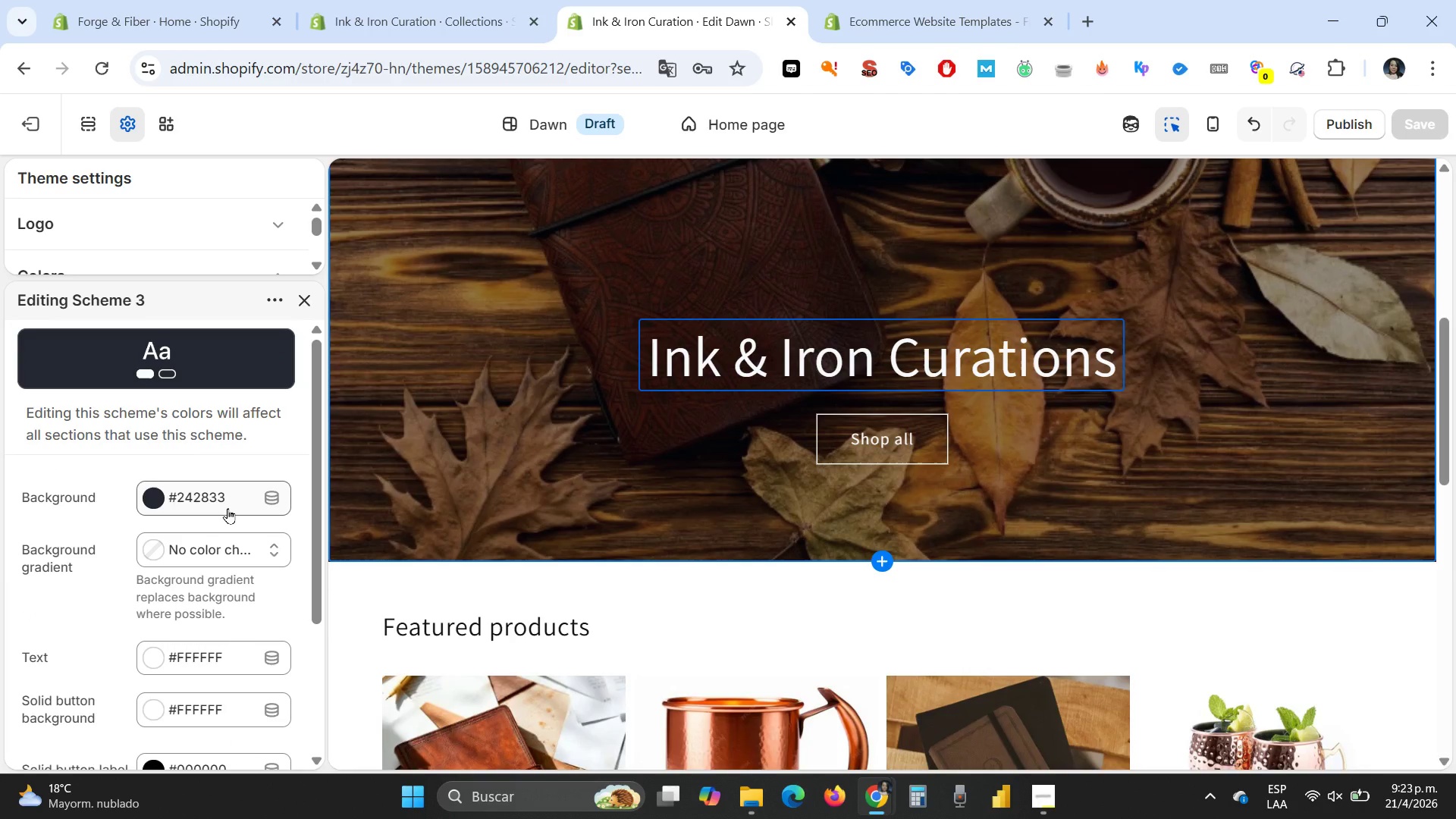 
scroll: coordinate [228, 508], scroll_direction: down, amount: 10.0
 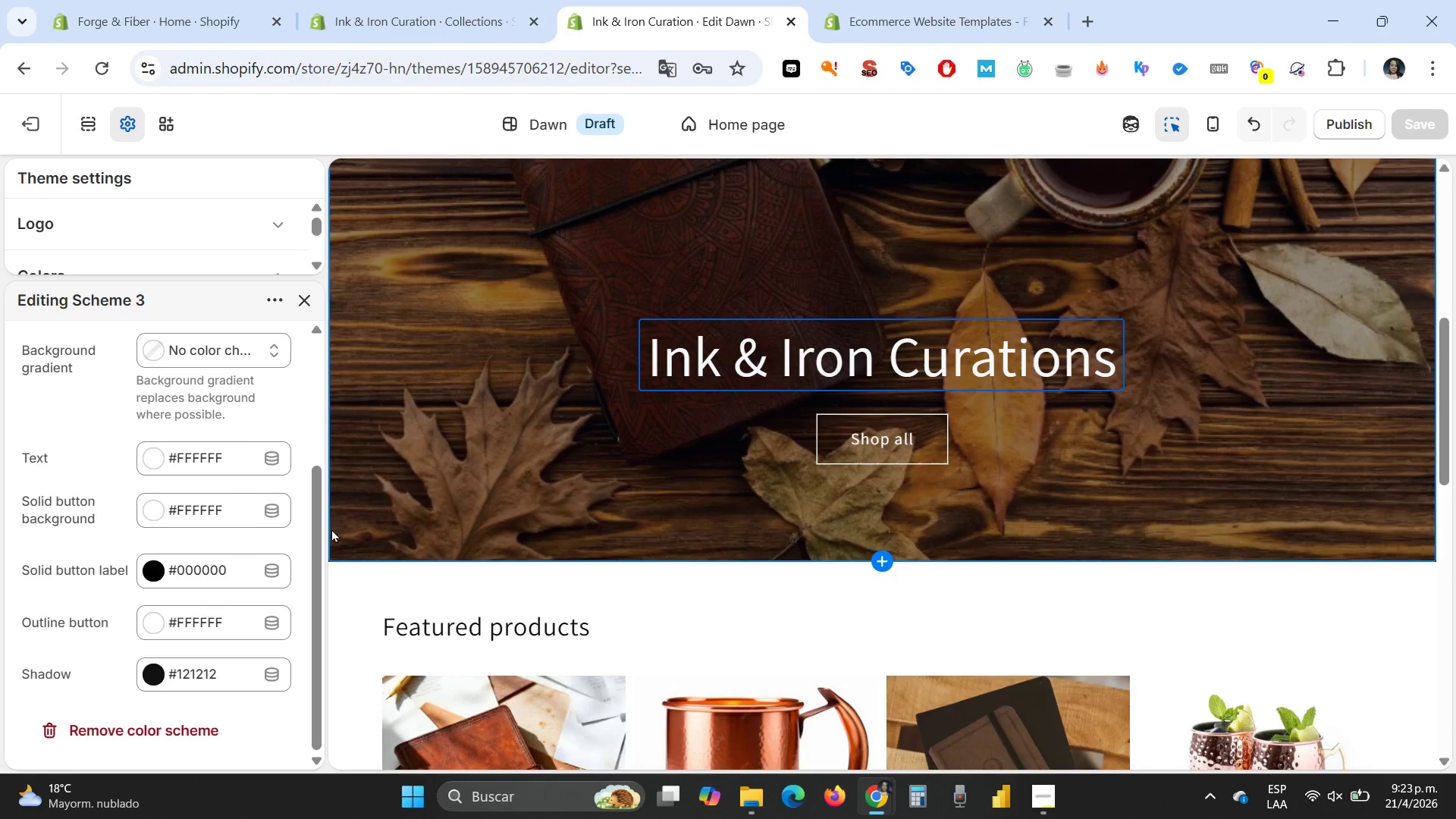 
left_click_drag(start_coordinate=[316, 535], to_coordinate=[319, 375])
 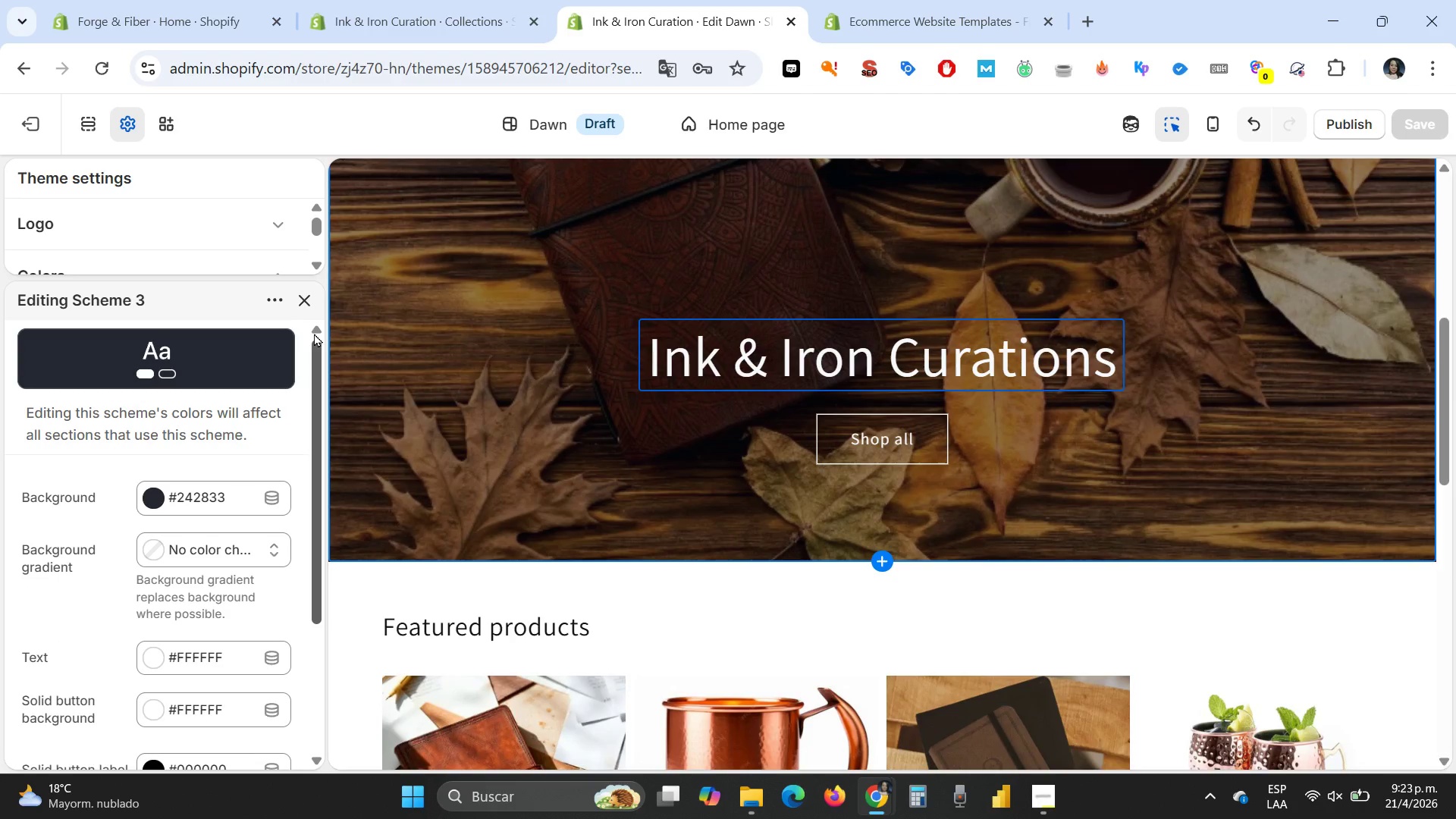 
left_click([309, 291])
 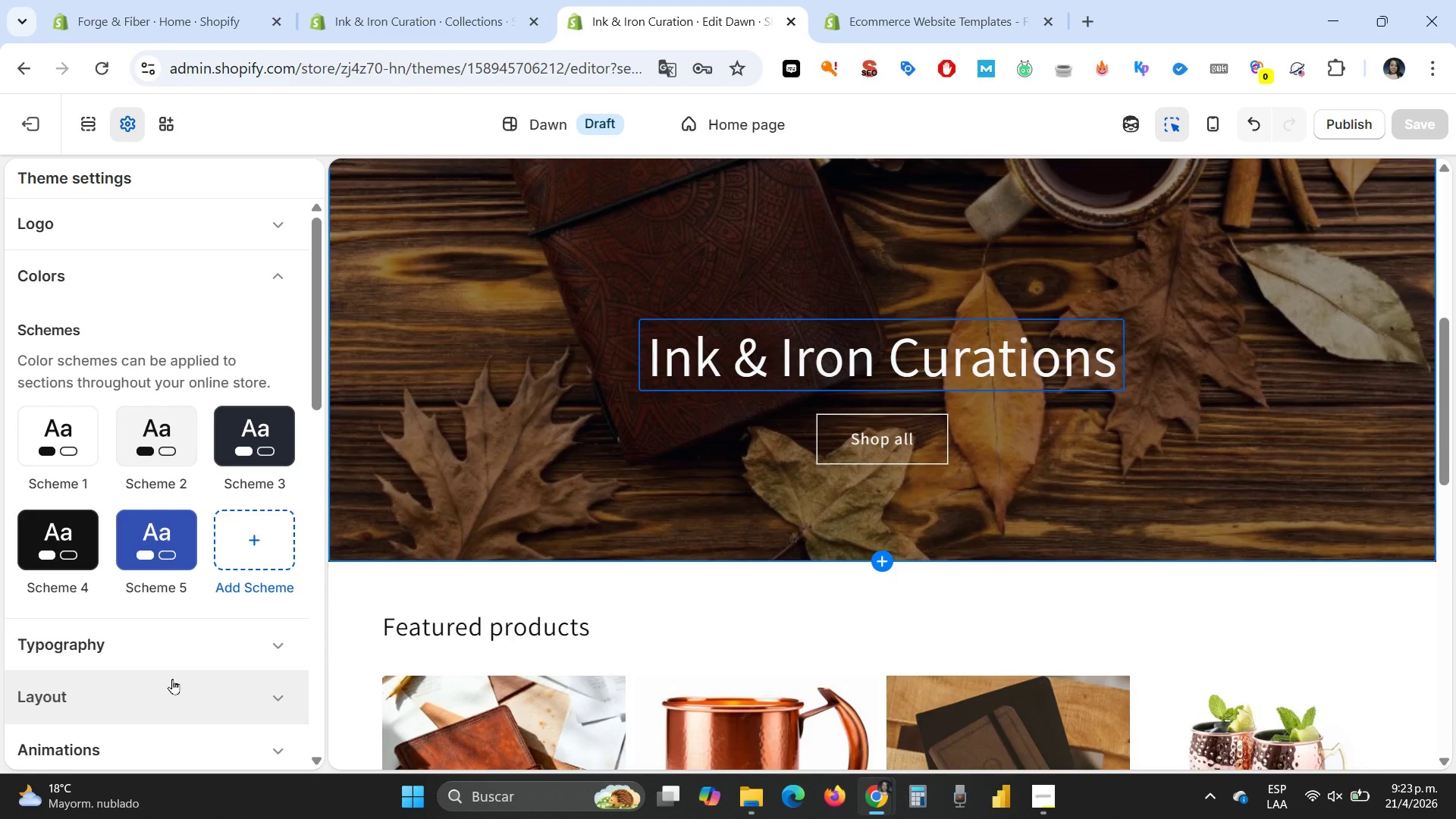 
wait(8.98)
 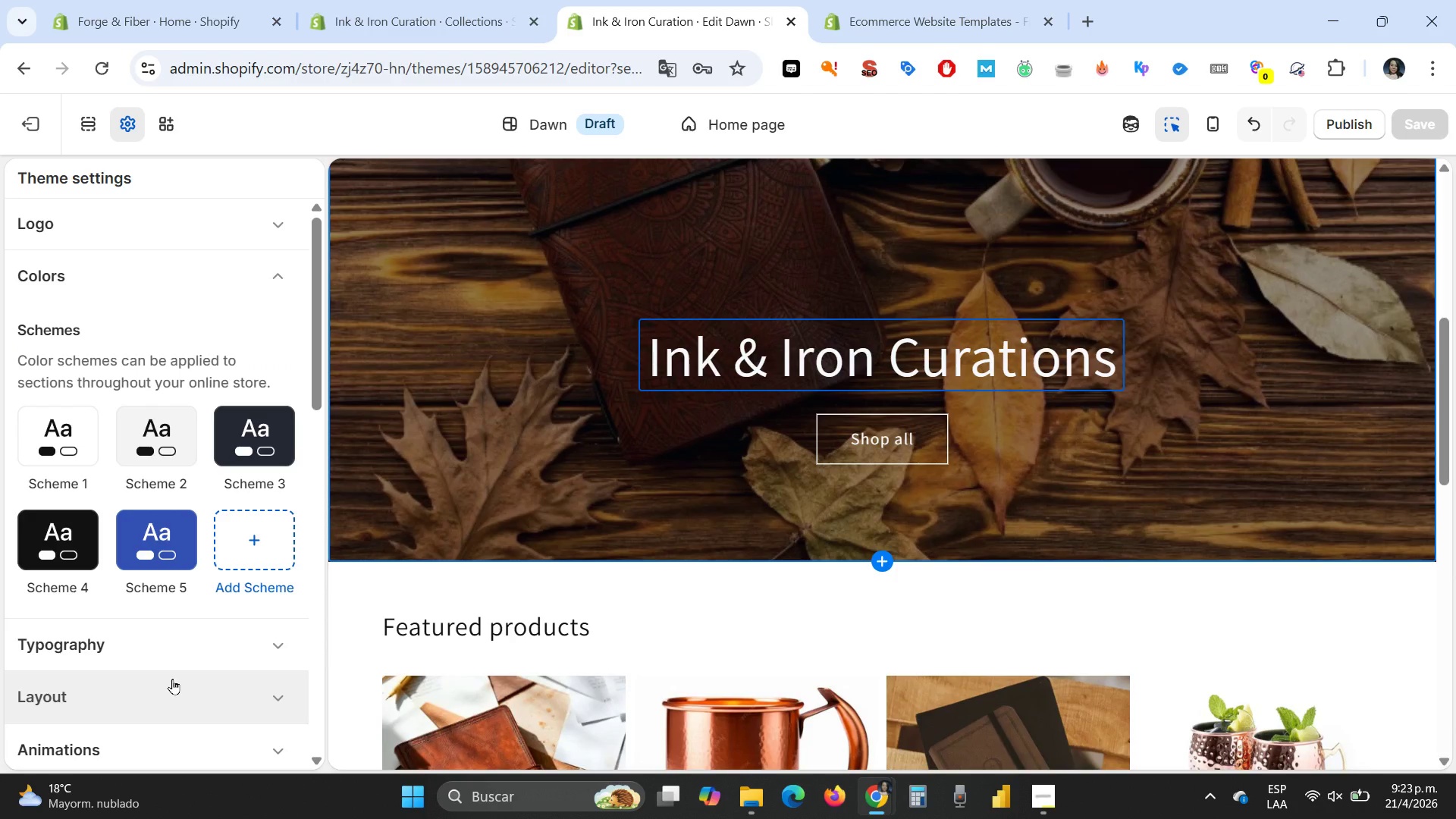 
double_click([261, 447])
 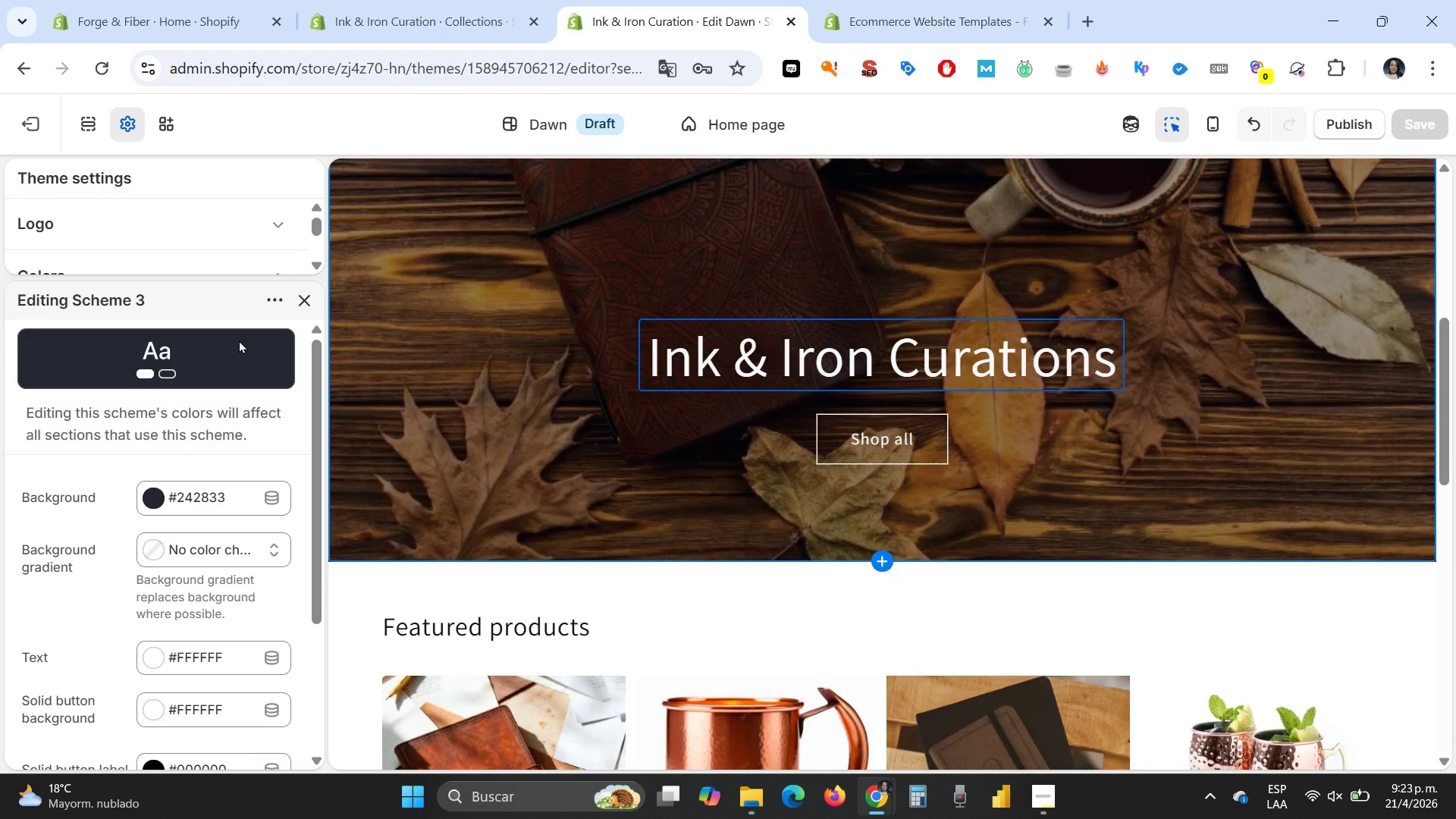 
double_click([239, 340])
 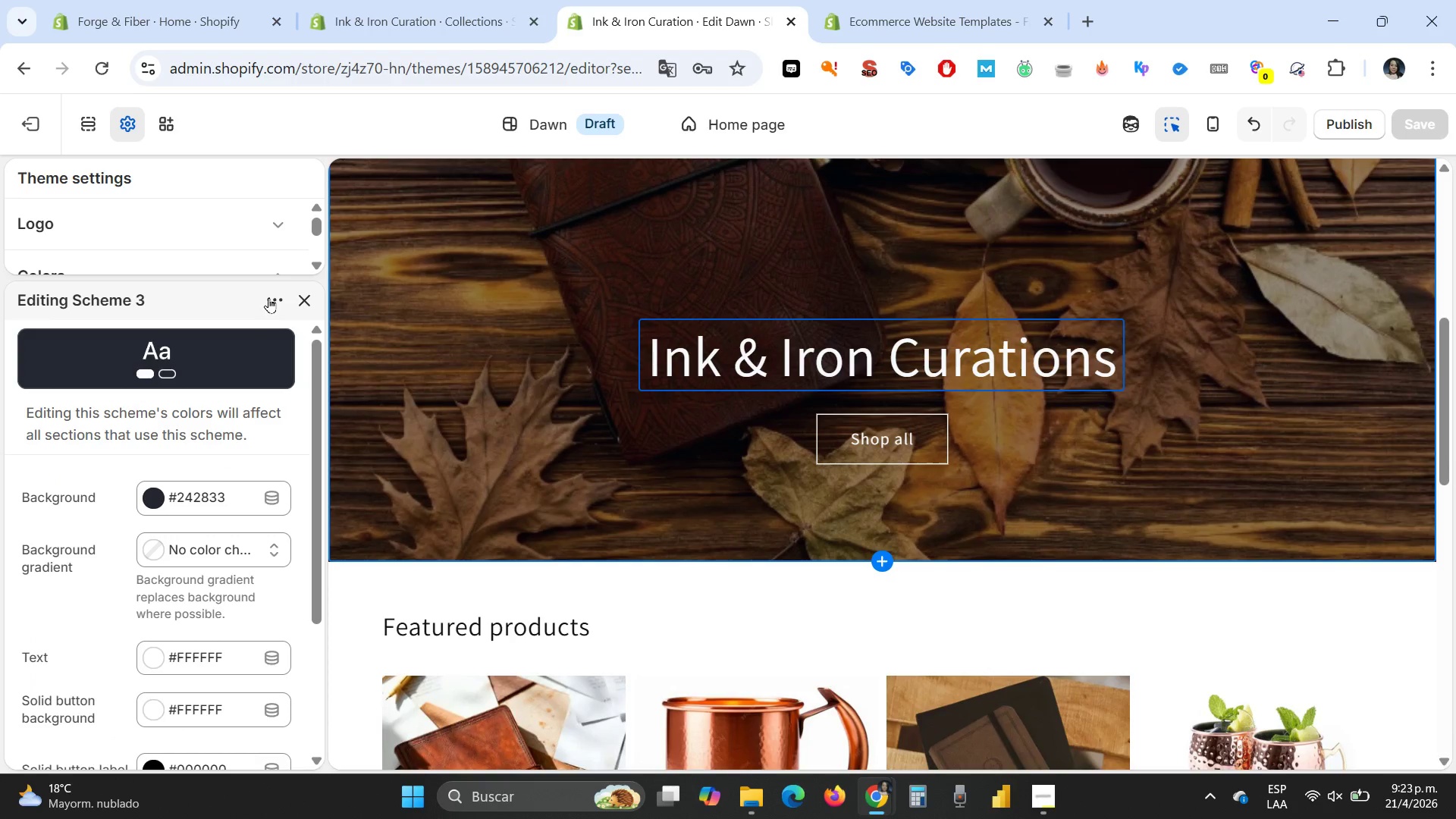 
left_click([268, 295])
 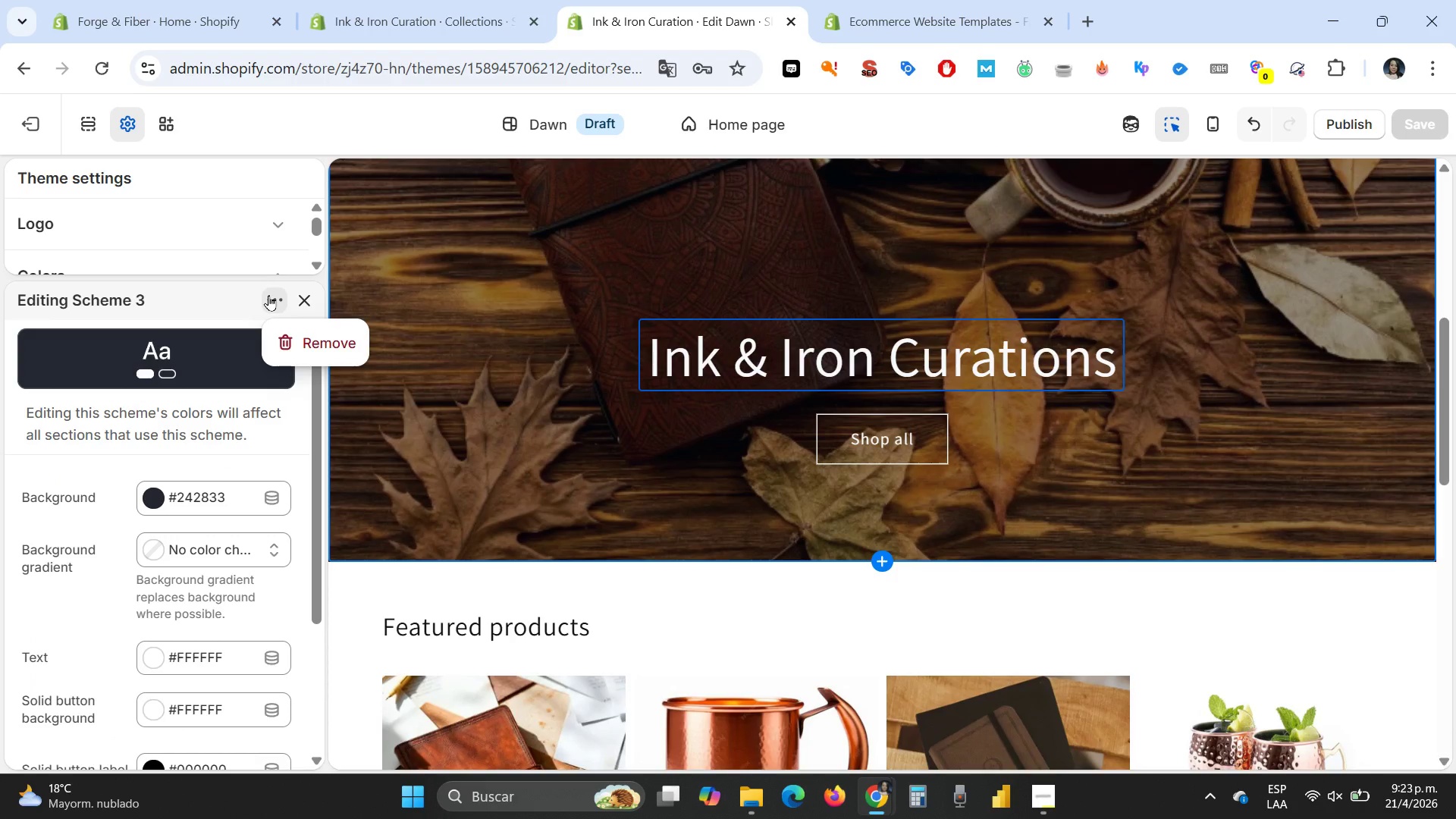 
left_click([268, 295])
 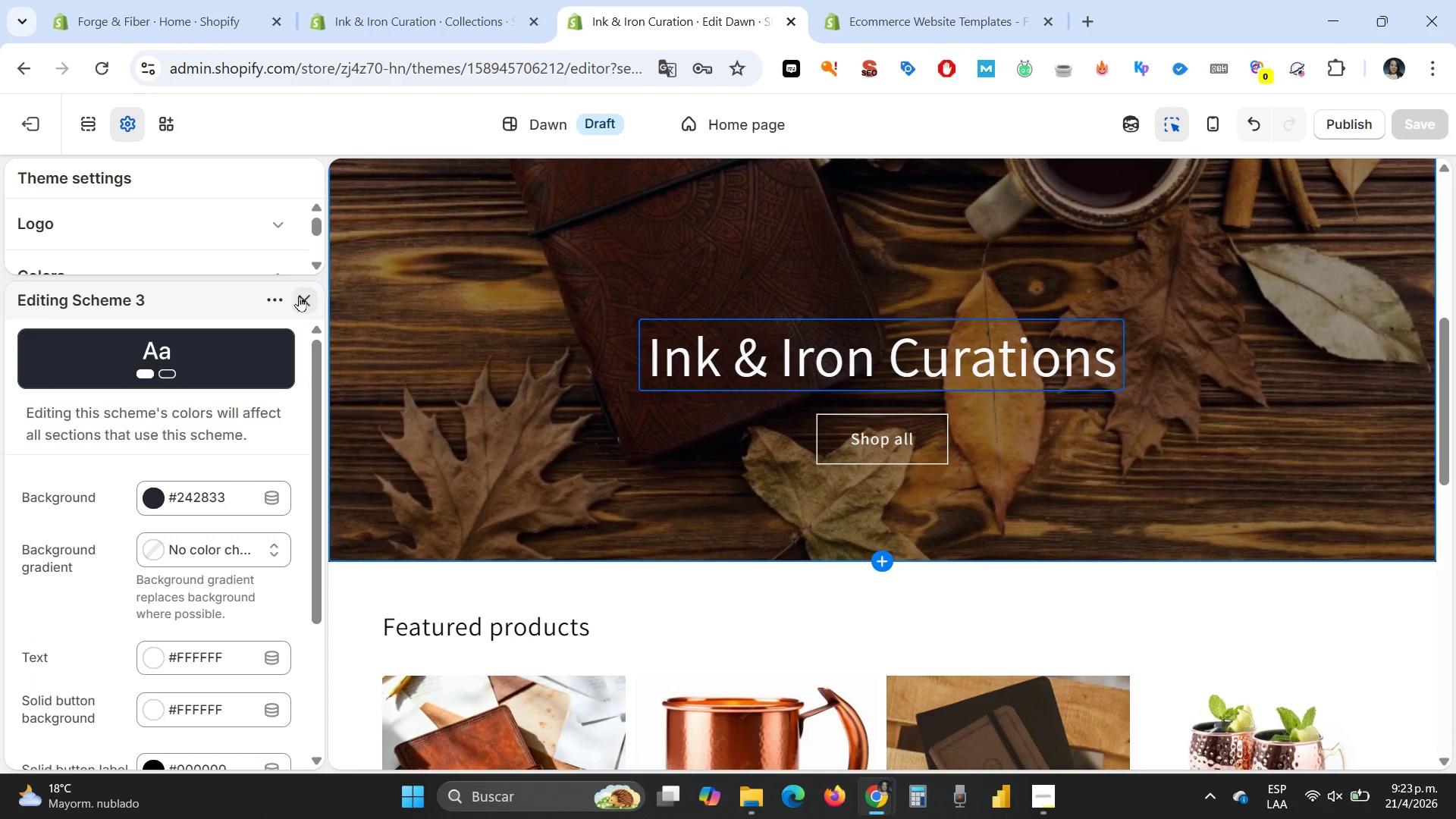 
left_click([300, 296])
 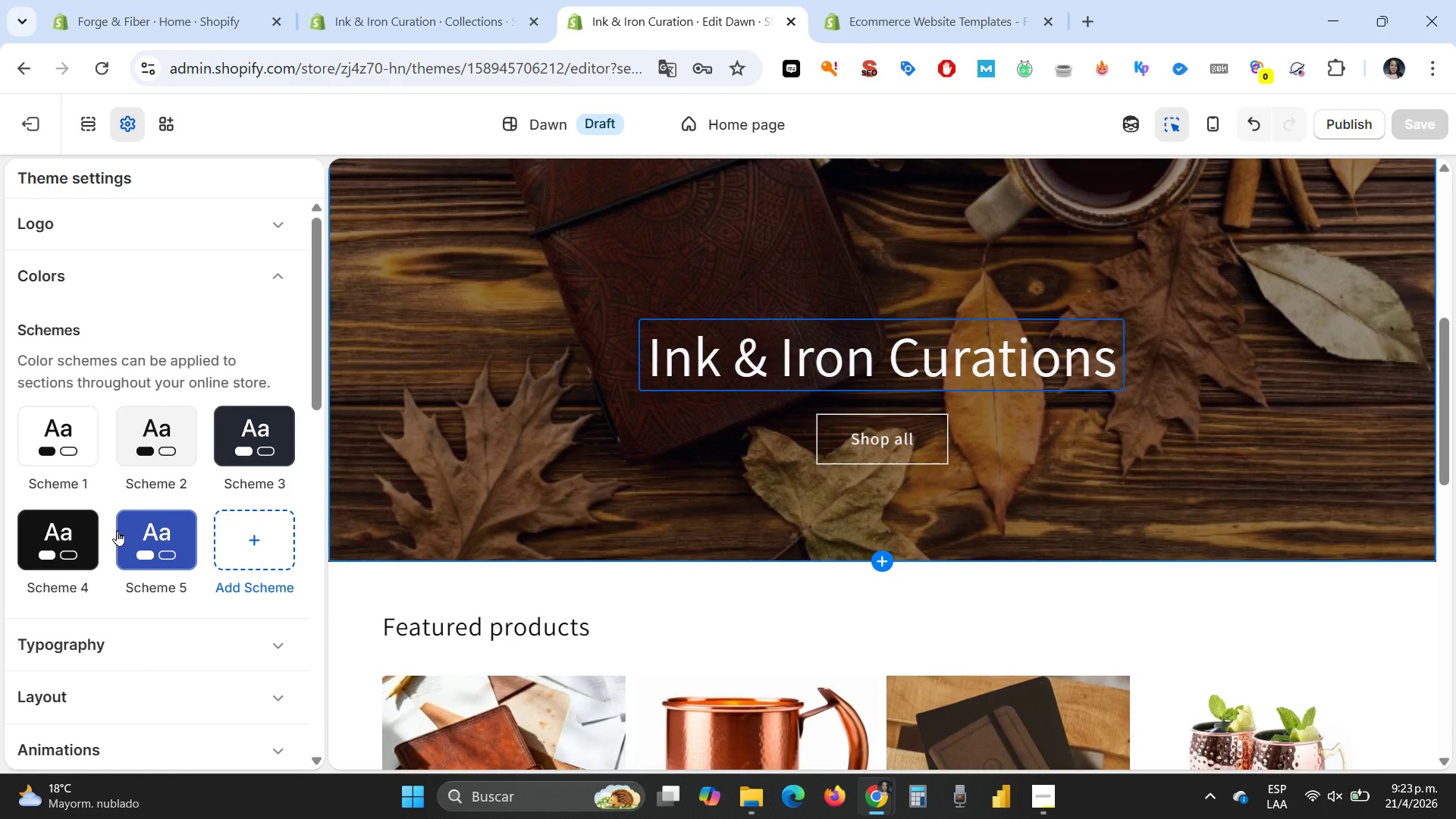 
scroll: coordinate [117, 530], scroll_direction: down, amount: 2.0
 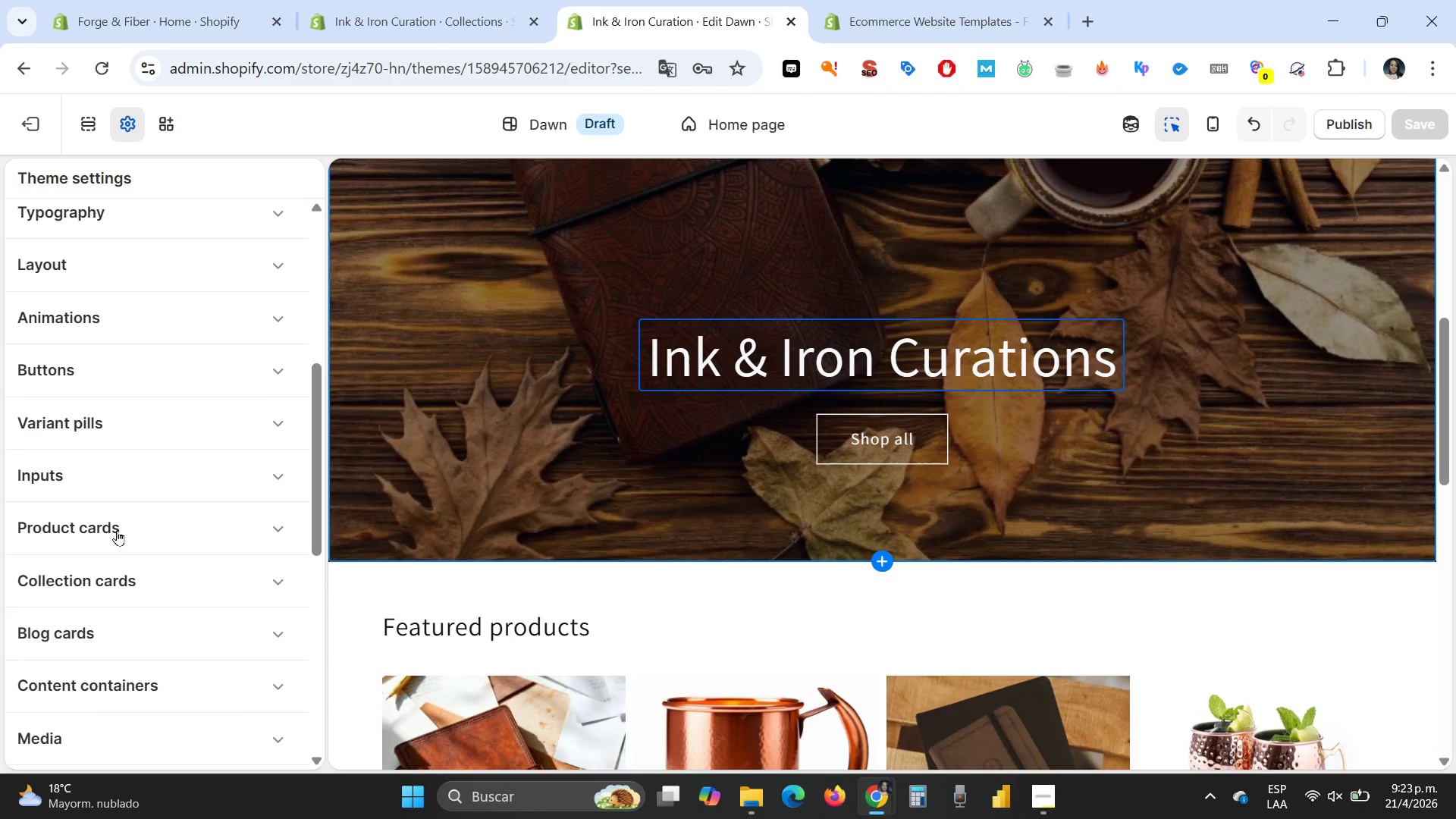 
scroll: coordinate [117, 530], scroll_direction: up, amount: 4.0
 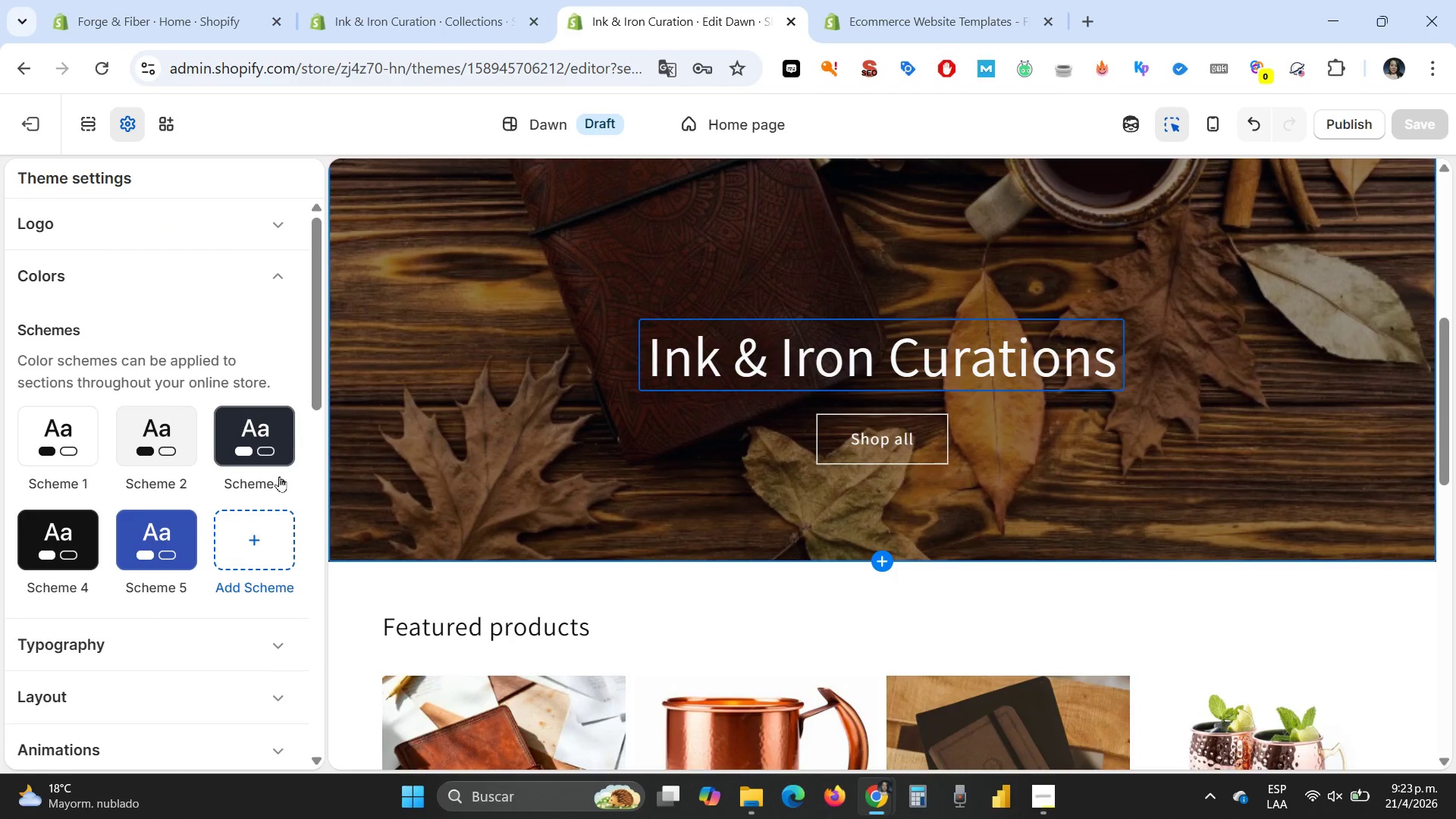 
left_click([259, 546])
 